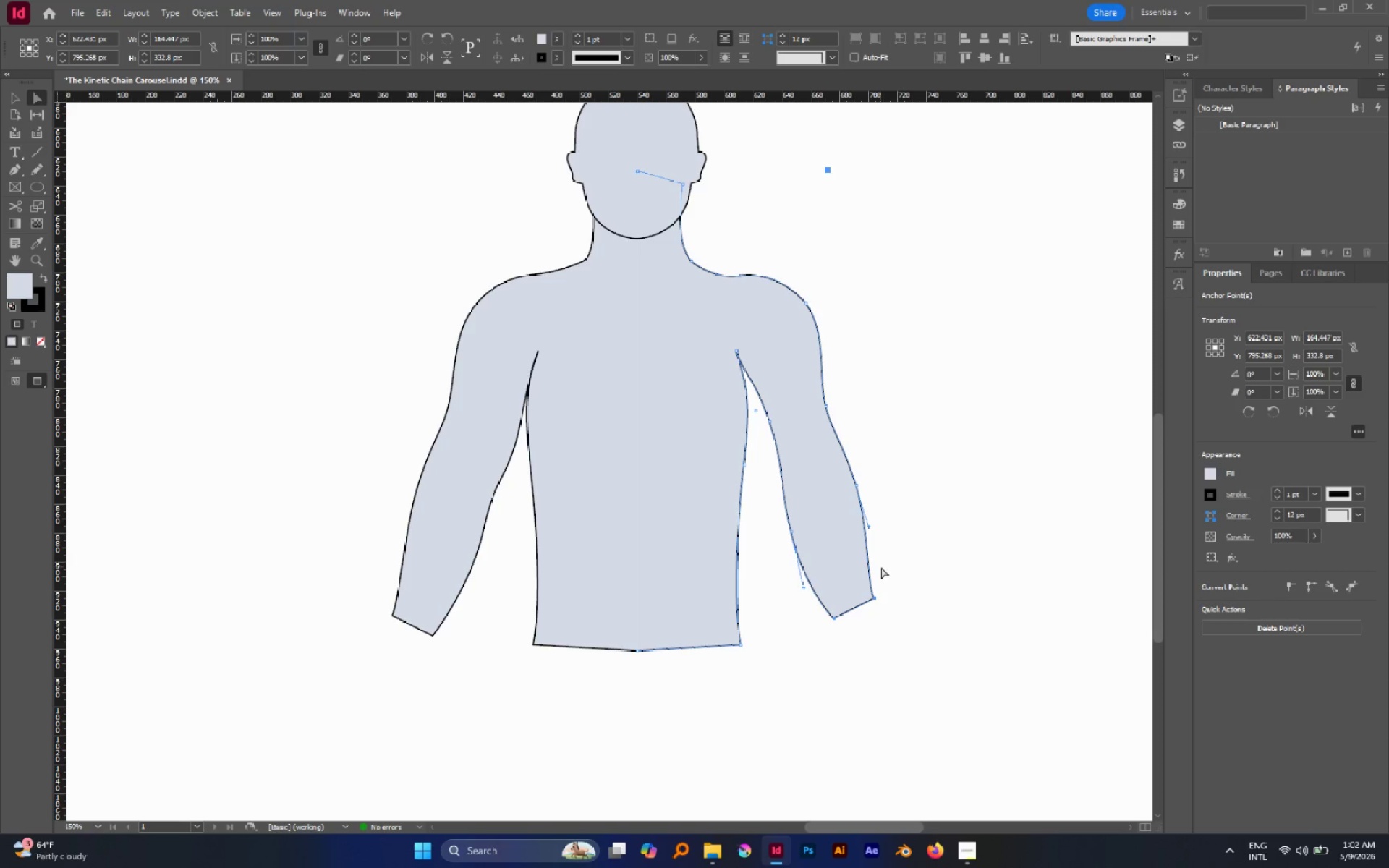 
left_click([884, 573])
 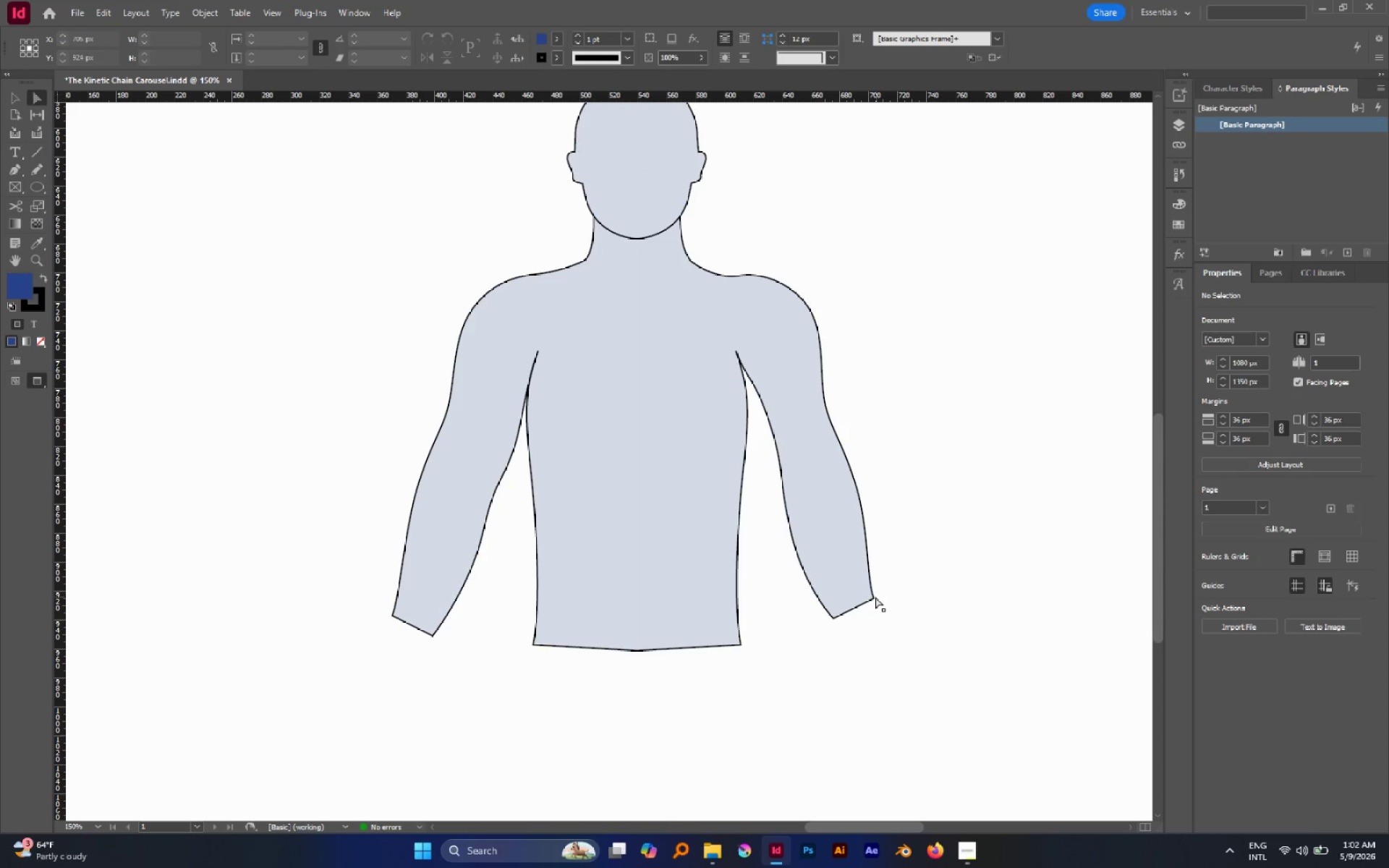 
left_click([874, 597])
 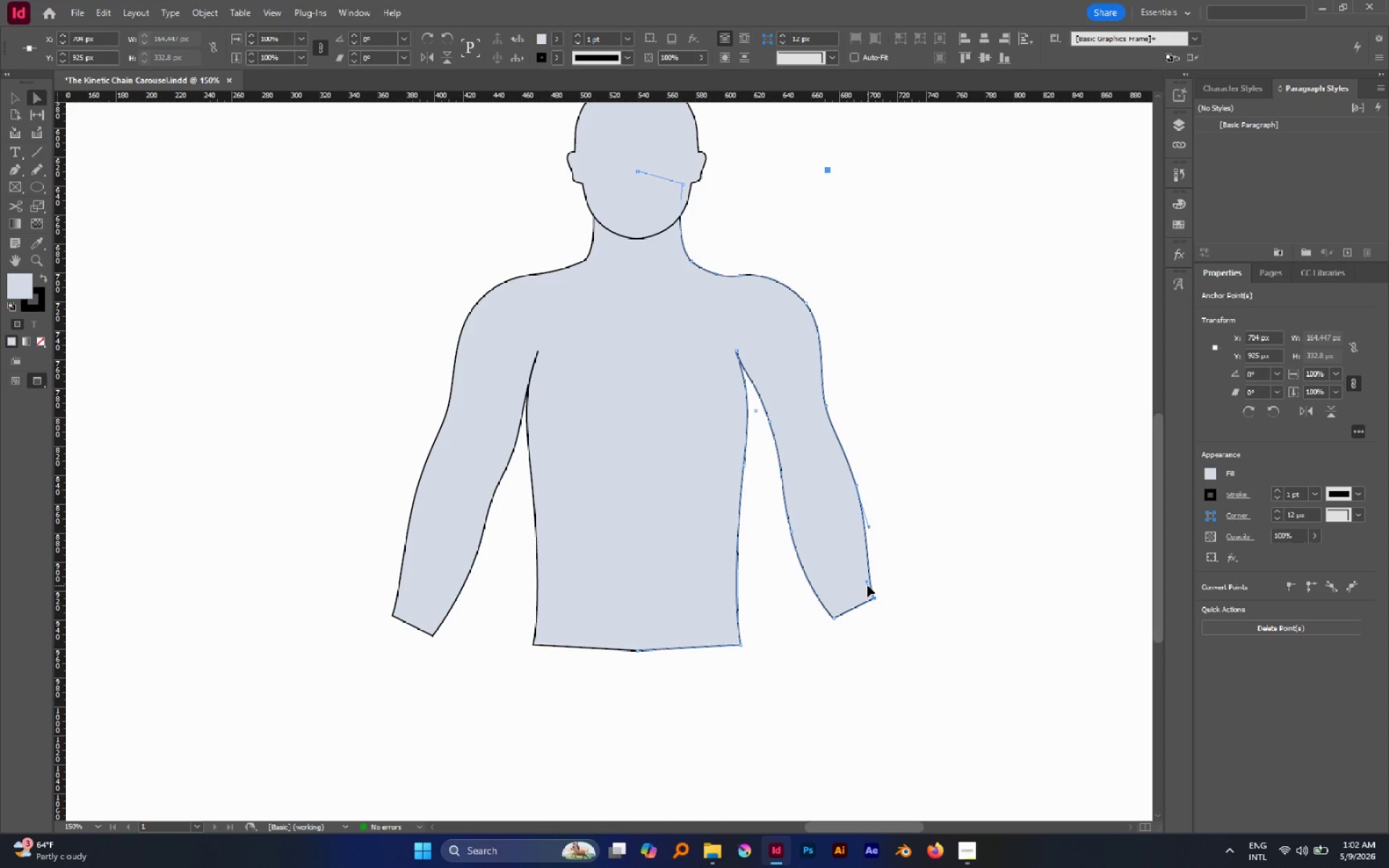 
left_click_drag(start_coordinate=[867, 584], to_coordinate=[872, 566])
 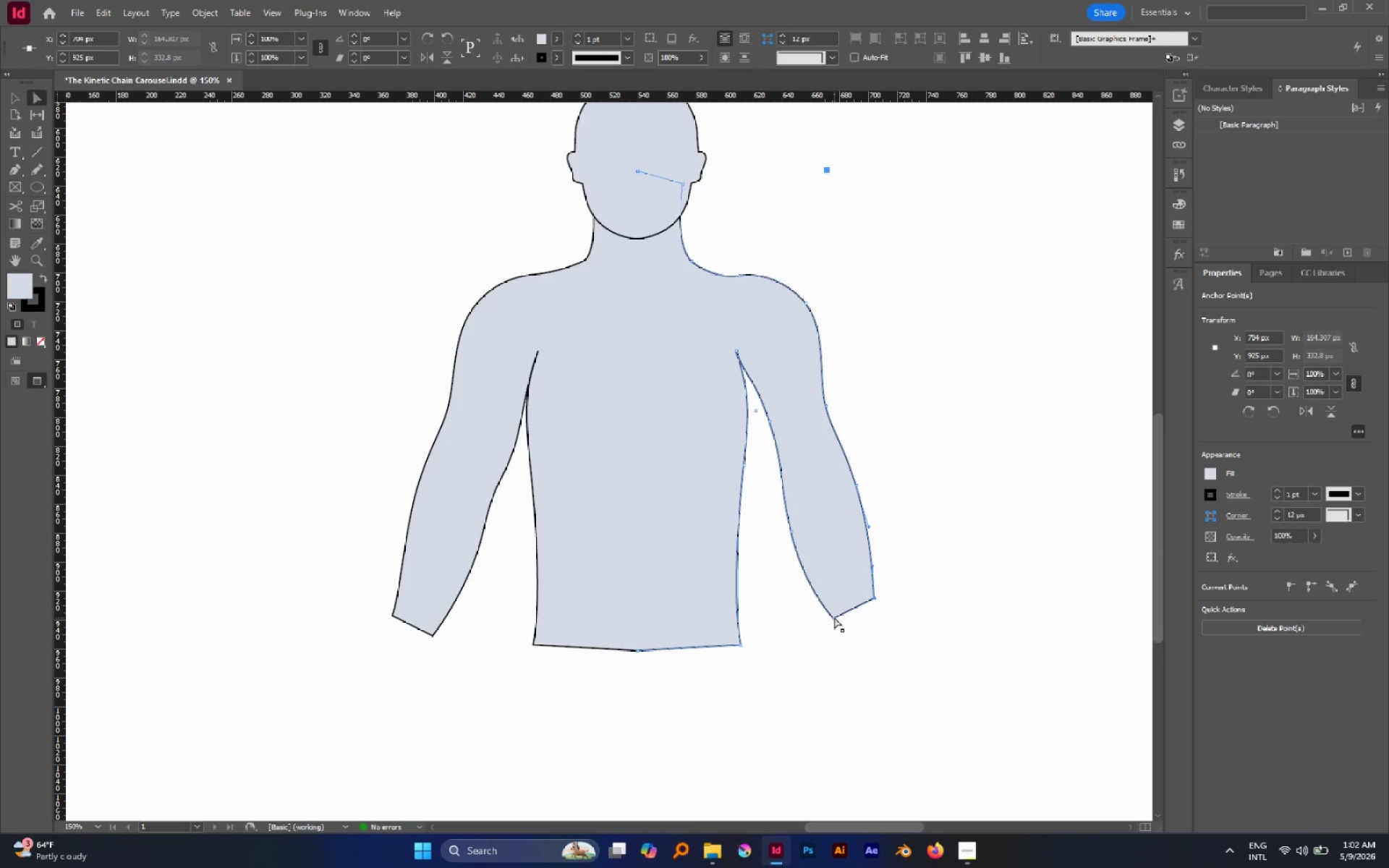 
left_click([833, 616])
 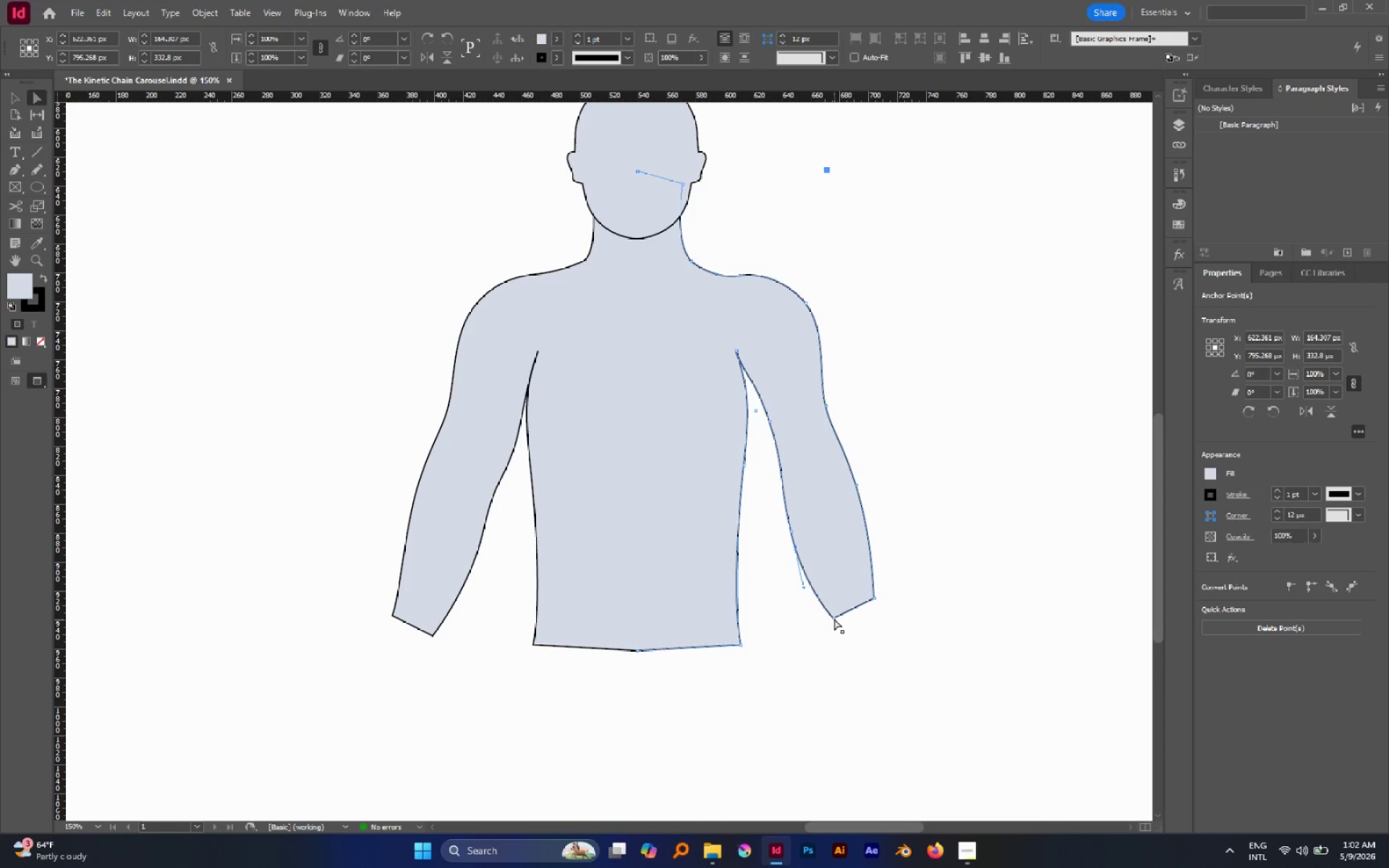 
left_click([834, 618])
 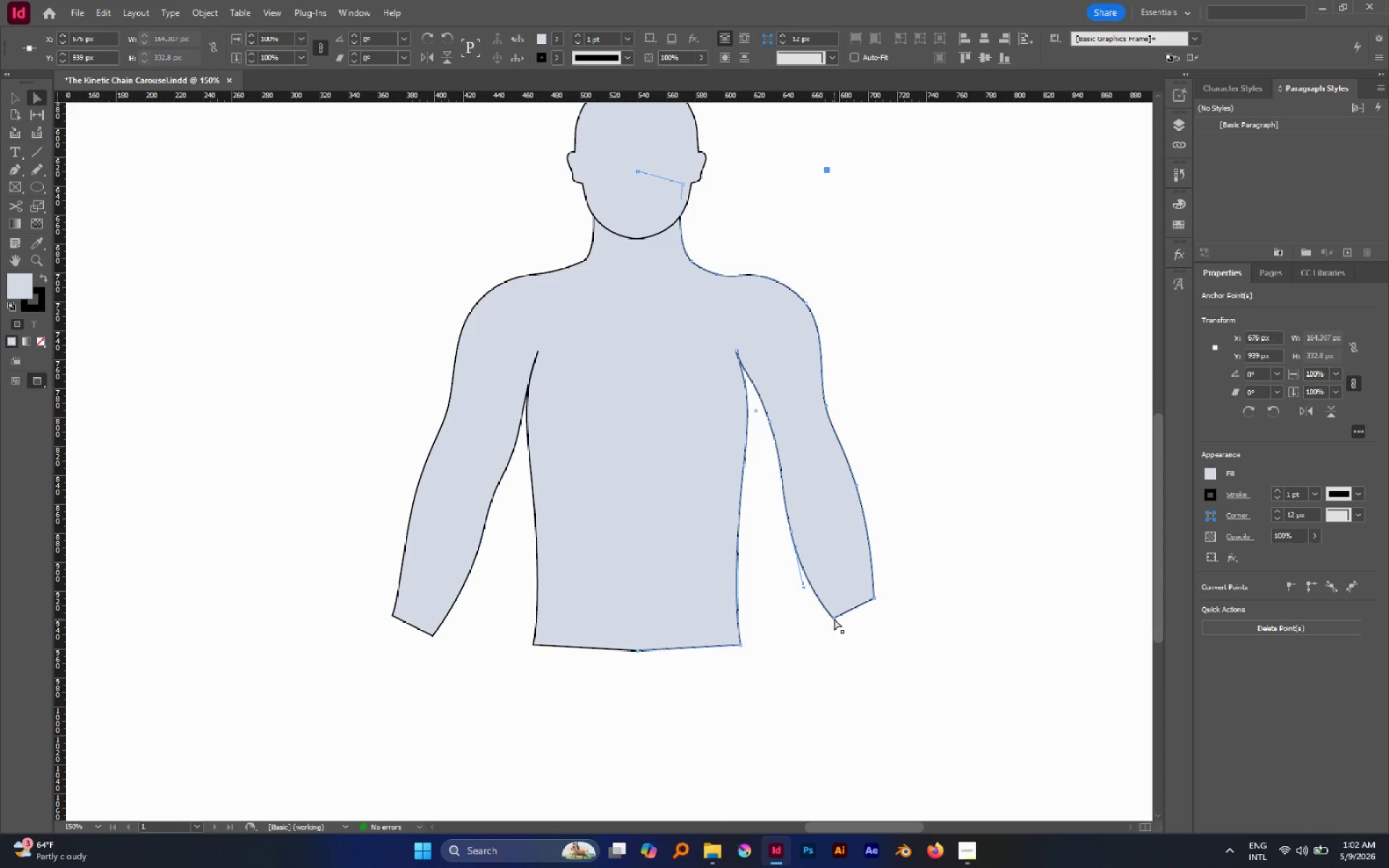 
left_click_drag(start_coordinate=[834, 618], to_coordinate=[830, 621])
 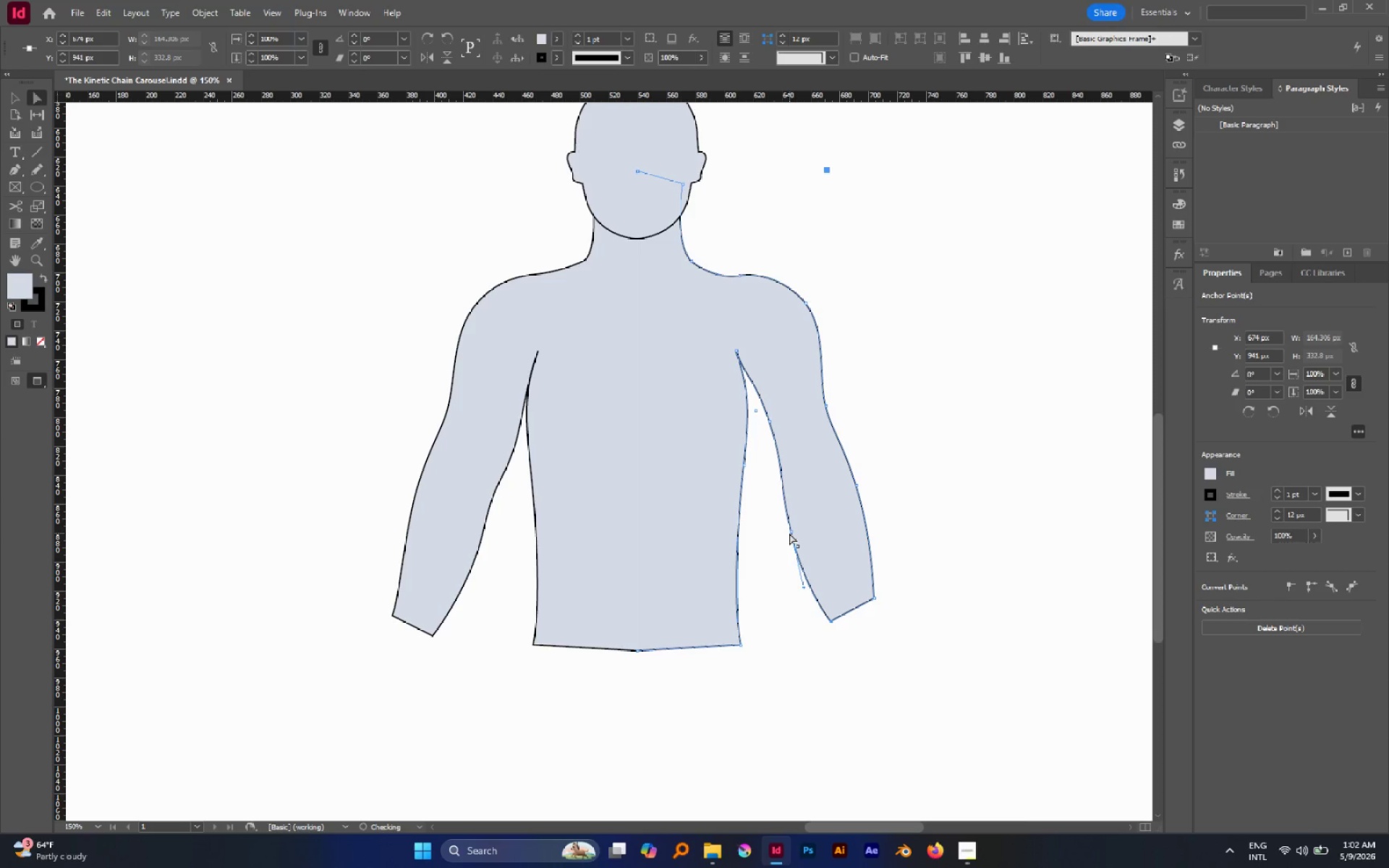 
left_click([791, 534])
 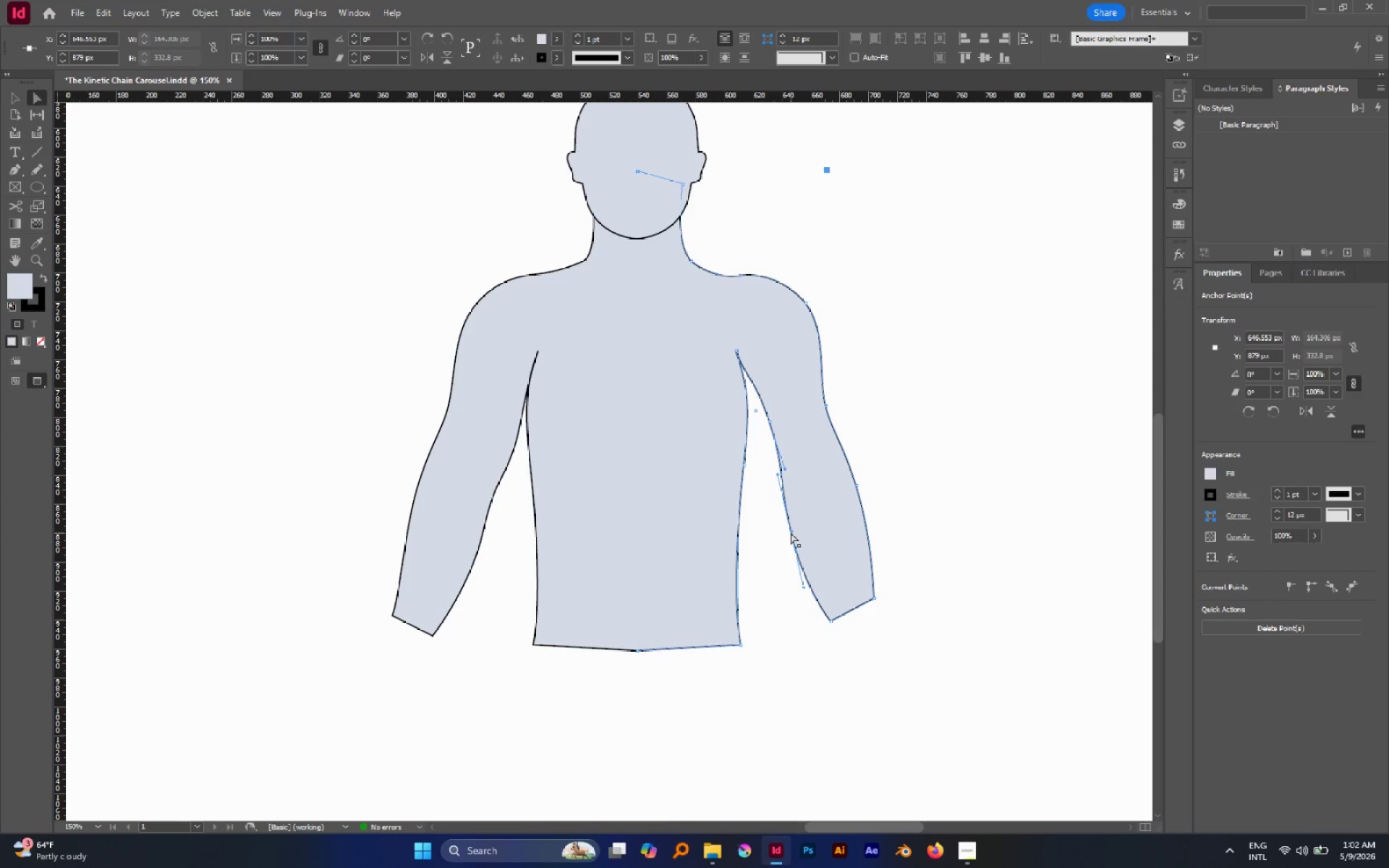 
left_click_drag(start_coordinate=[791, 532], to_coordinate=[797, 532])
 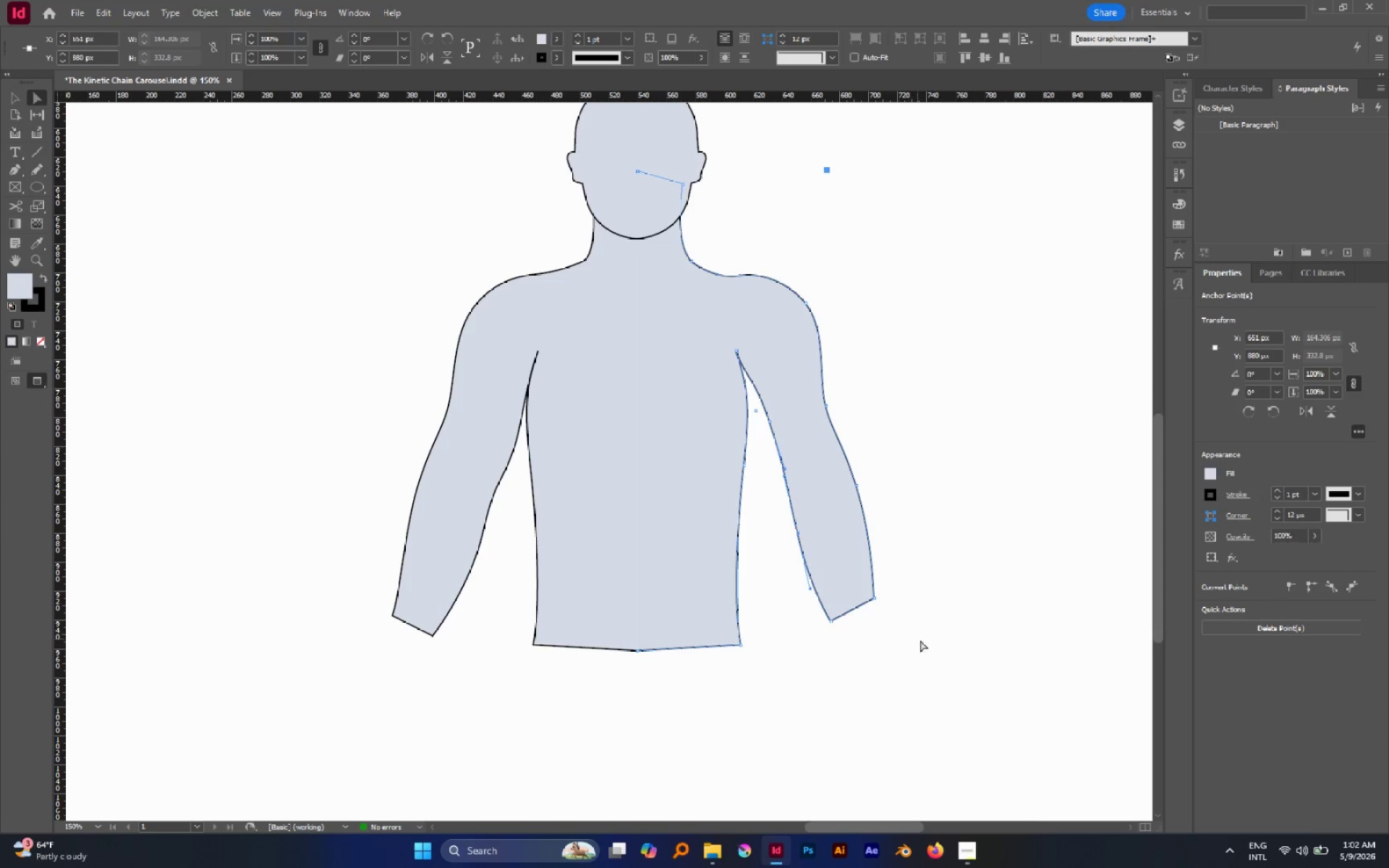 
key(S)
 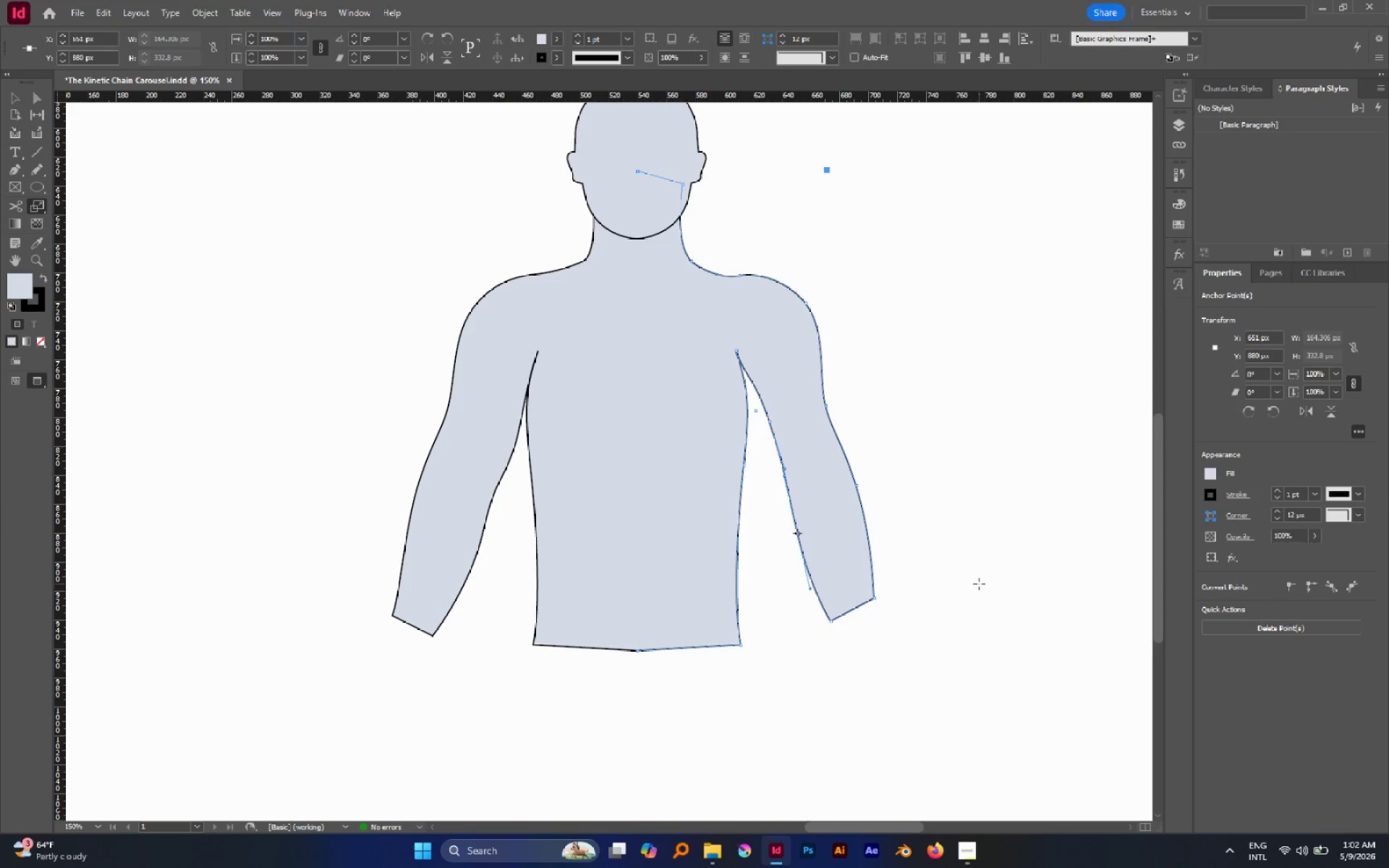 
left_click_drag(start_coordinate=[979, 584], to_coordinate=[927, 561])
 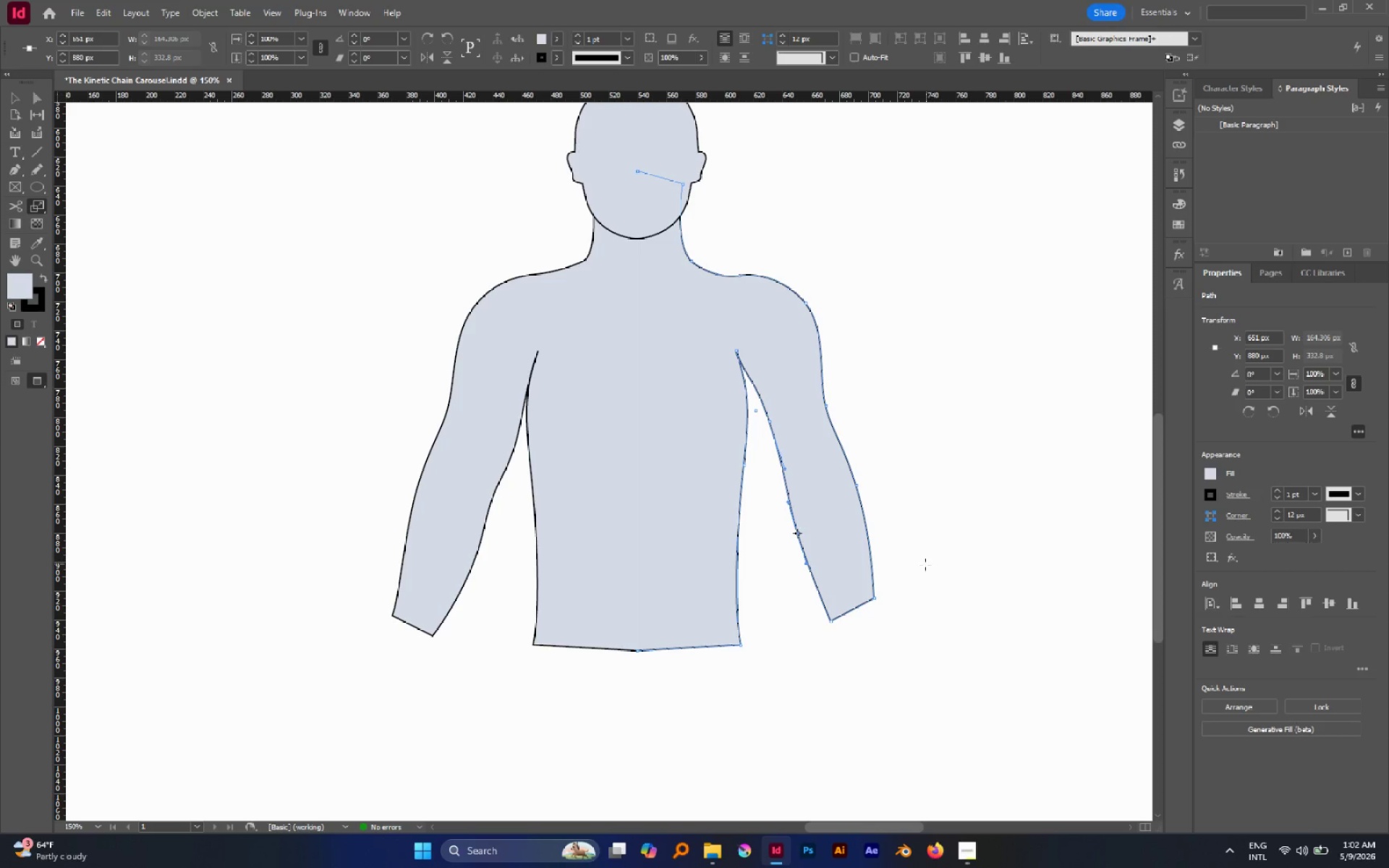 
key(A)
 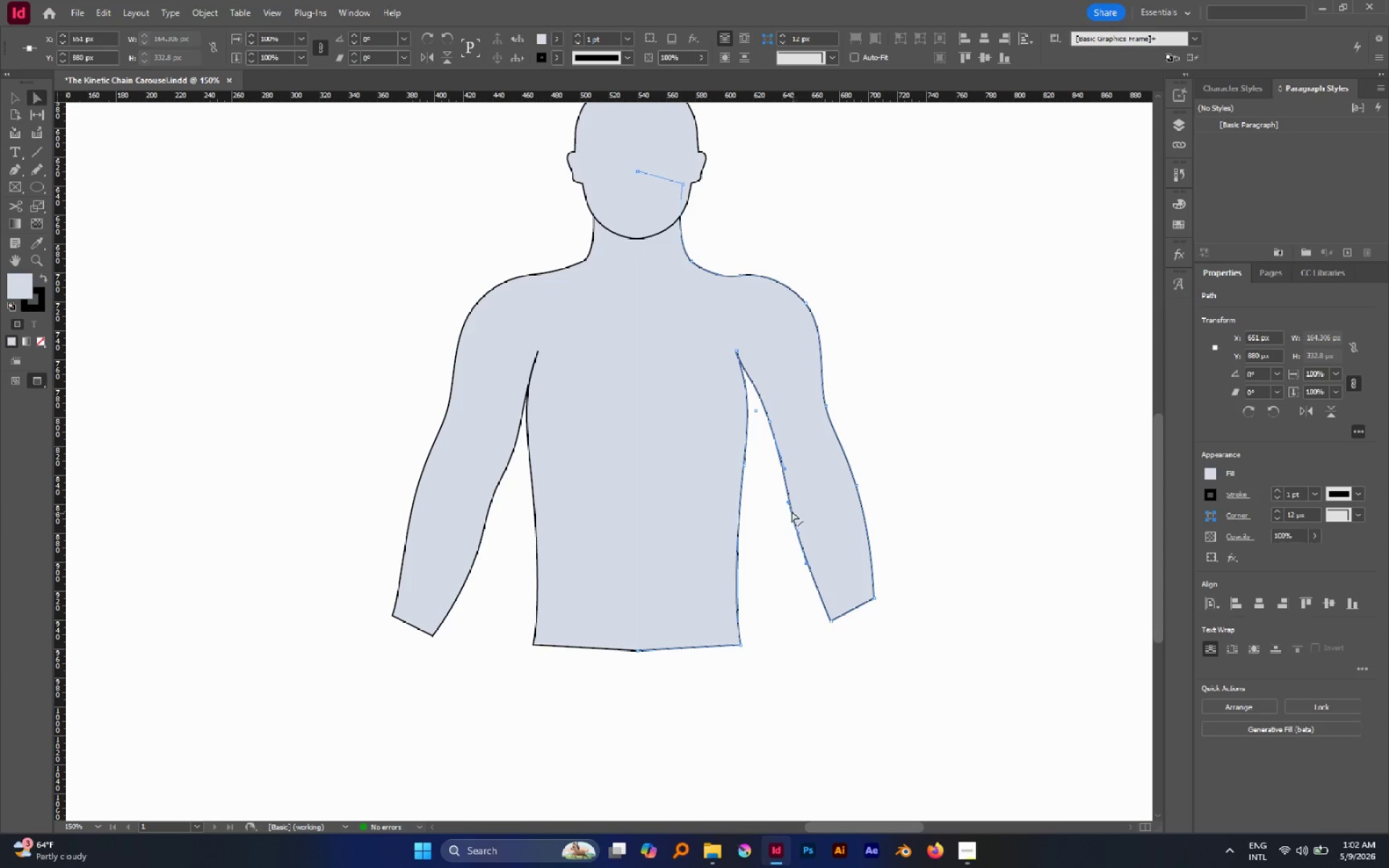 
key(CapsLock)
 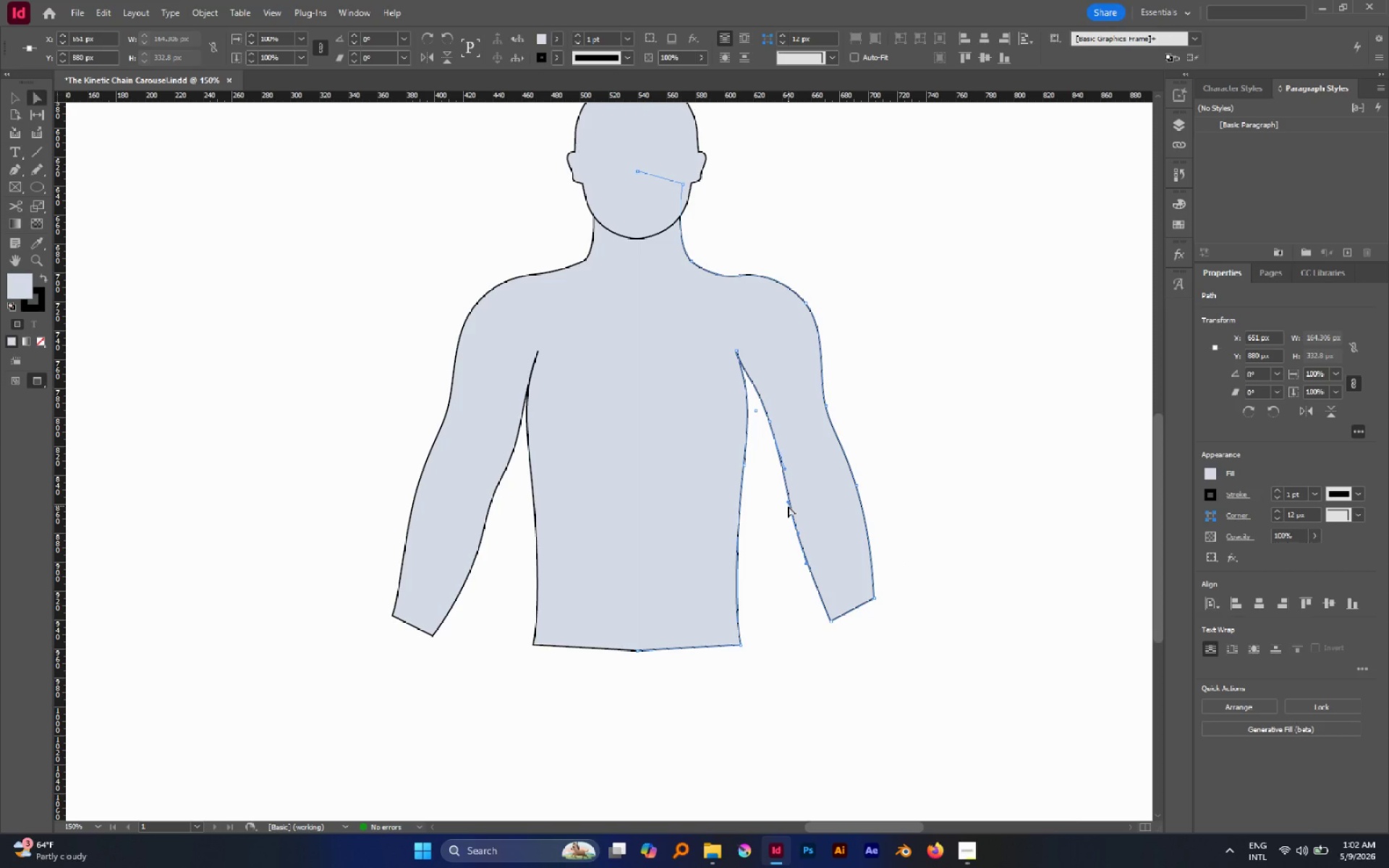 
key(CapsLock)
 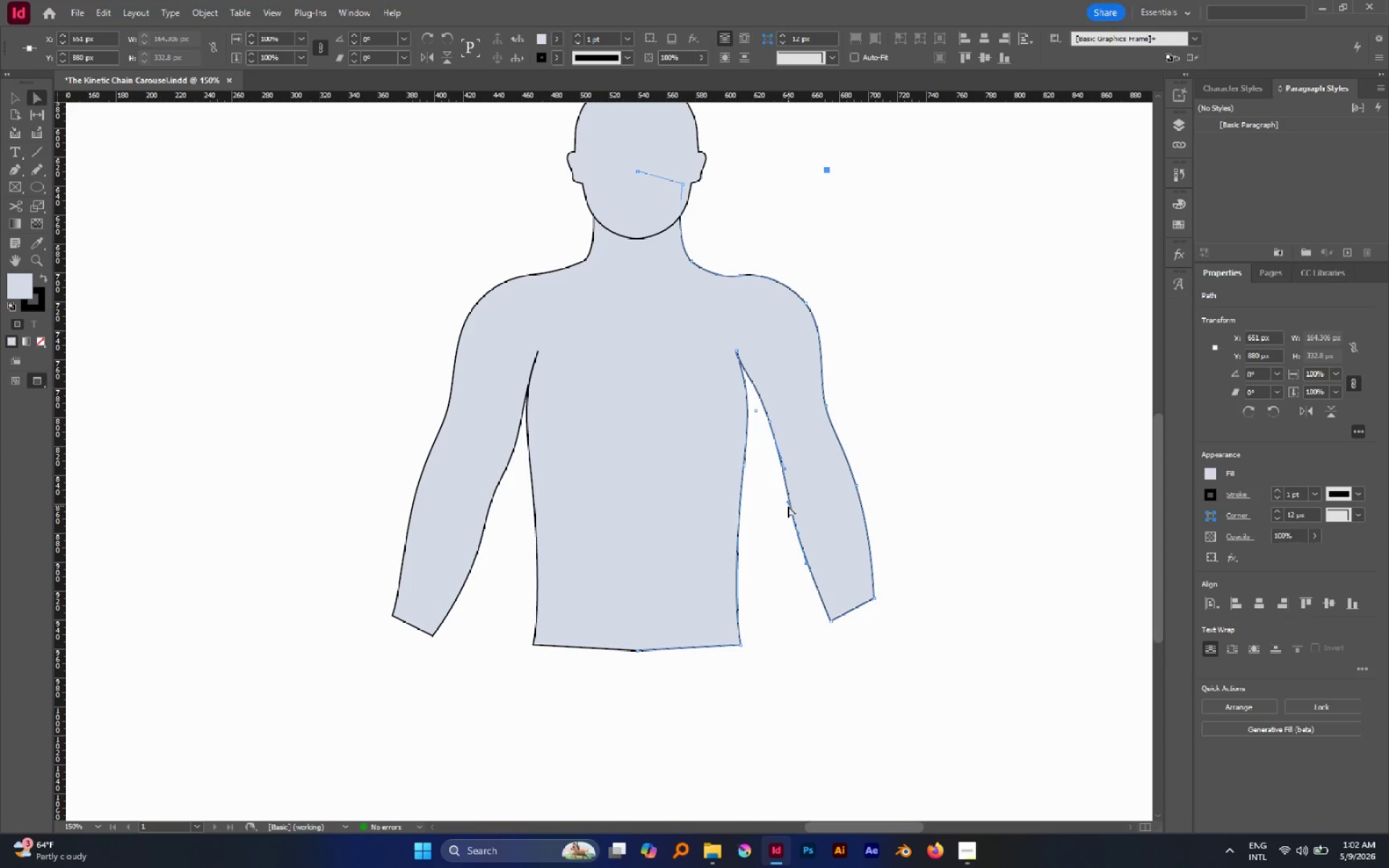 
key(A)
 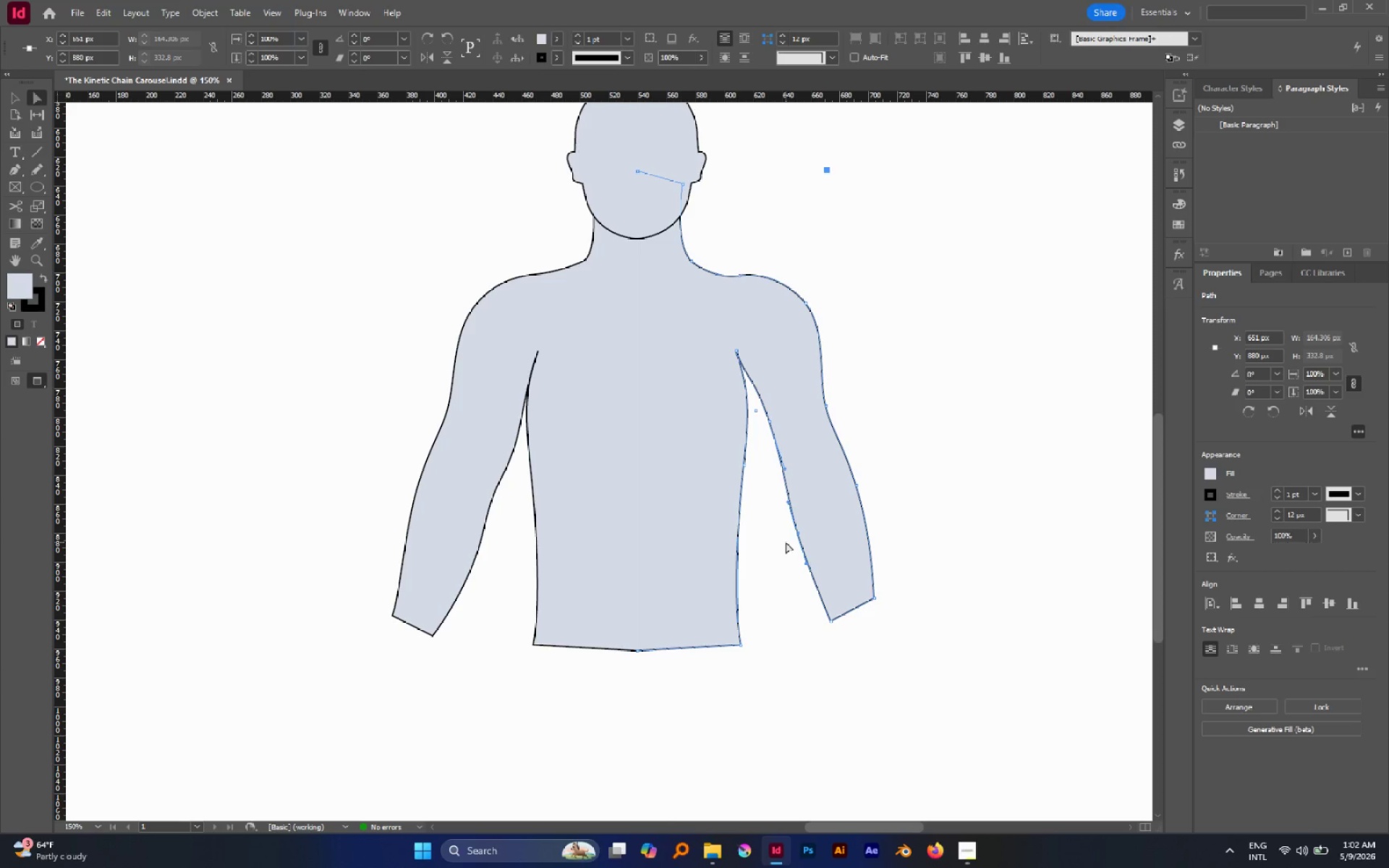 
left_click([786, 542])
 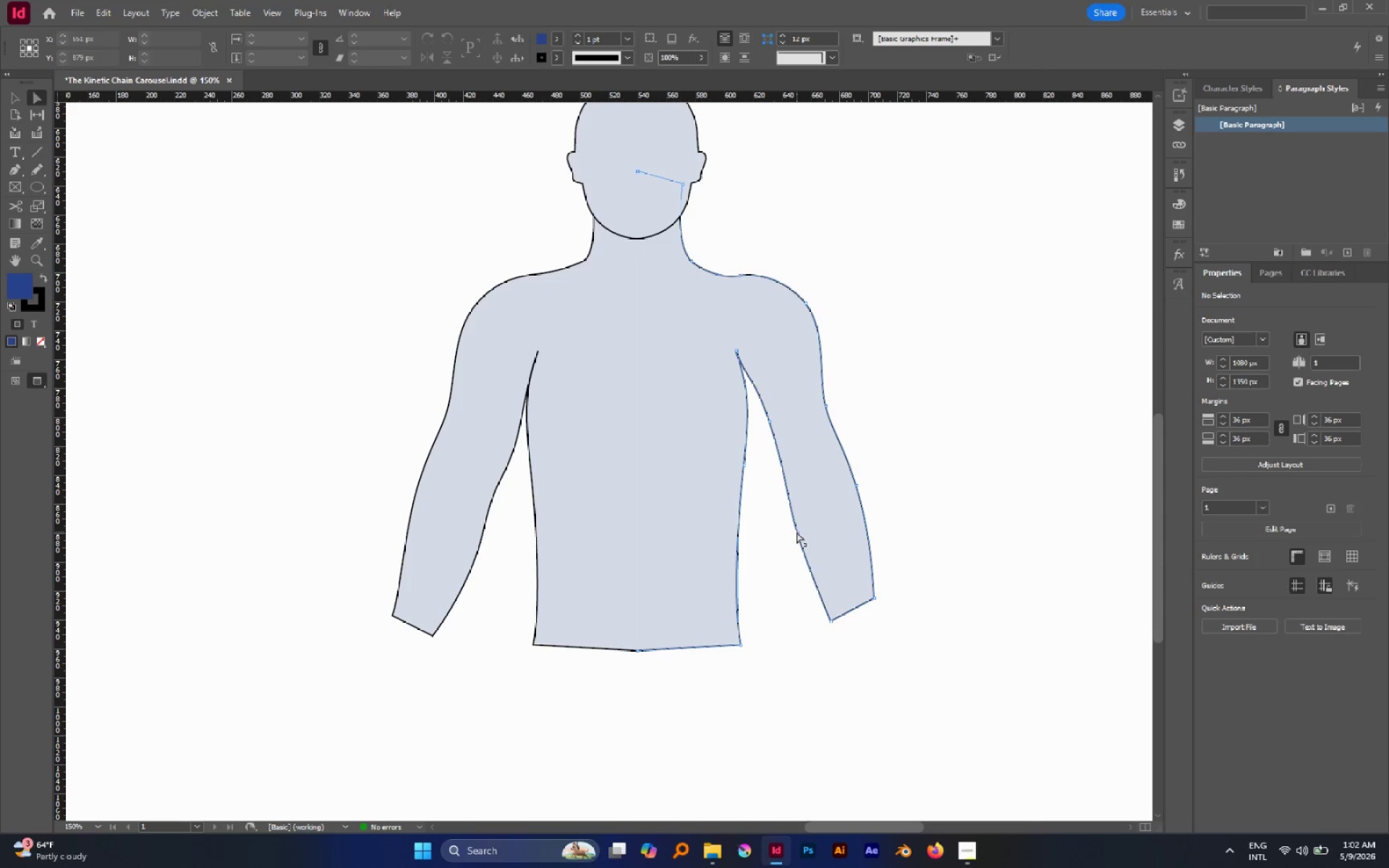 
left_click([797, 532])
 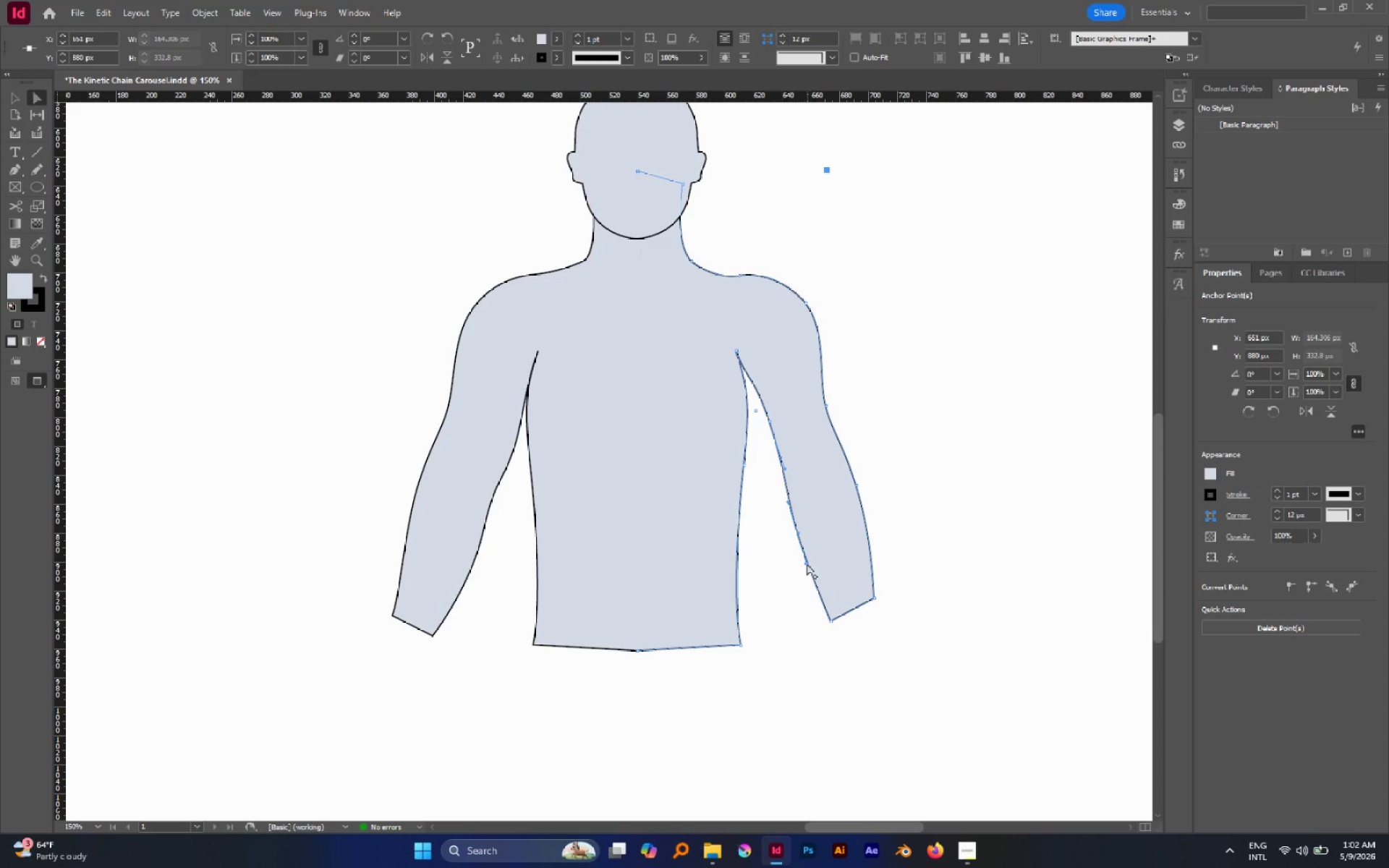 
left_click_drag(start_coordinate=[806, 563], to_coordinate=[802, 563])
 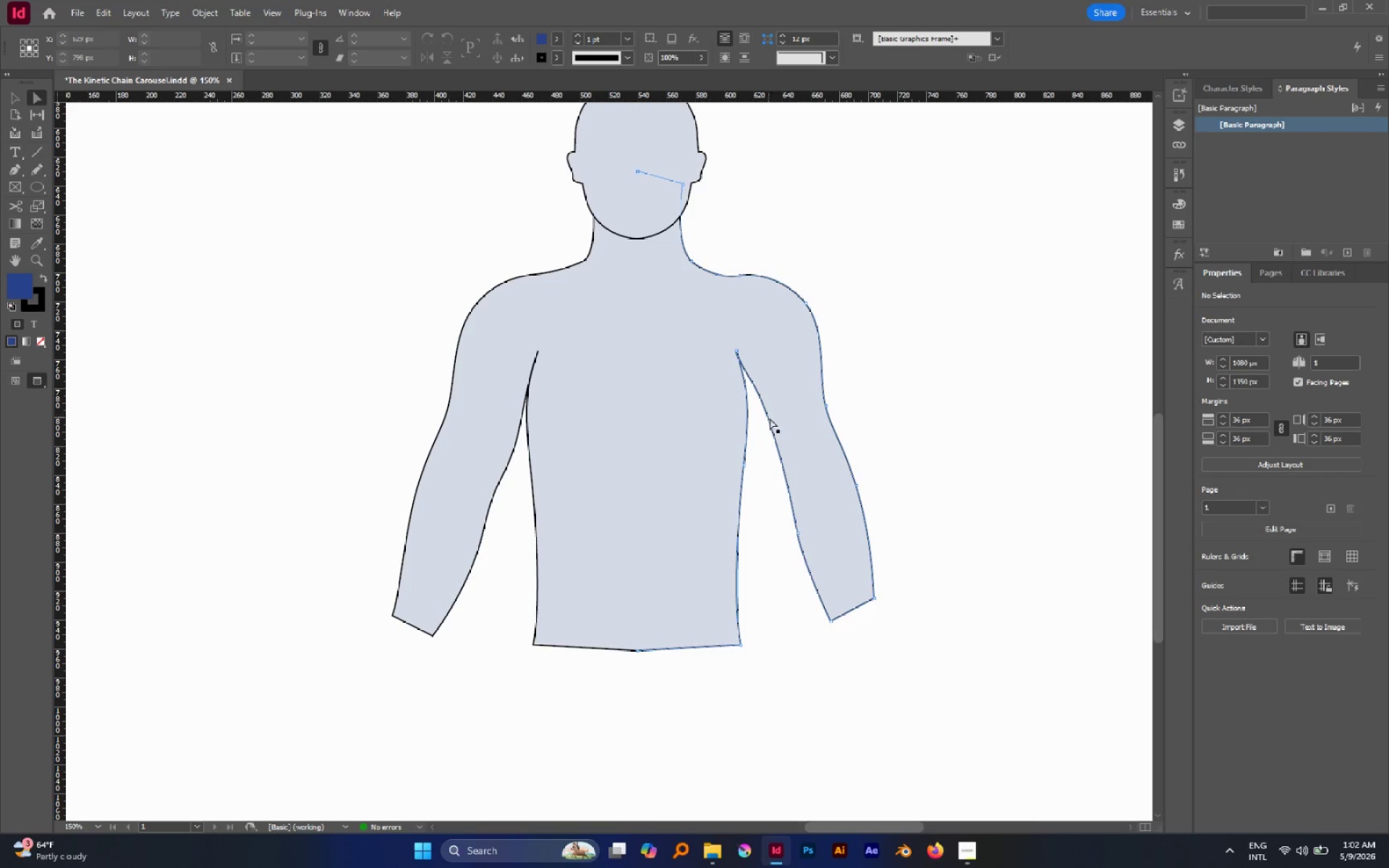 
left_click([770, 422])
 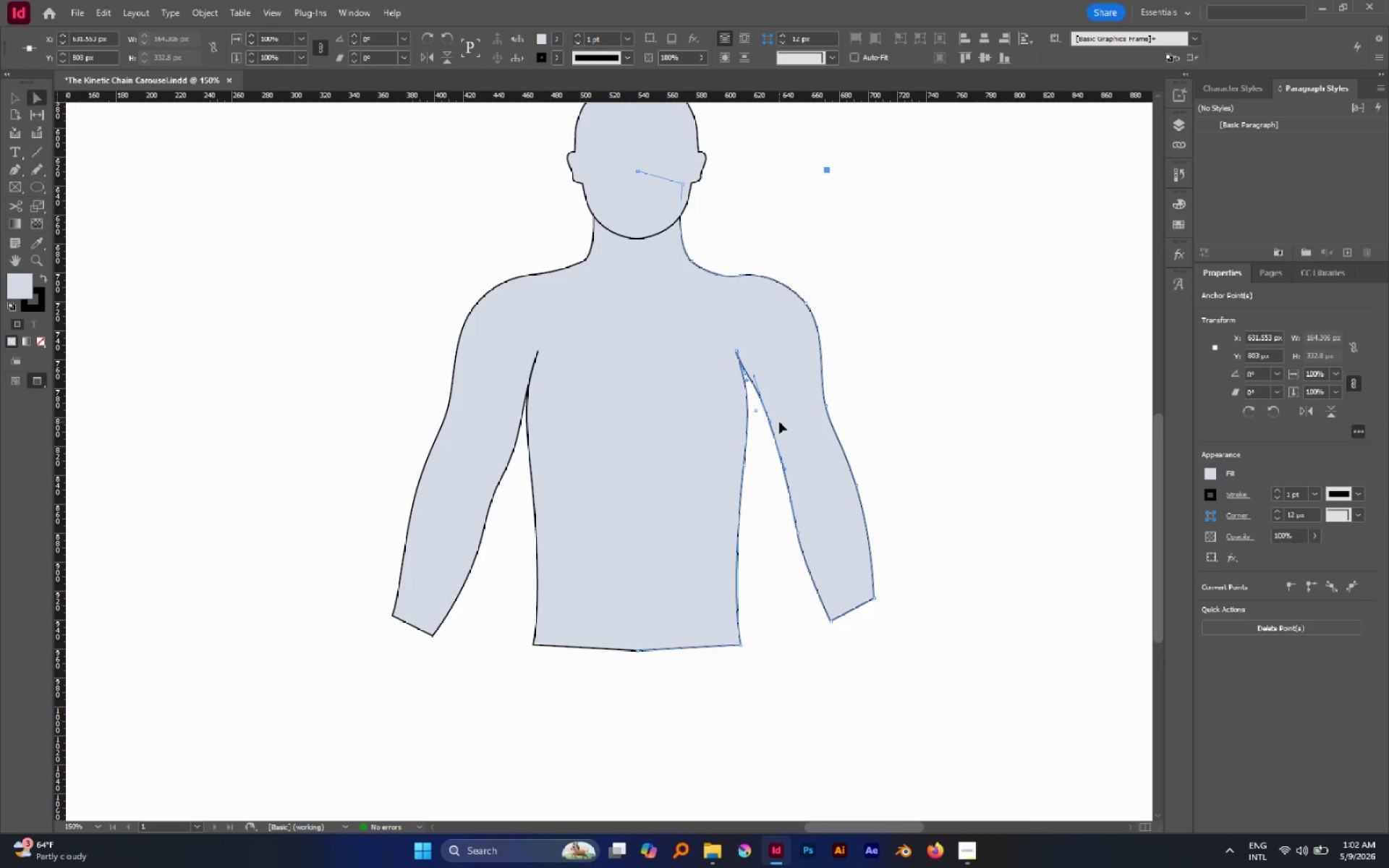 
key(V)
 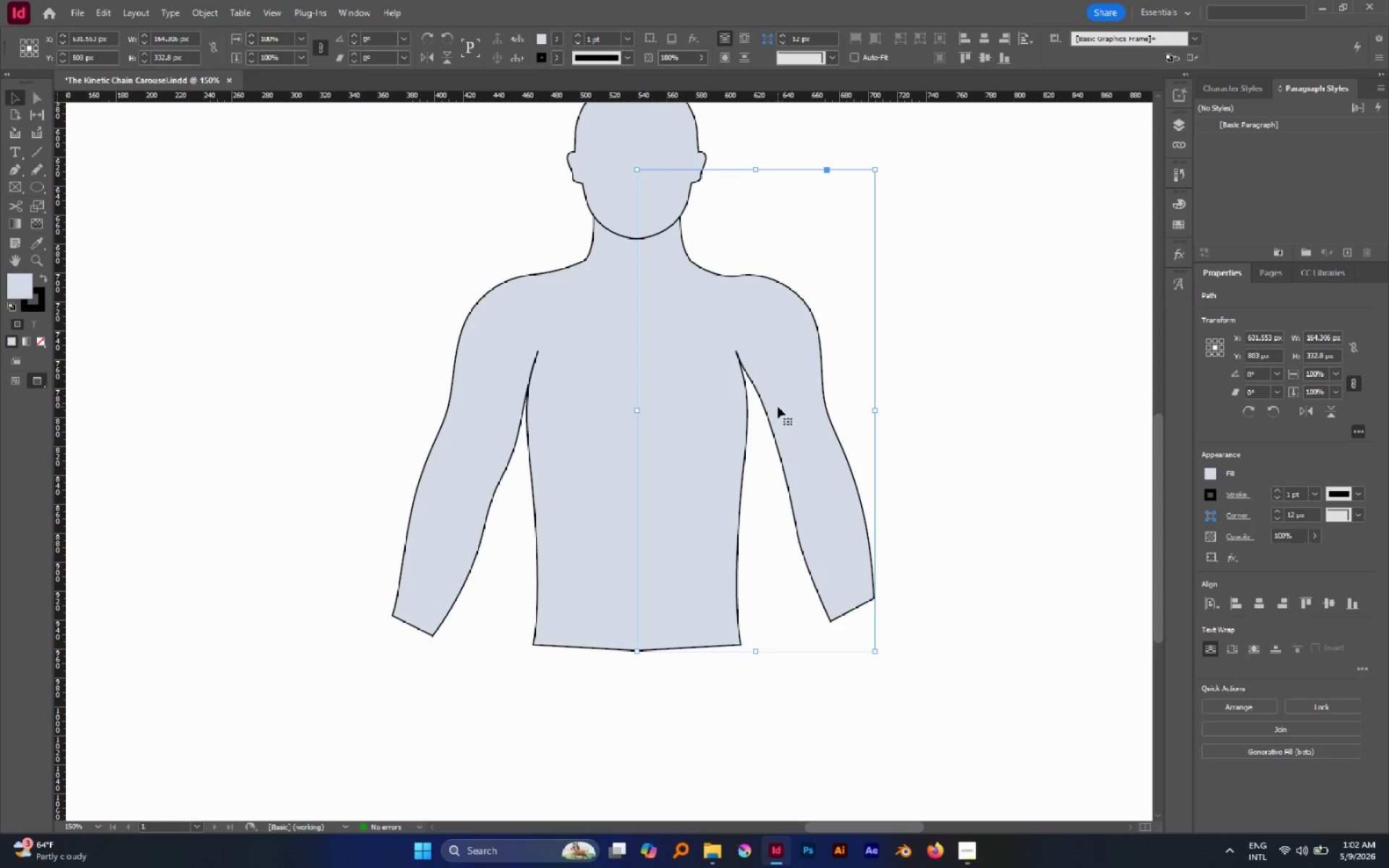 
left_click([778, 407])
 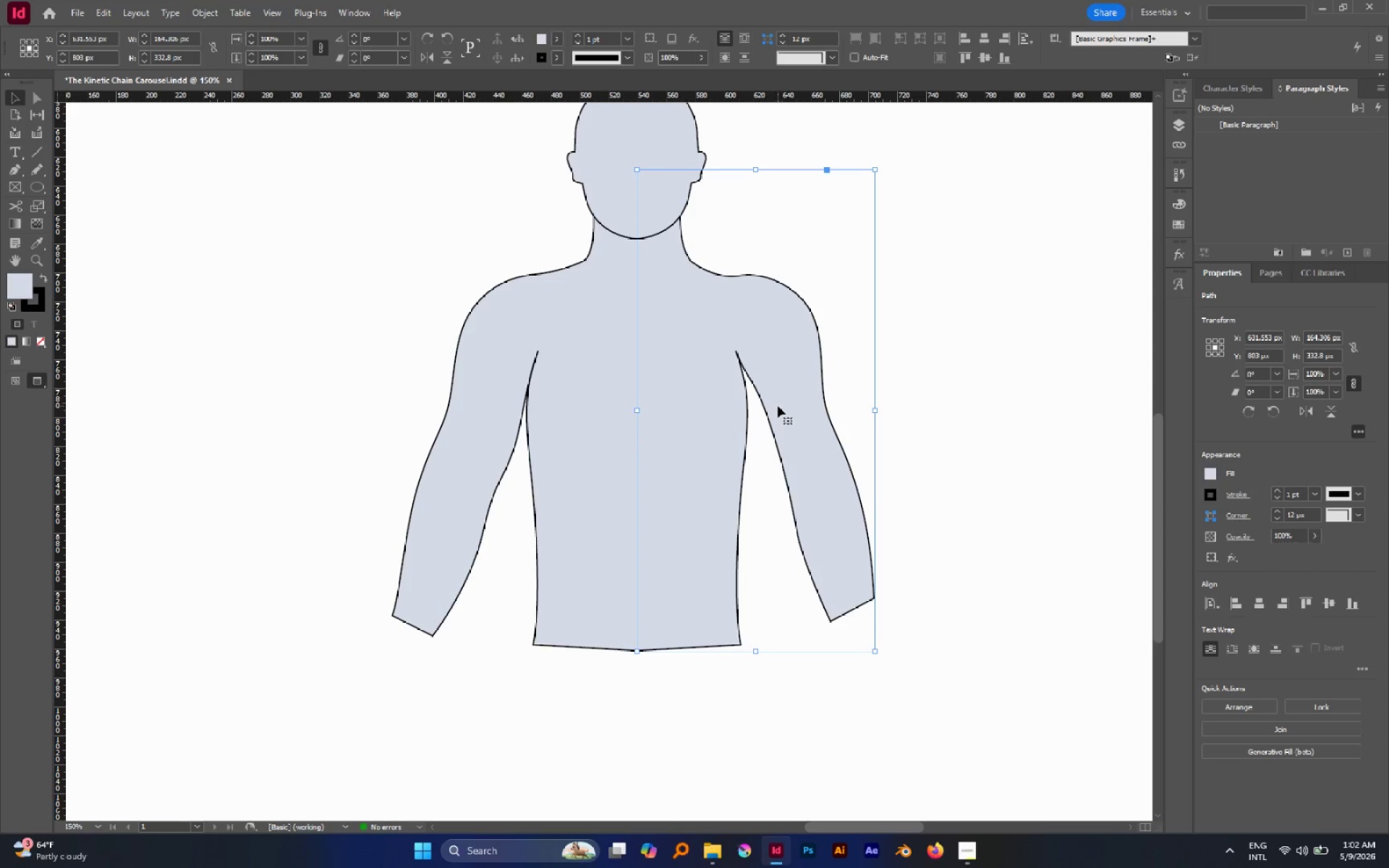 
key(Delete)
 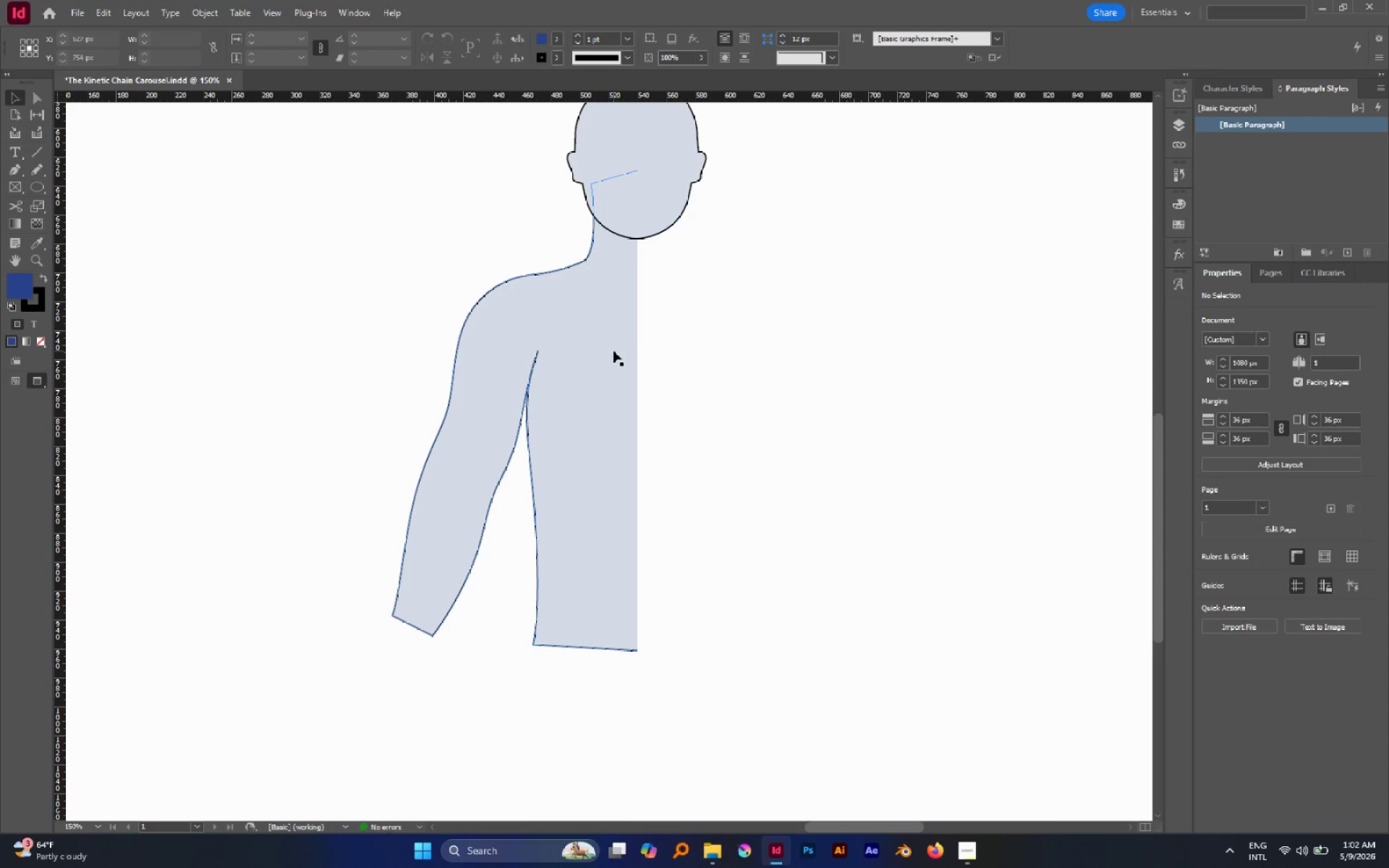 
key(W)
 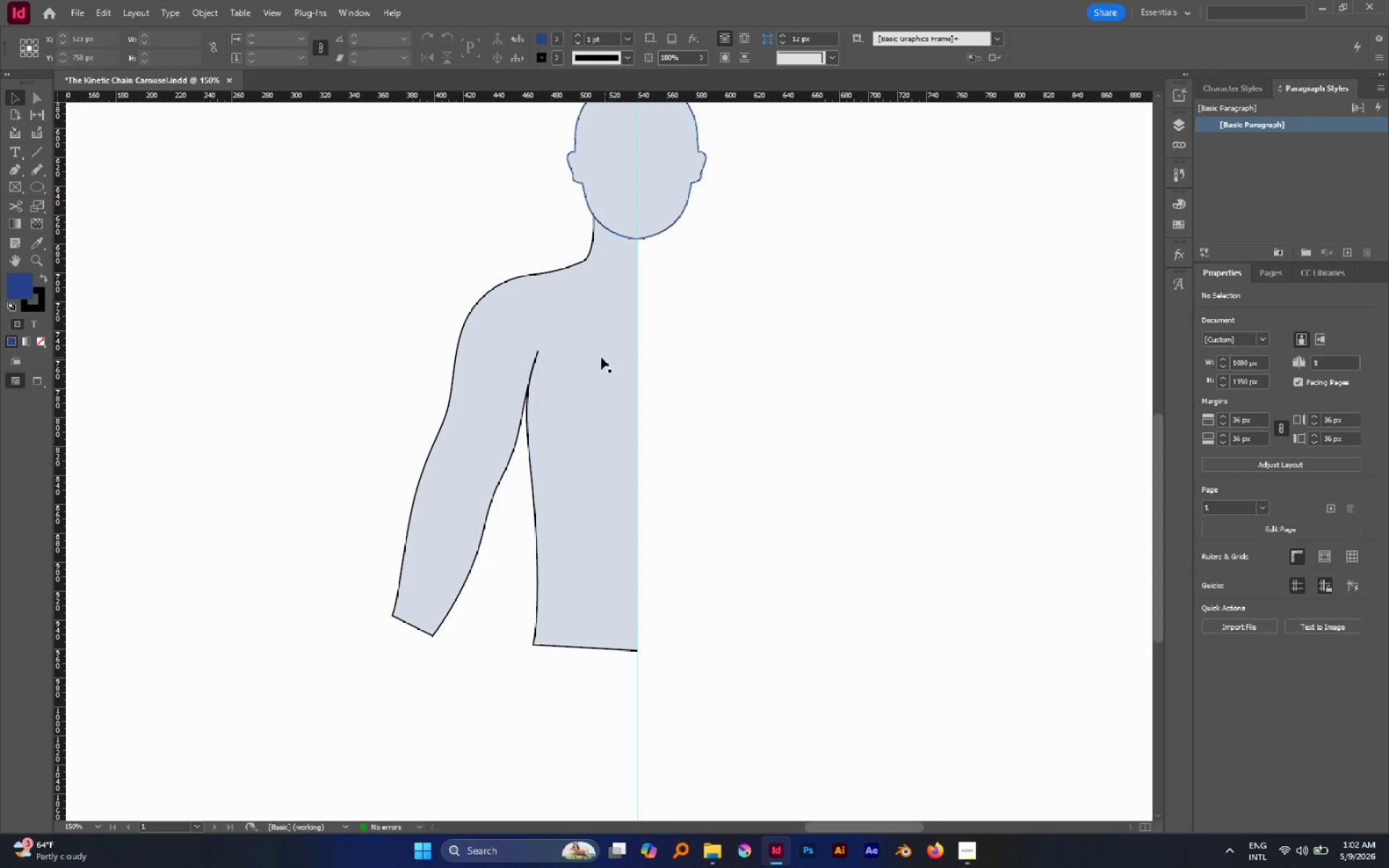 
hold_key(key=AltLeft, duration=0.88)
left_click_drag(start_coordinate=[600, 357], to_coordinate=[814, 357])
 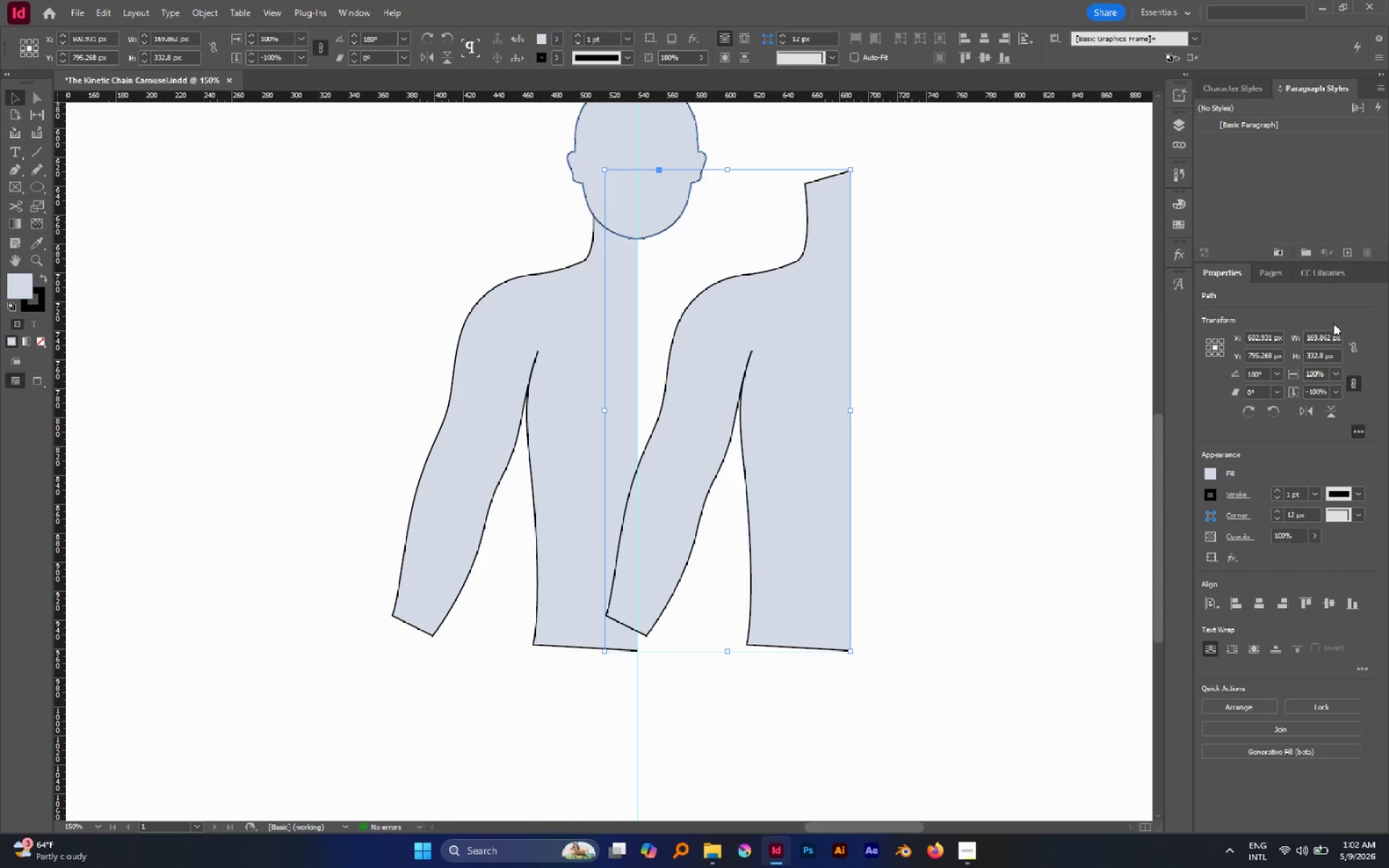 
hold_key(key=ShiftLeft, duration=0.56)
 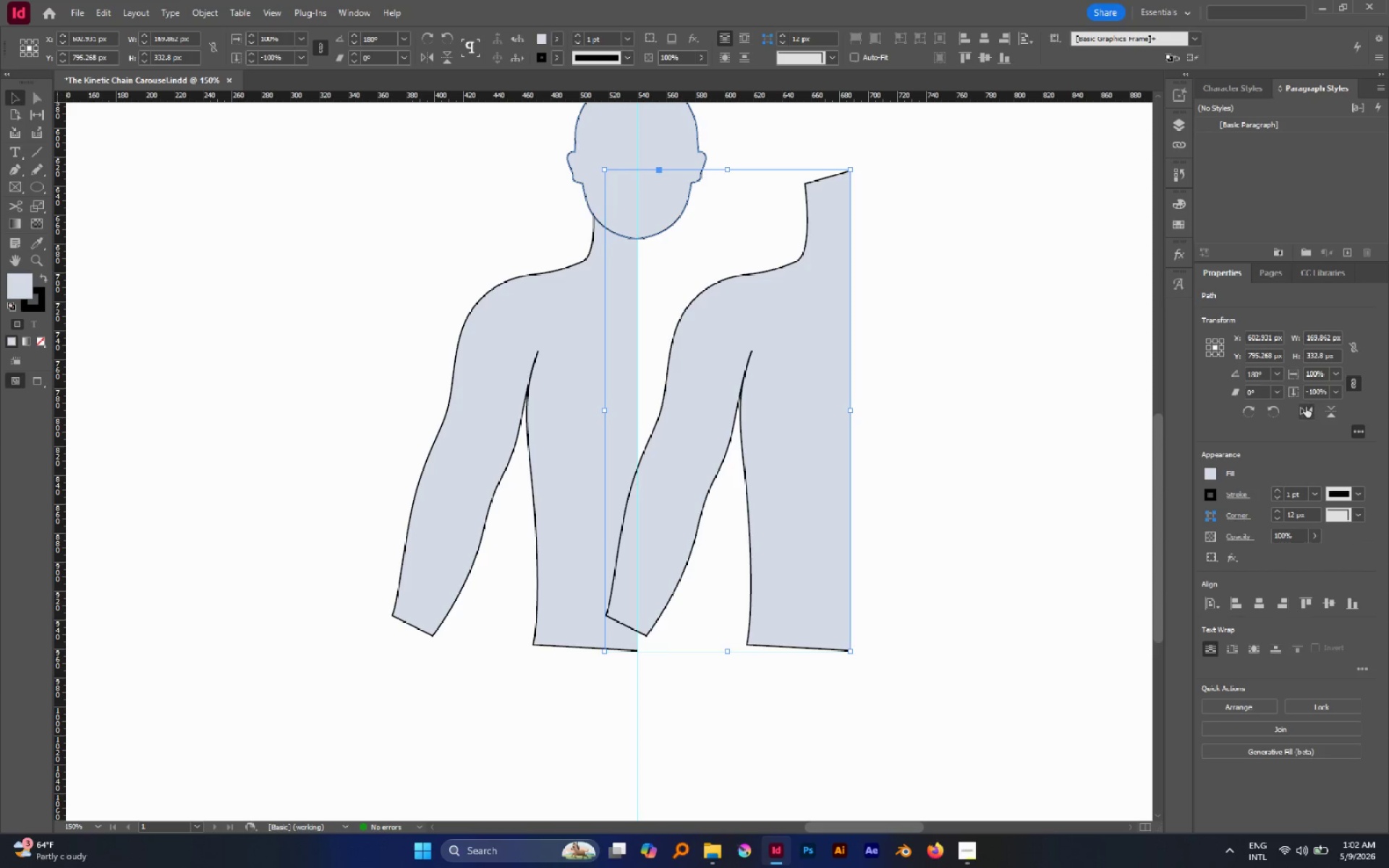 
left_click([1306, 407])
 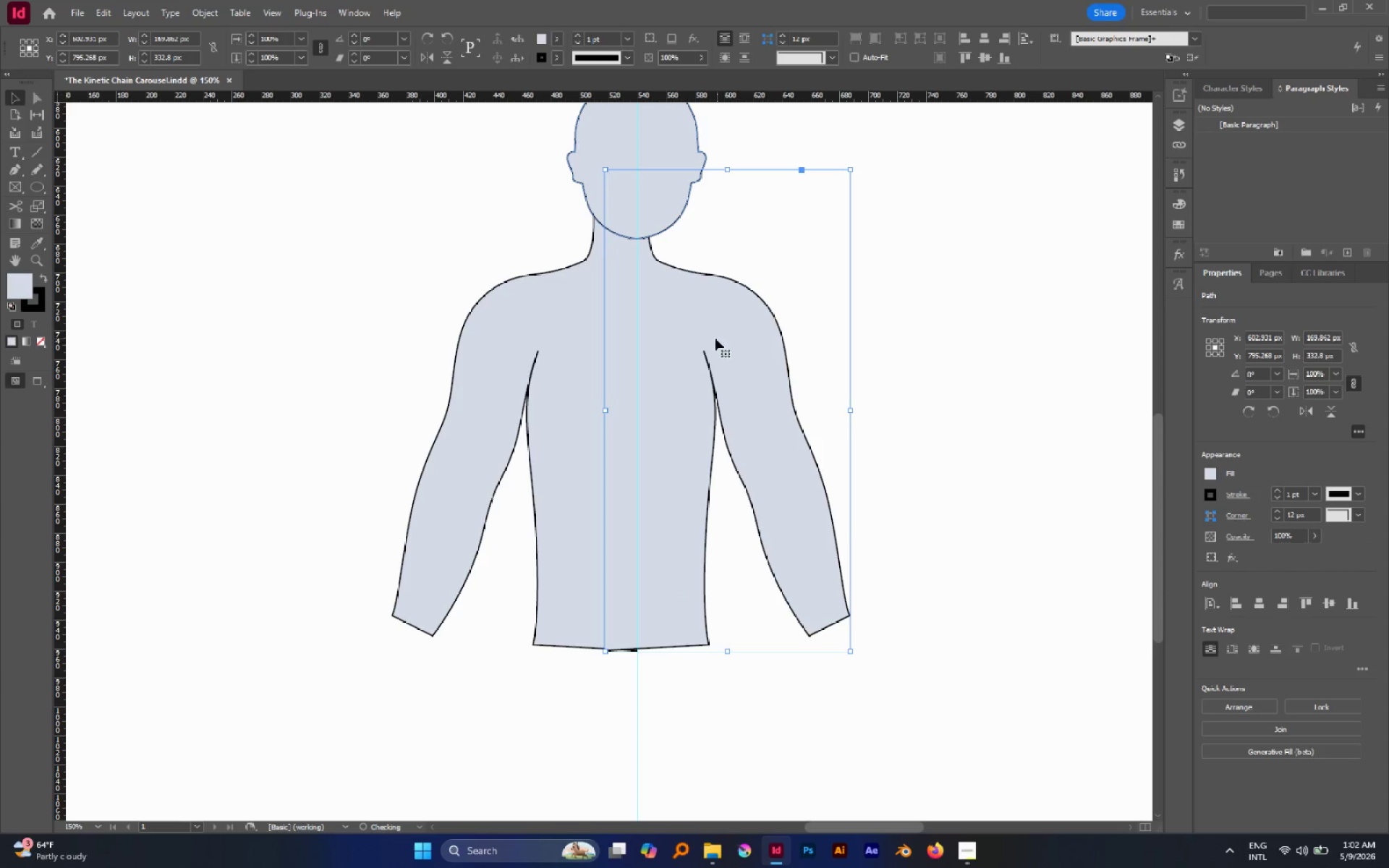 
left_click_drag(start_coordinate=[715, 339], to_coordinate=[746, 339])
 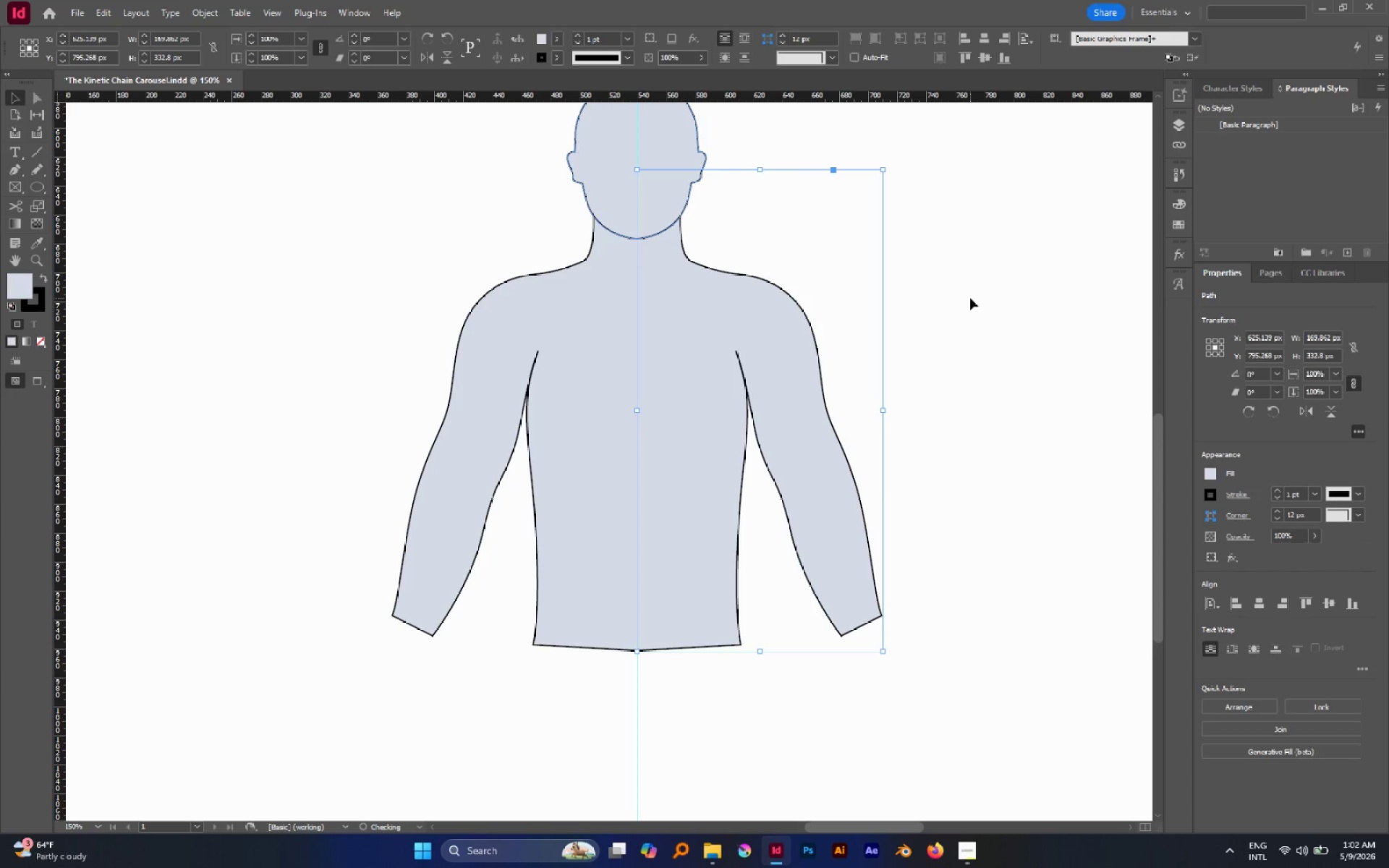 
hold_key(key=ShiftLeft, duration=1.59)
 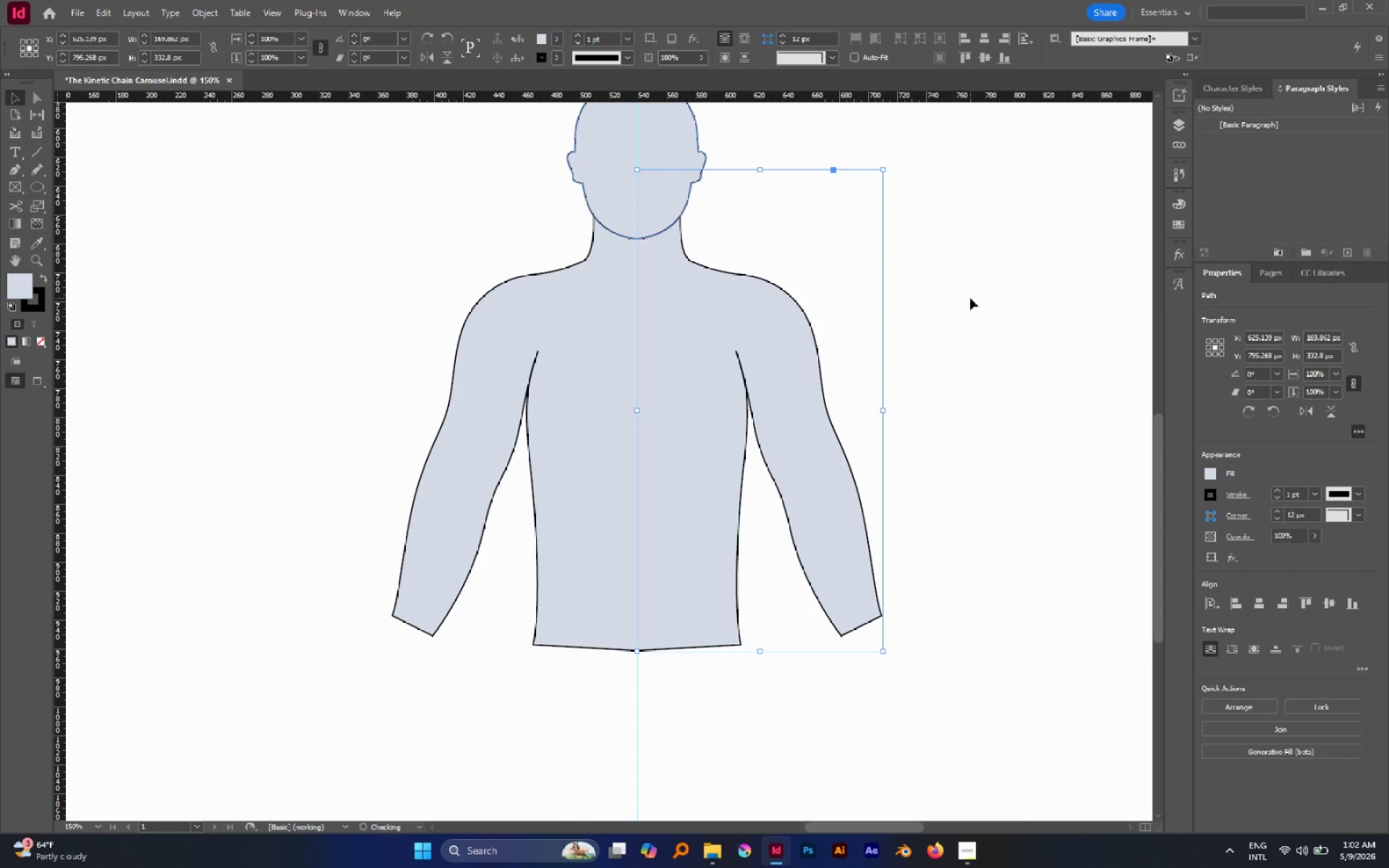 
left_click([970, 298])
 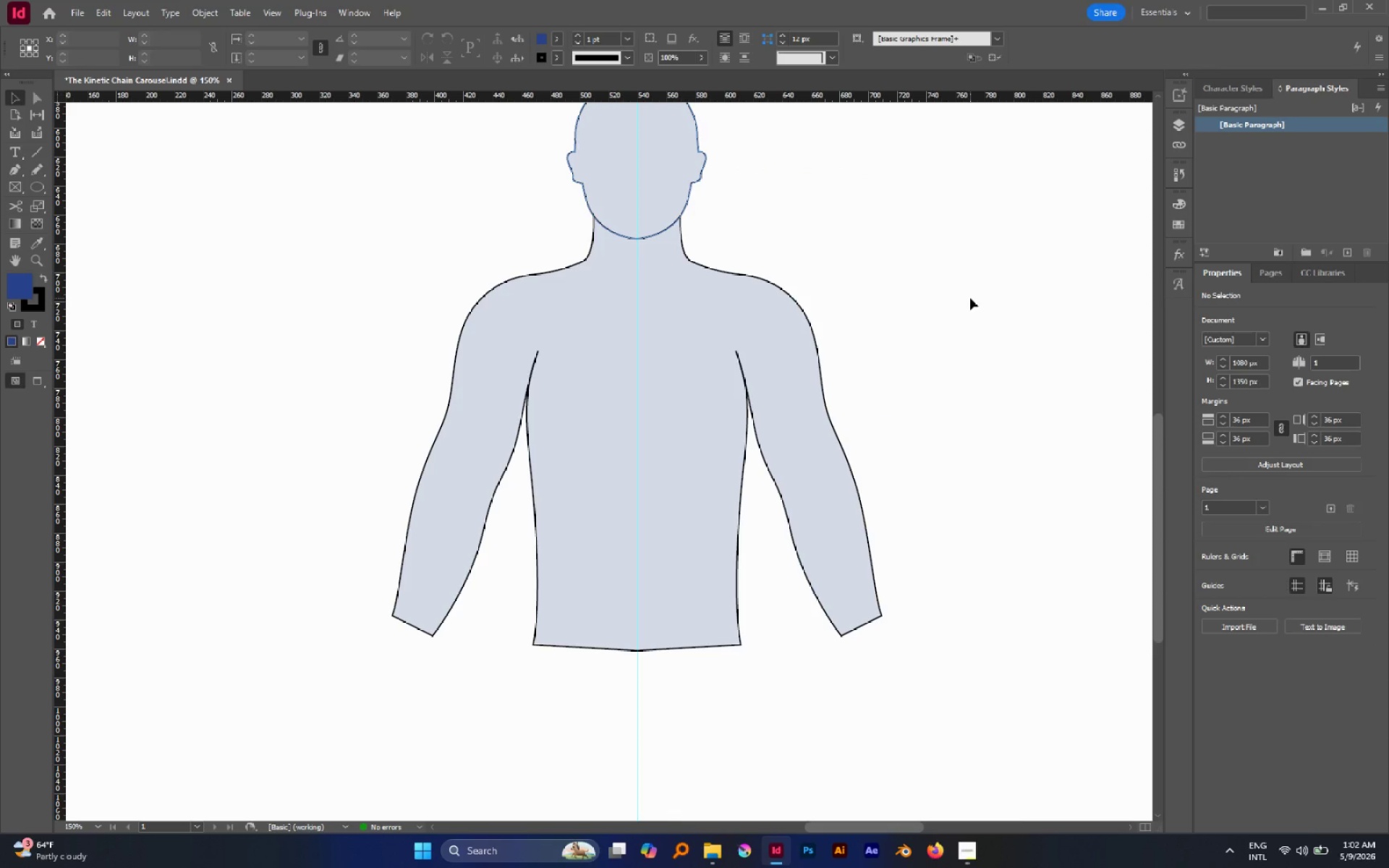 
key(W)
 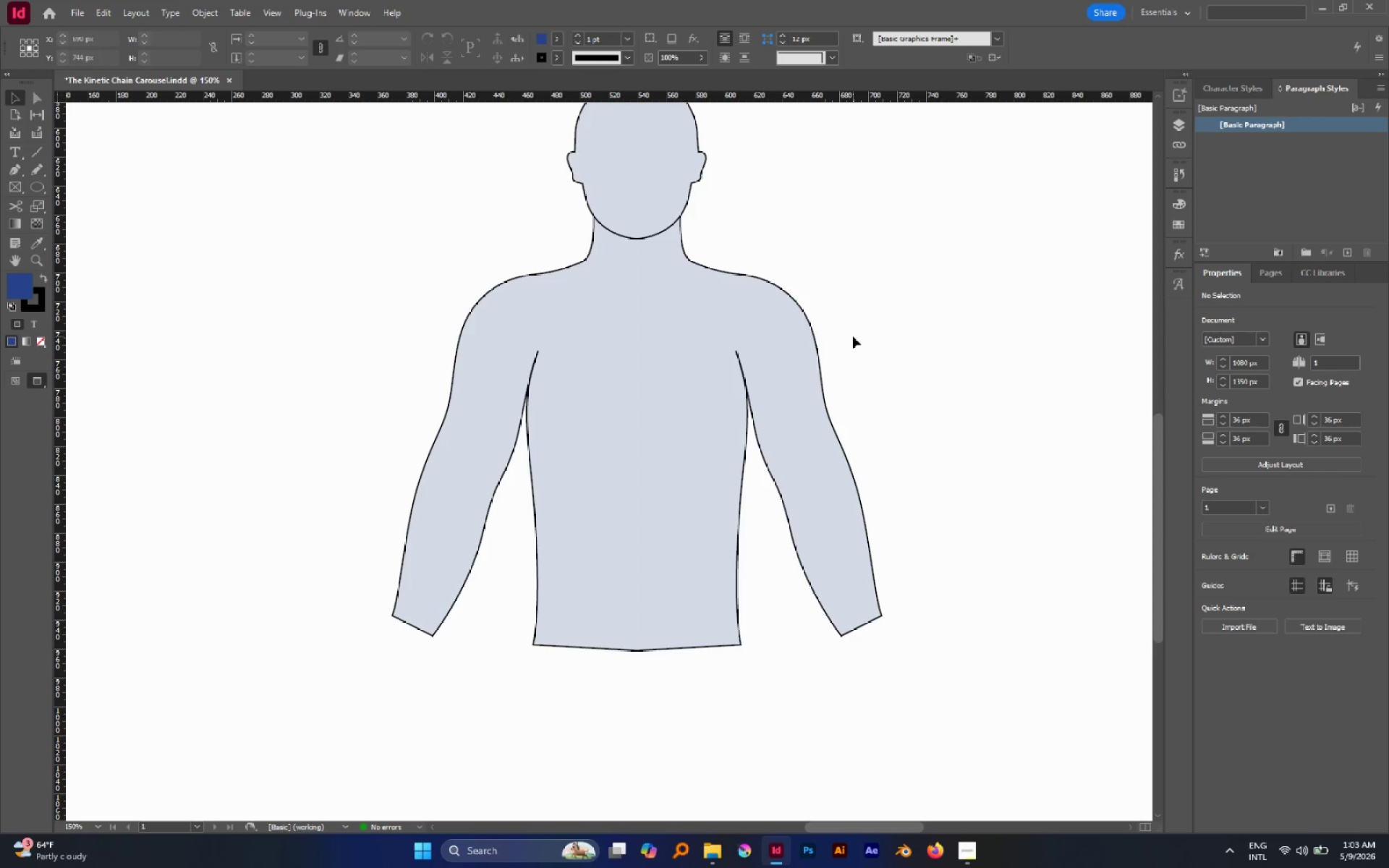 
wait(36.72)
 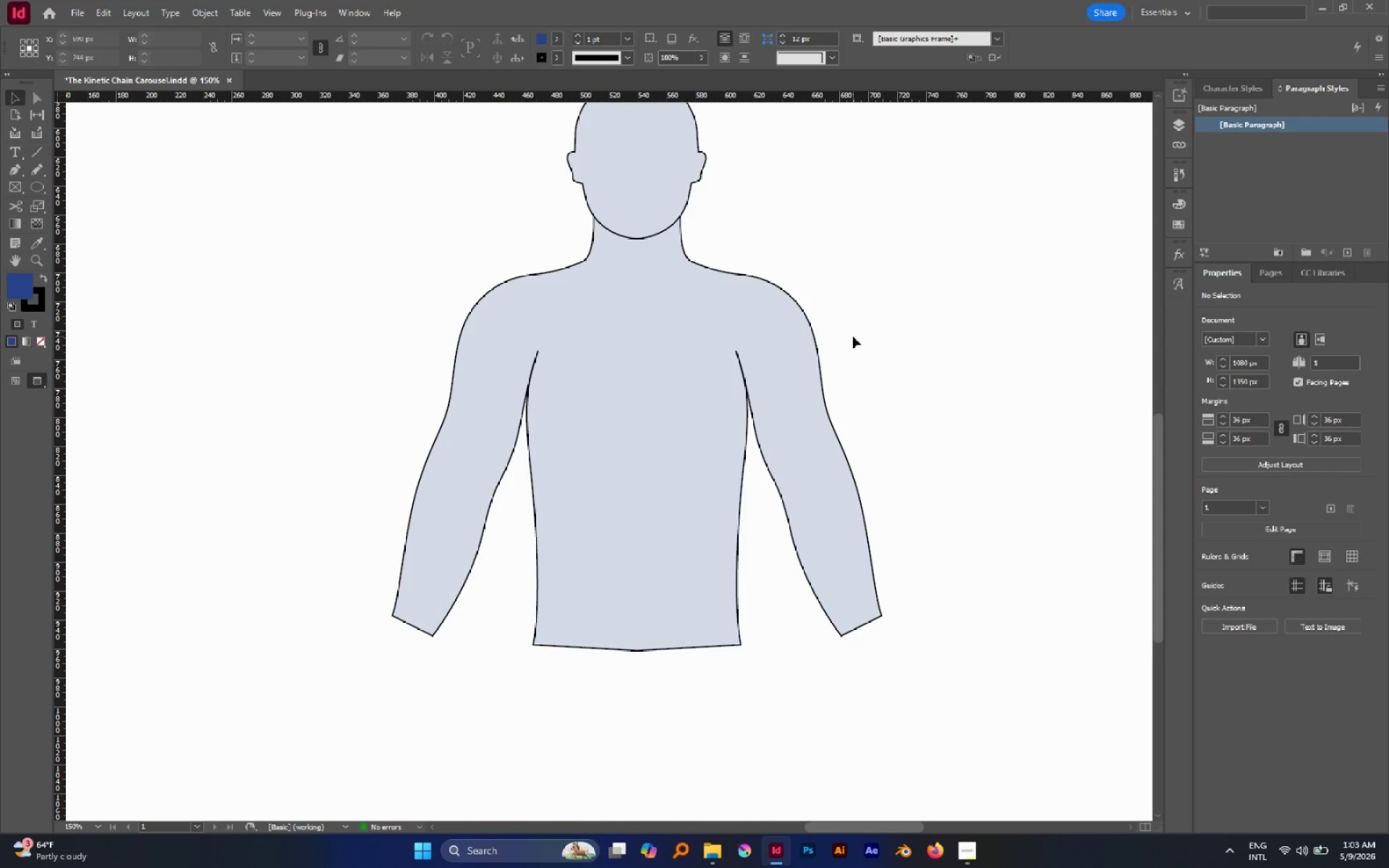 
scroll: coordinate [774, 186], scroll_direction: up, amount: 3.0
 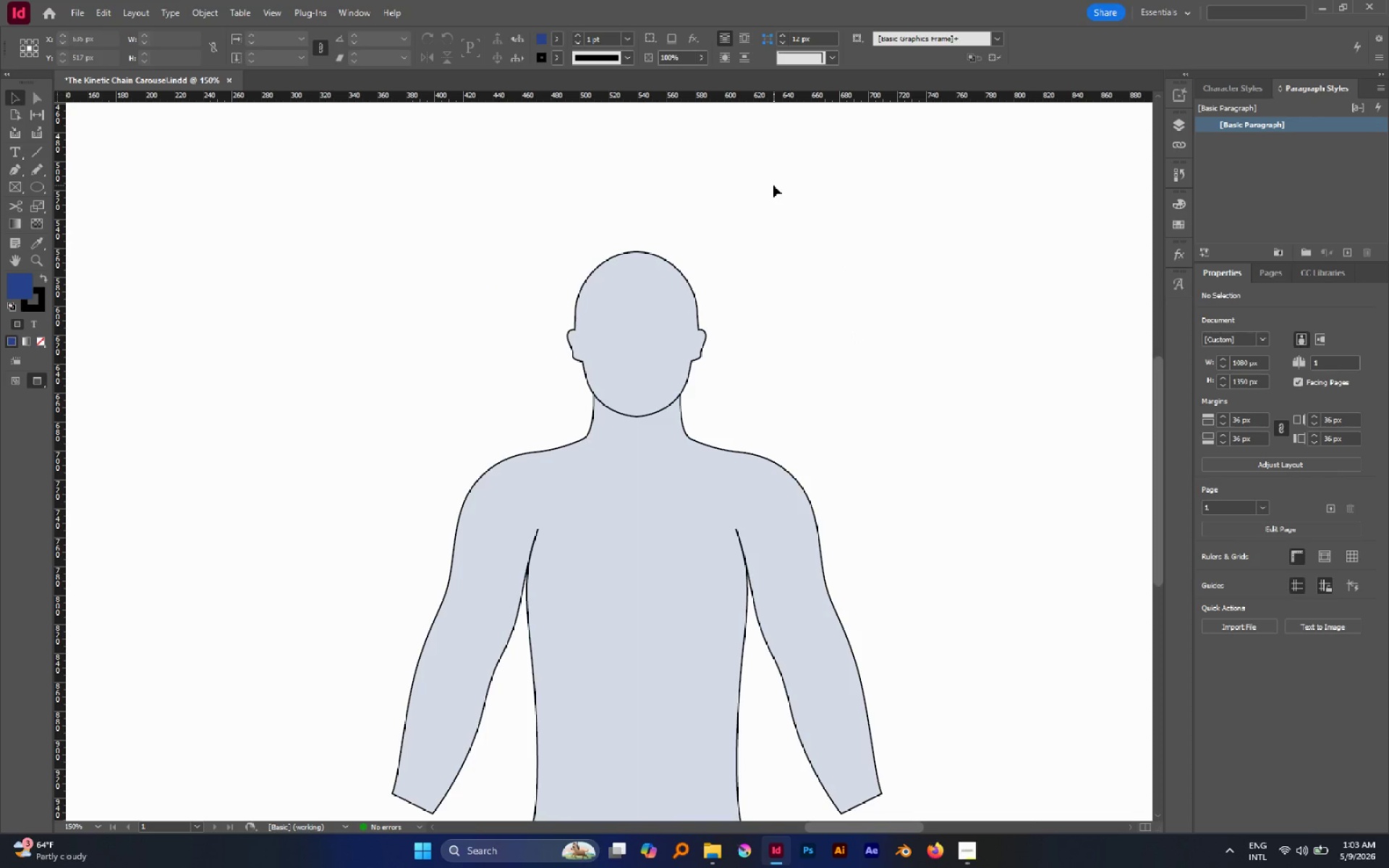 
wait(17.62)
 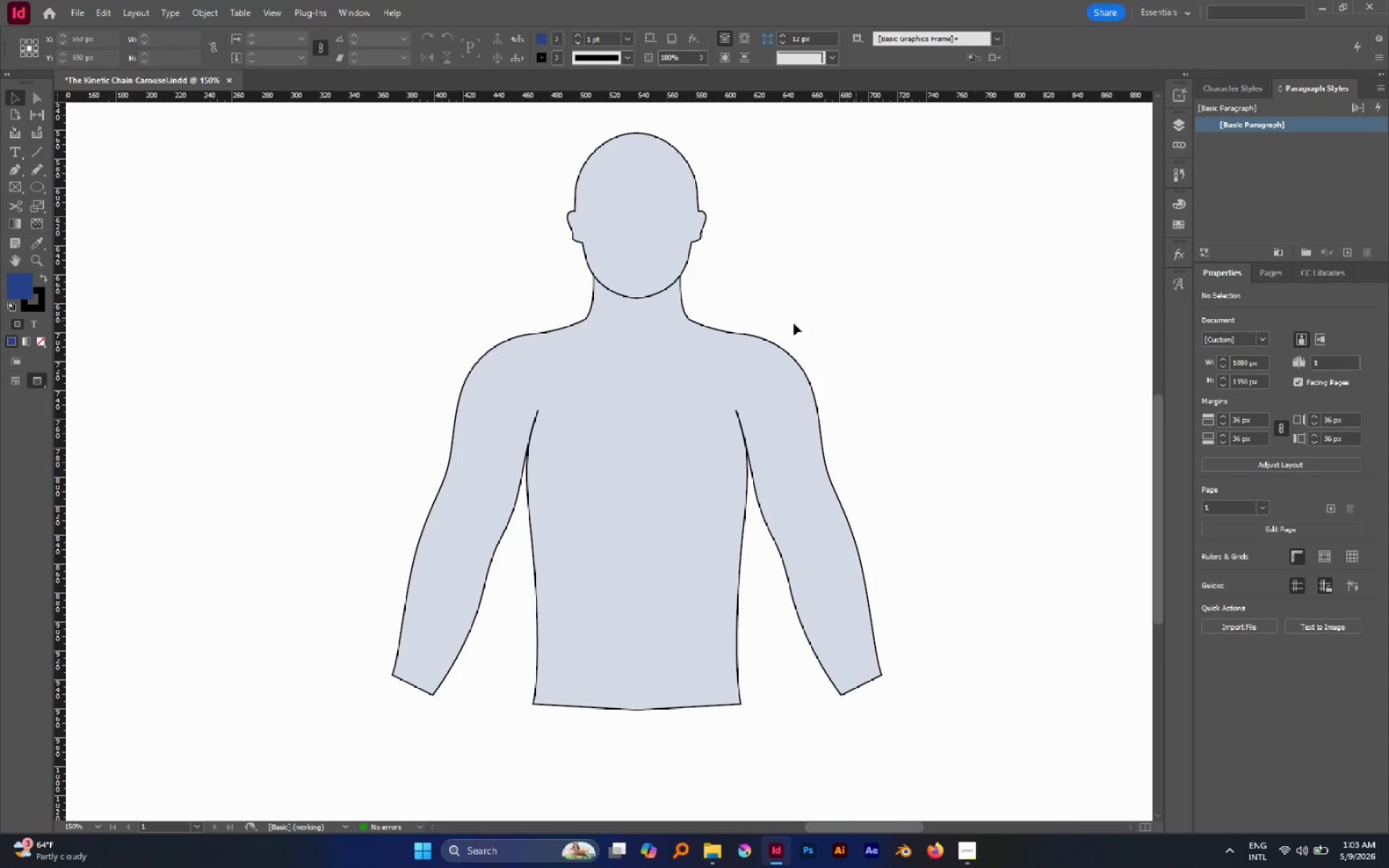 
hold_key(key=AltLeft, duration=0.47)
 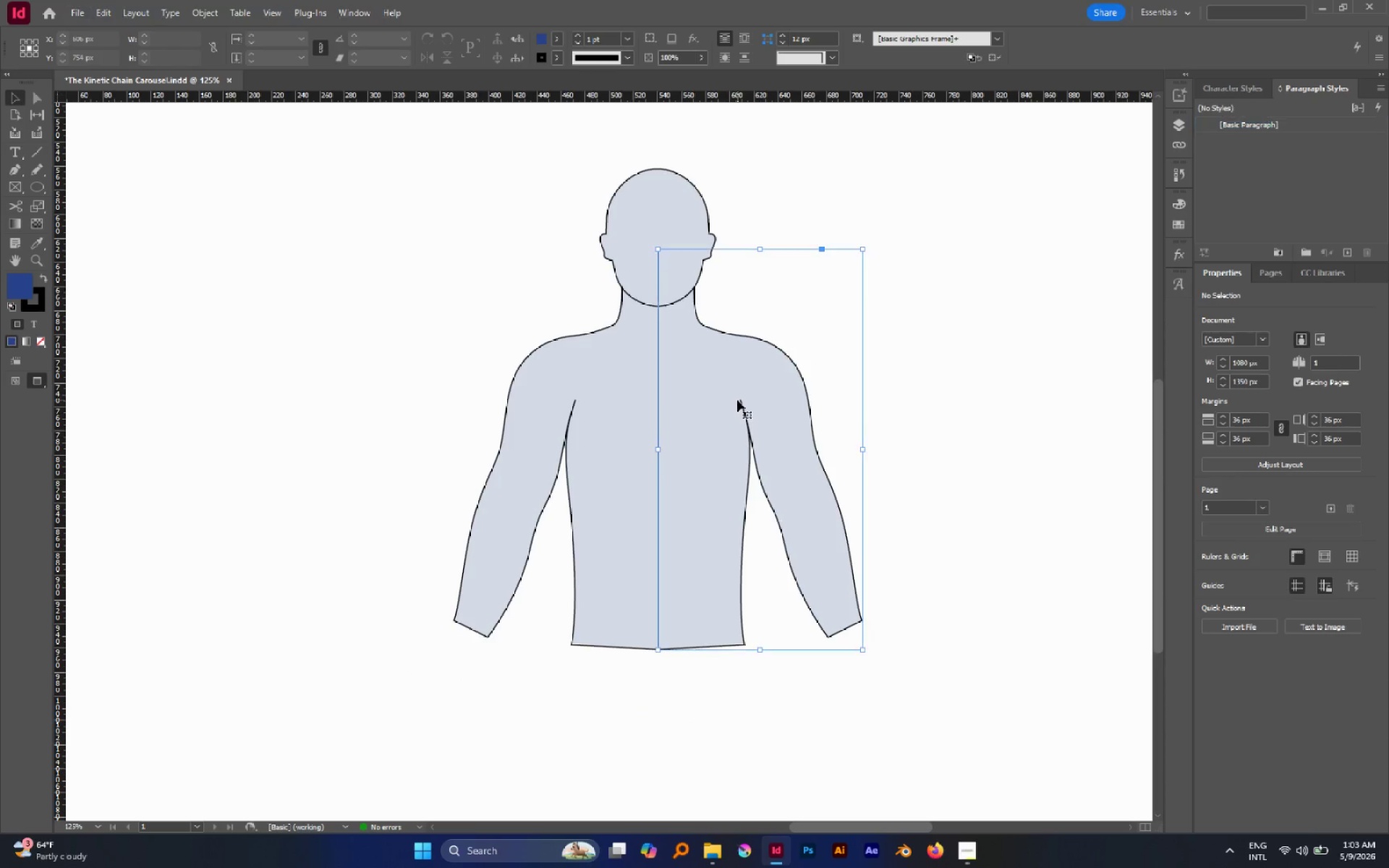 
scroll: coordinate [765, 349], scroll_direction: down, amount: 3.0
 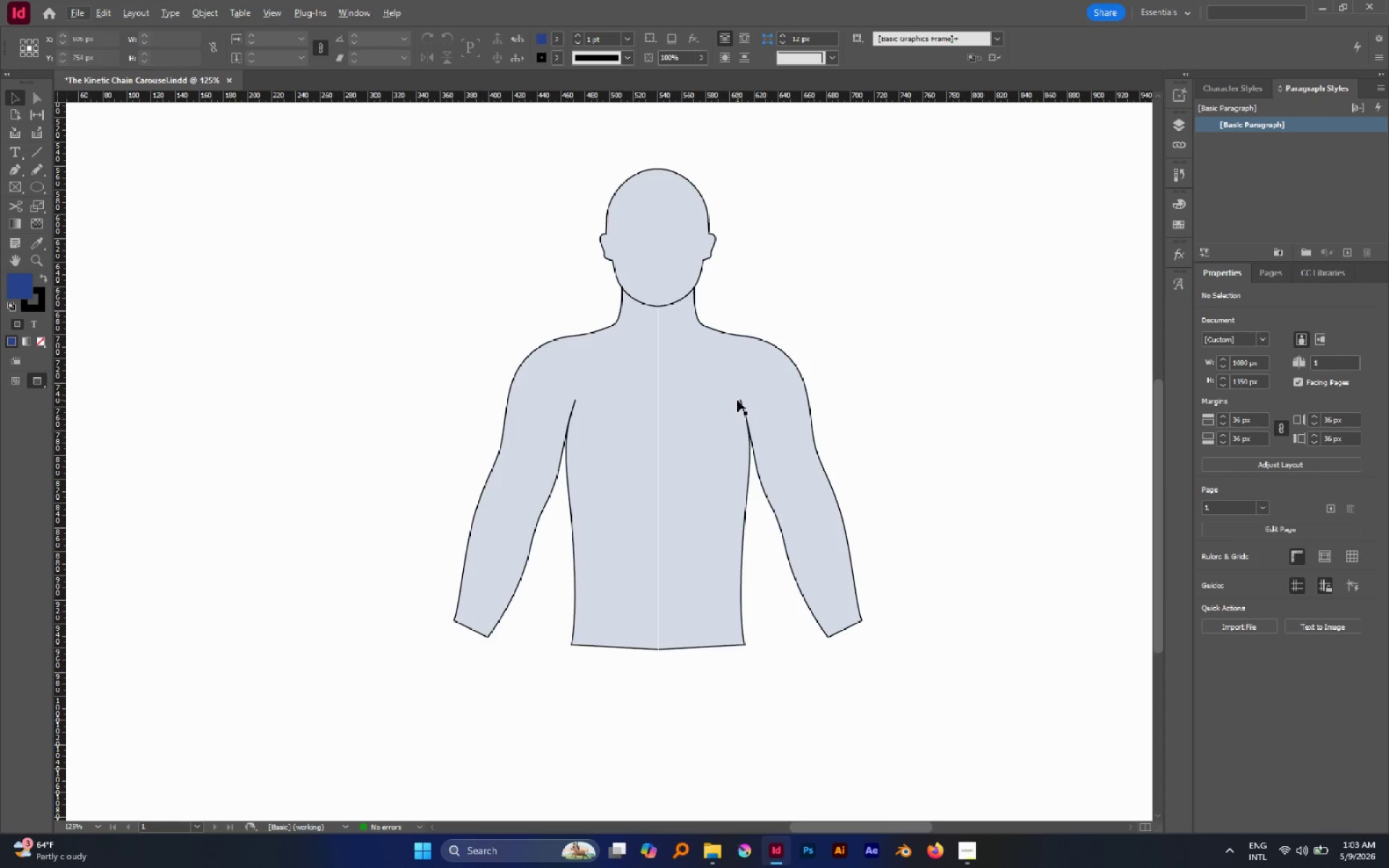 
left_click([737, 400])
 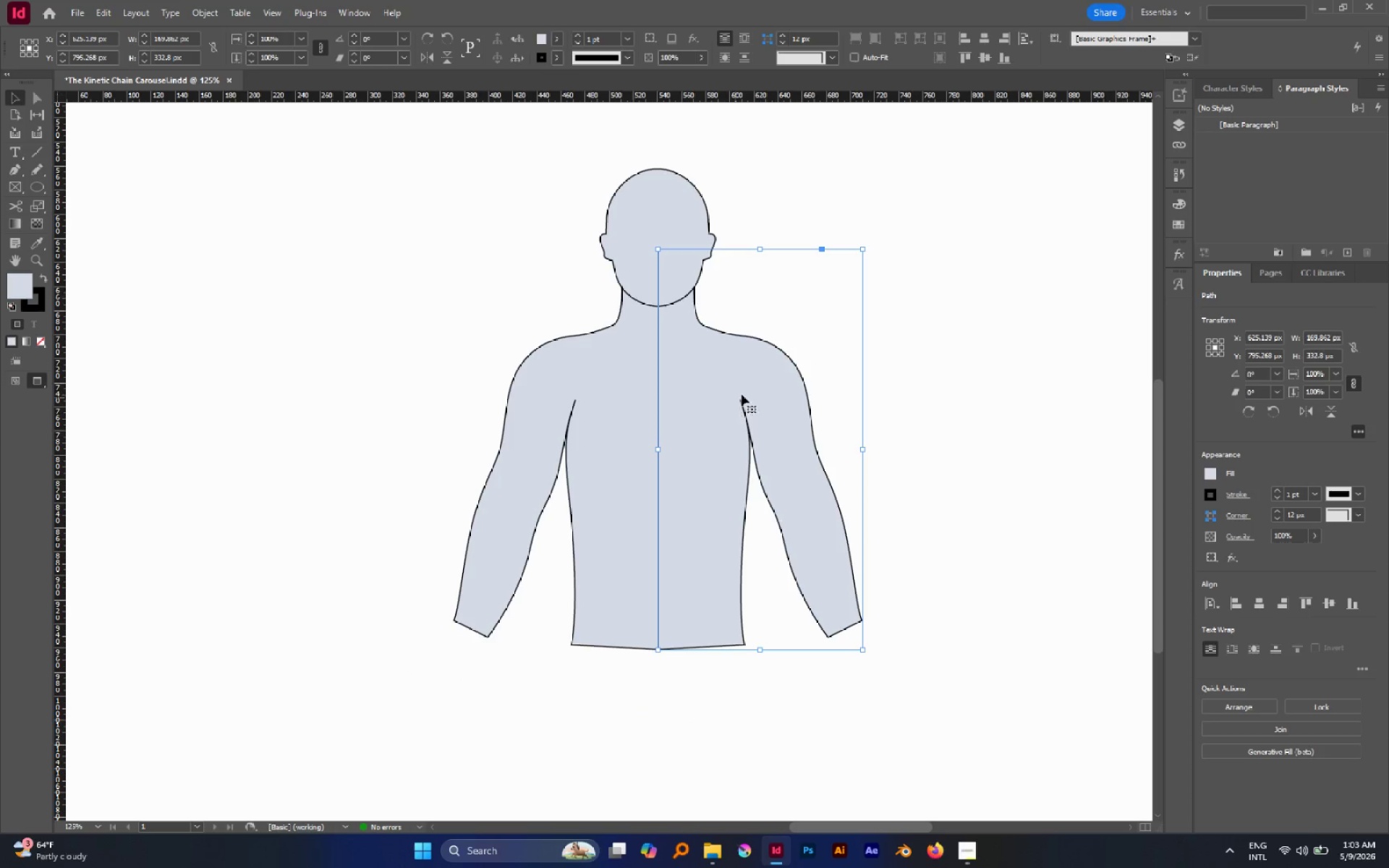 
left_click([934, 336])
 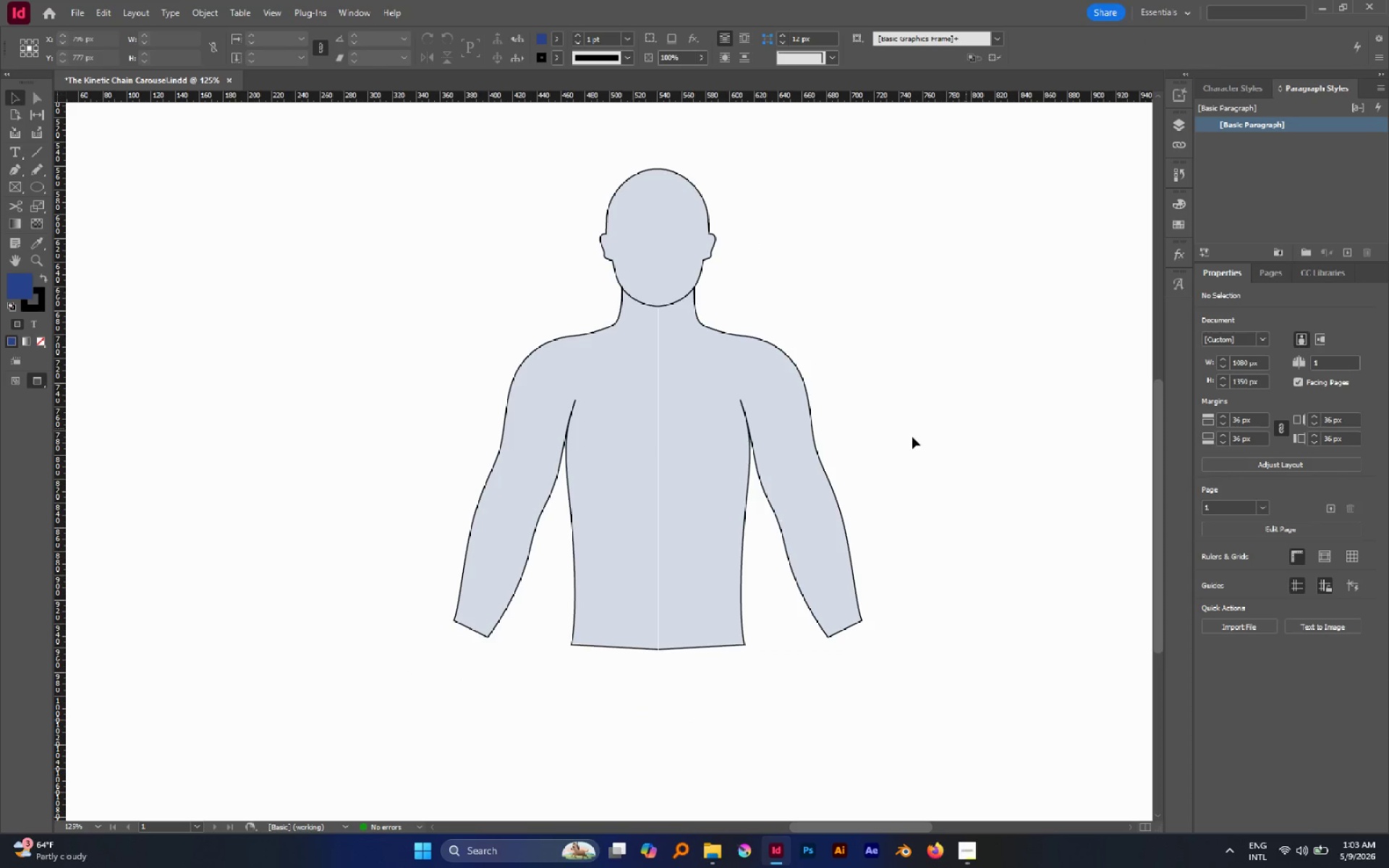 
left_click([830, 436])
 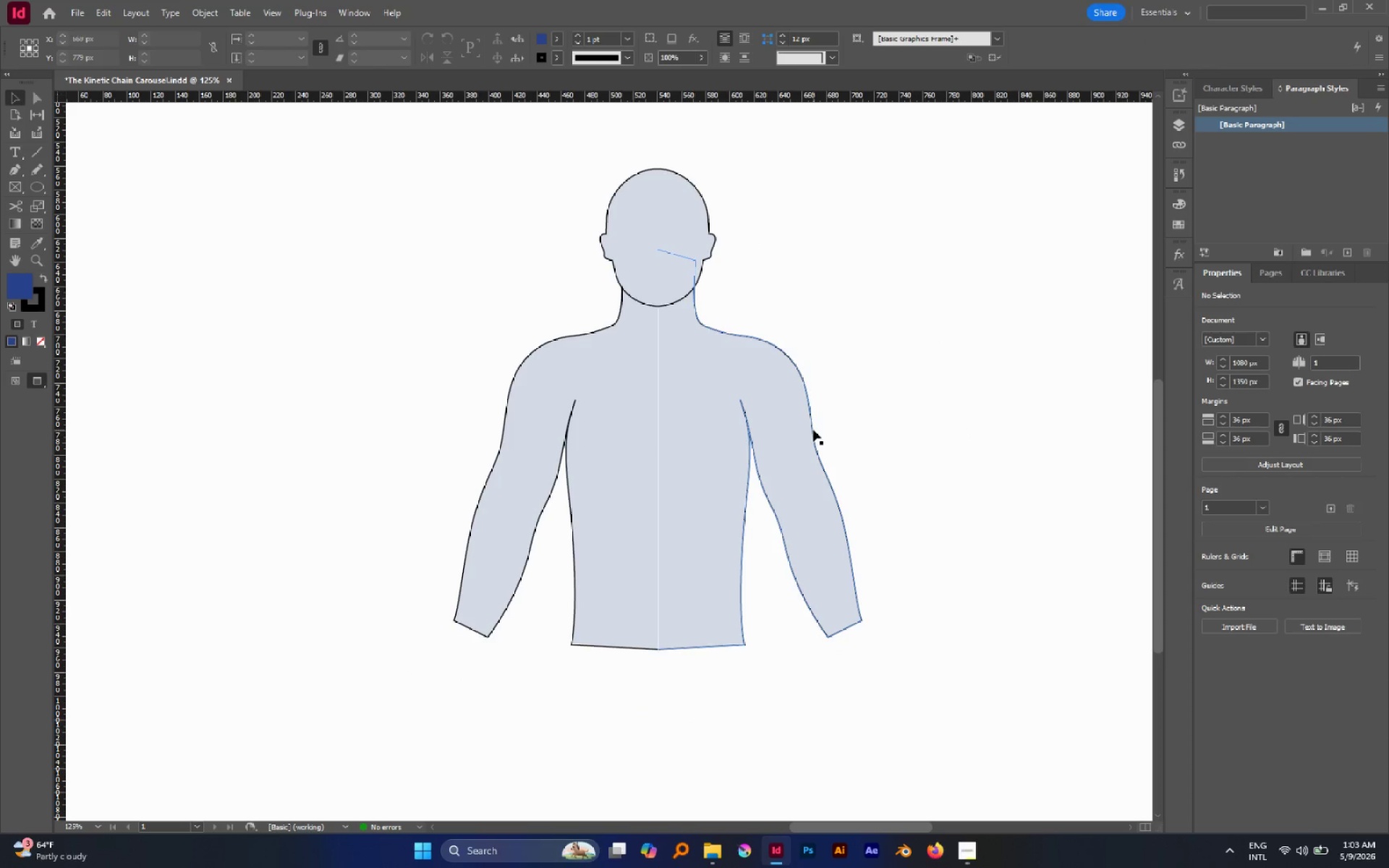 
left_click([811, 428])
 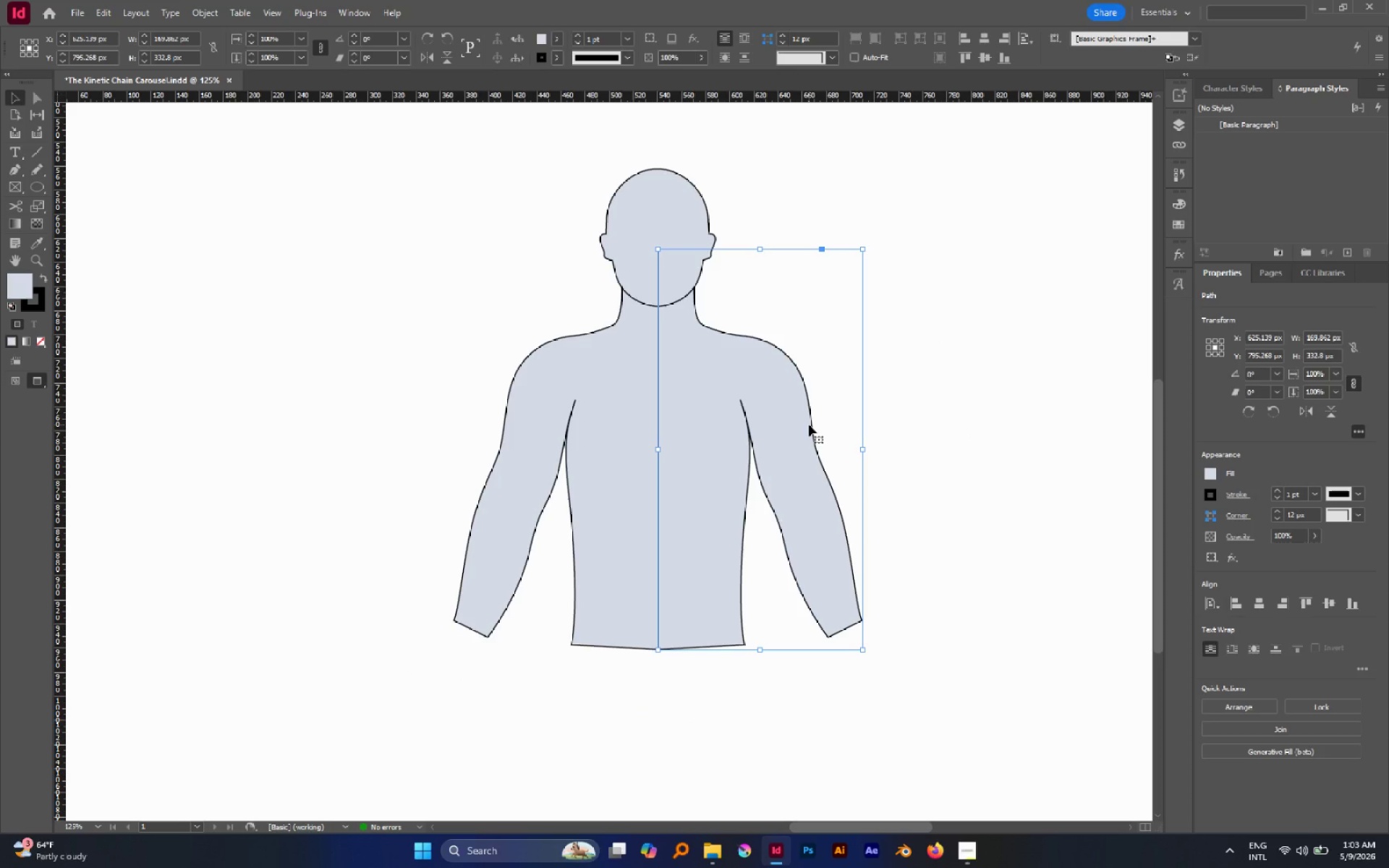 
key(ArrowLeft)
 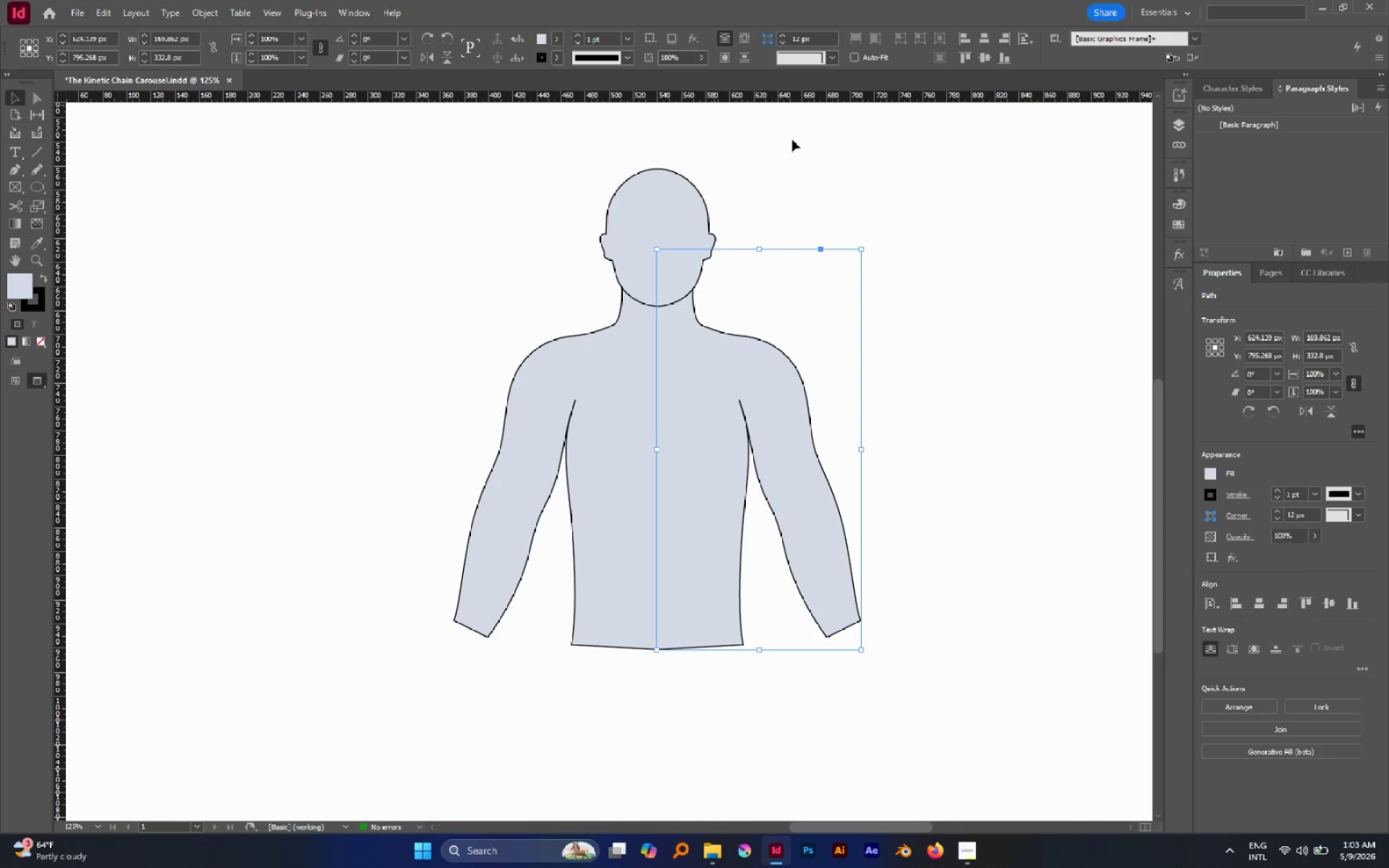 
left_click([913, 246])
 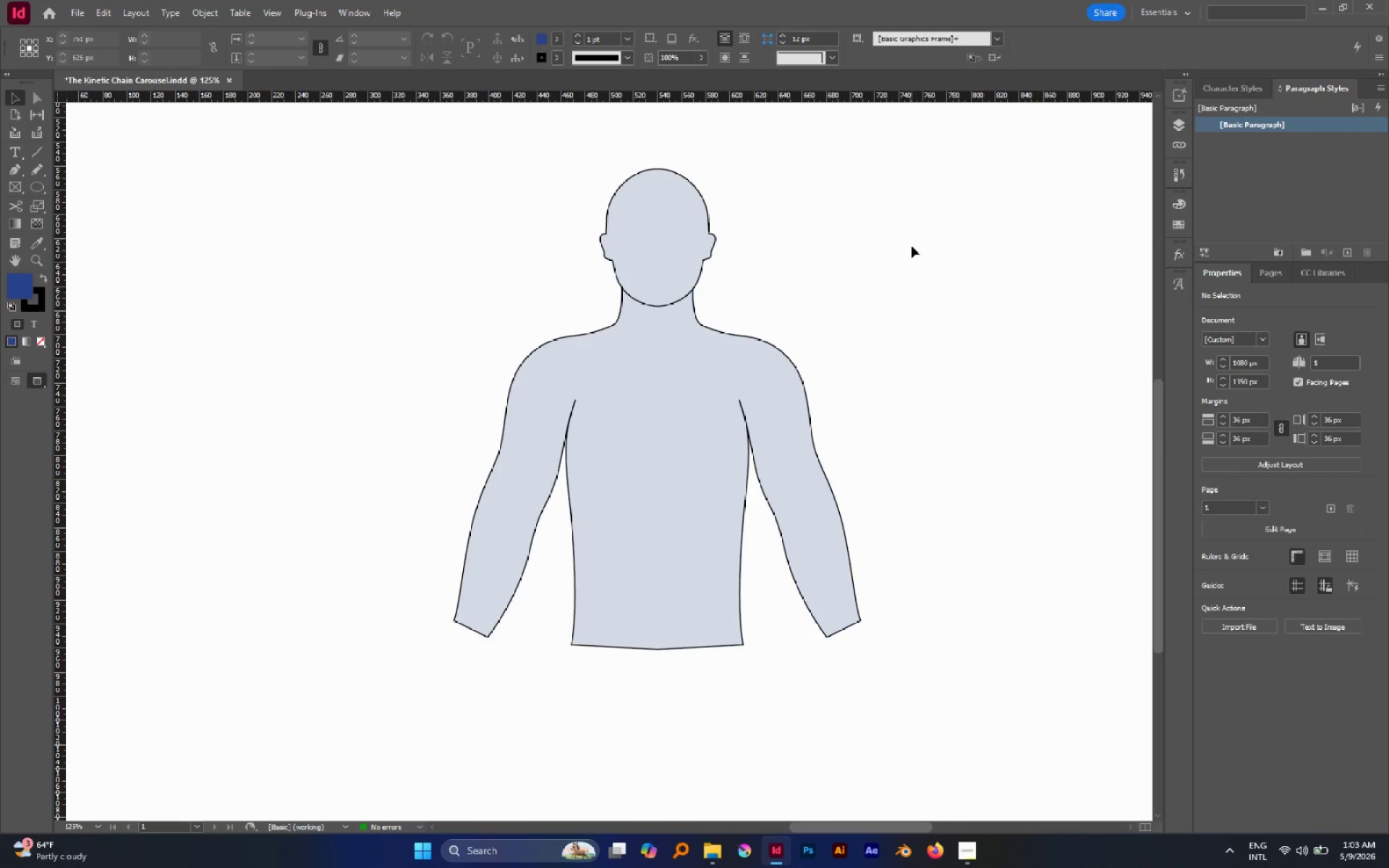 
key(Control+Z)
 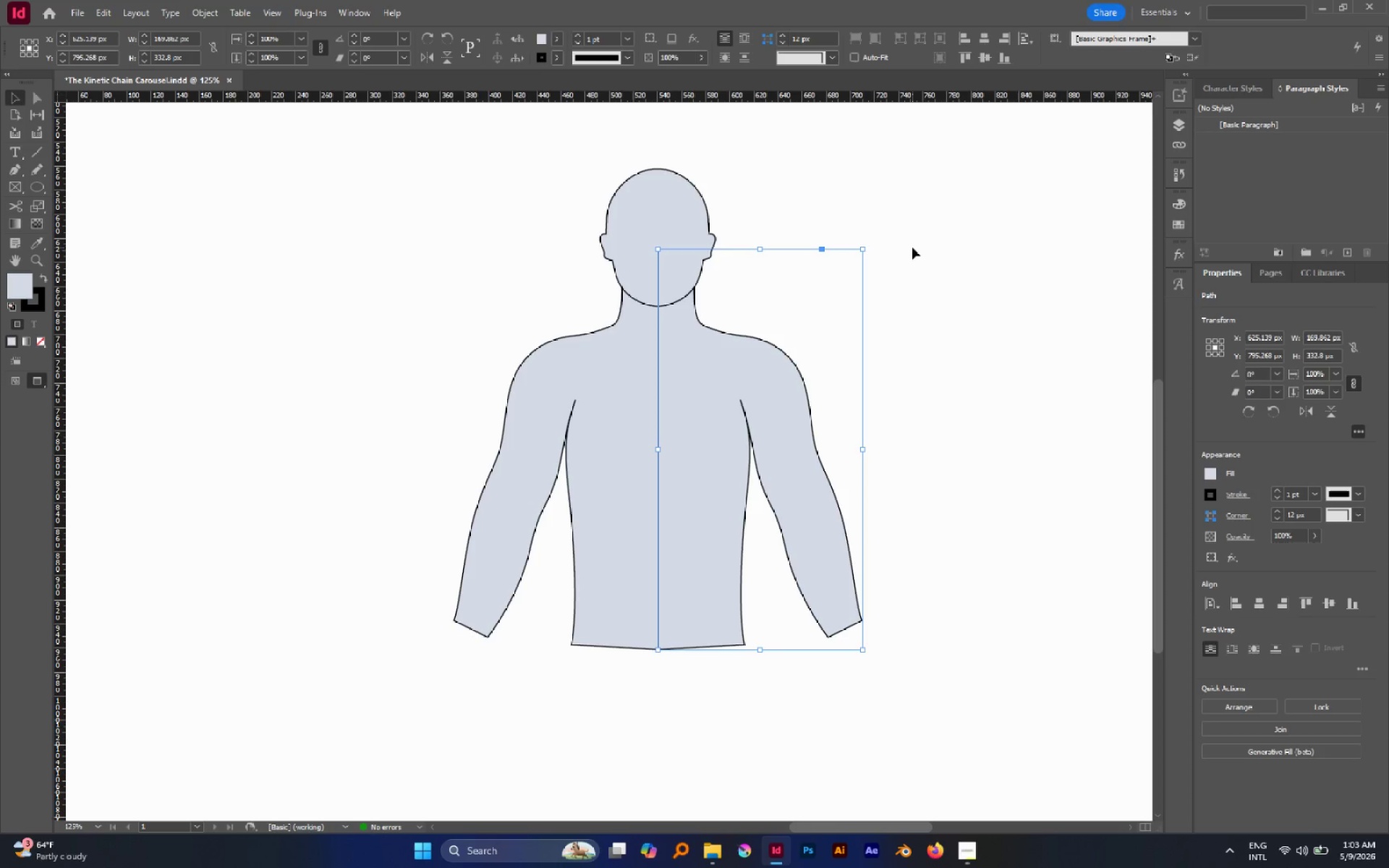 
wait(5.06)
 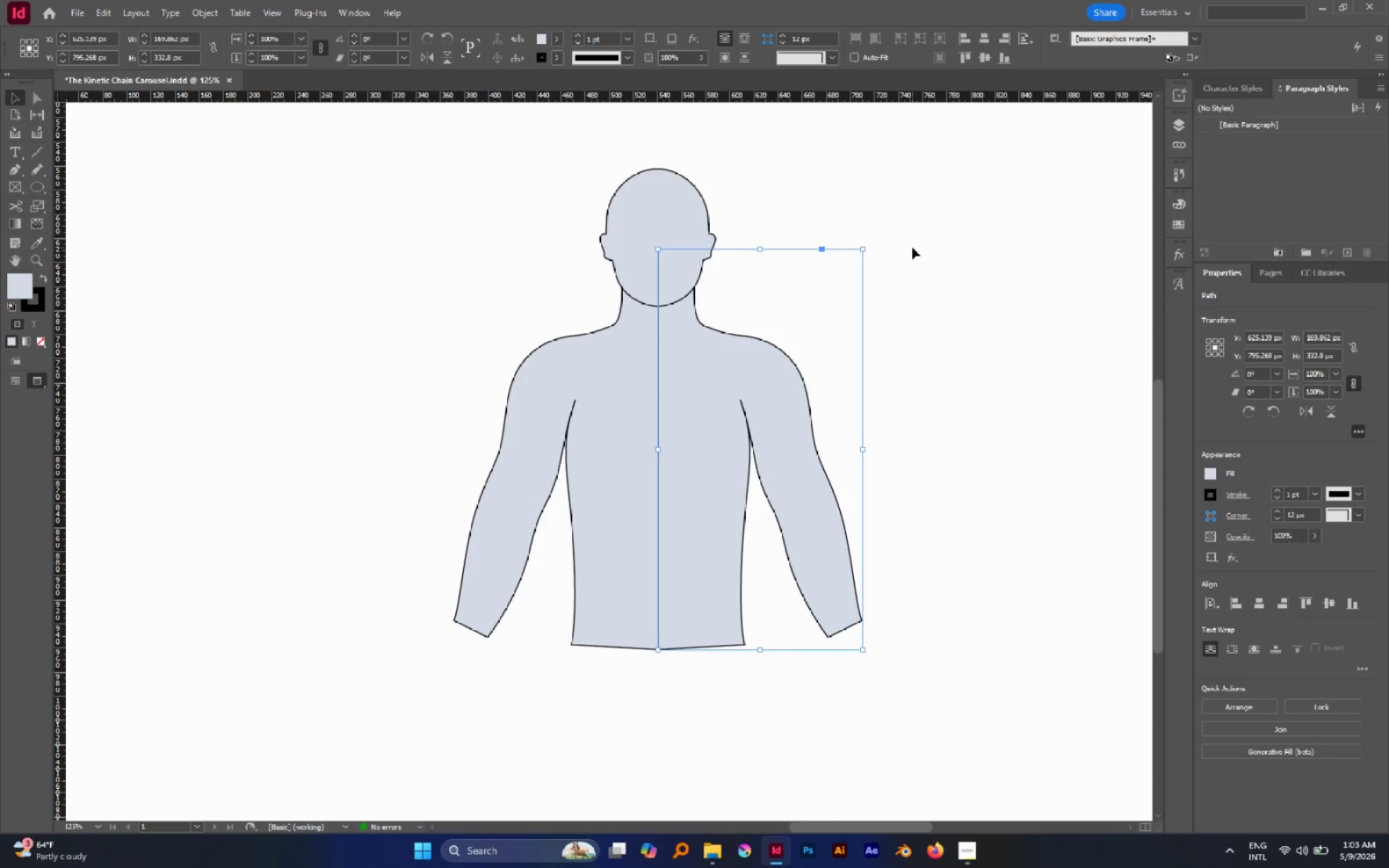 
scroll: coordinate [872, 252], scroll_direction: down, amount: 4.0
 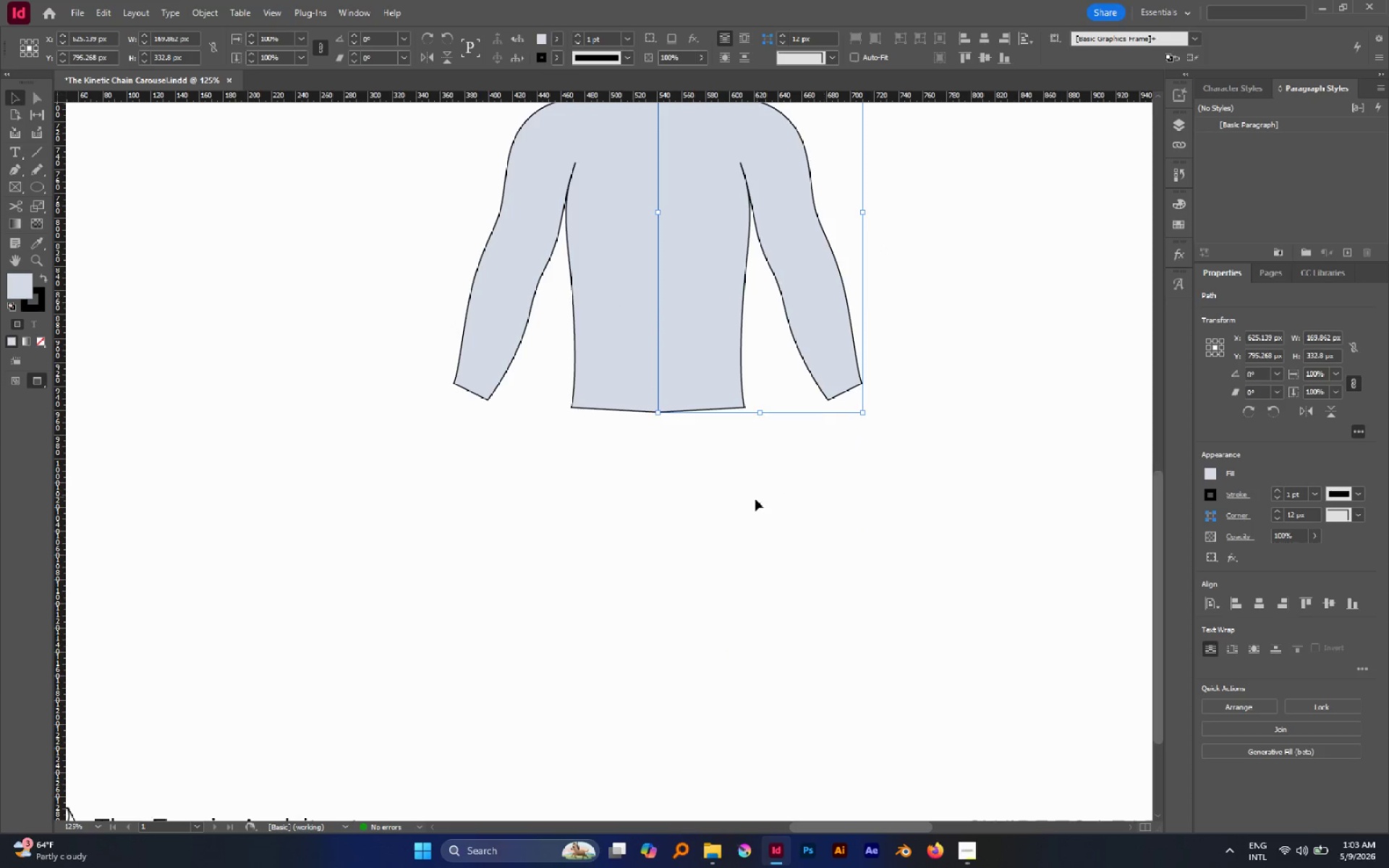 
left_click([755, 499])
 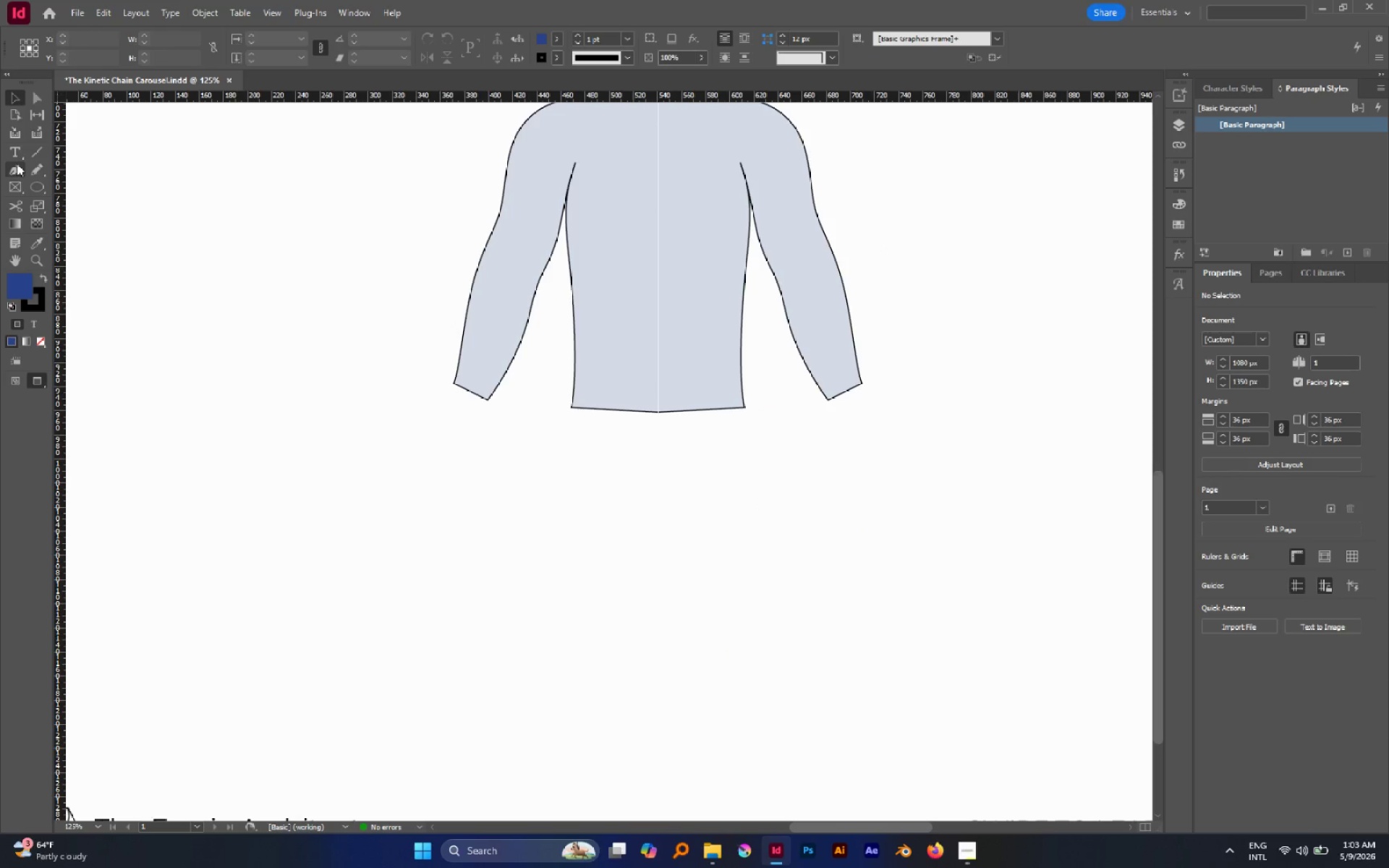 
left_click([17, 163])
 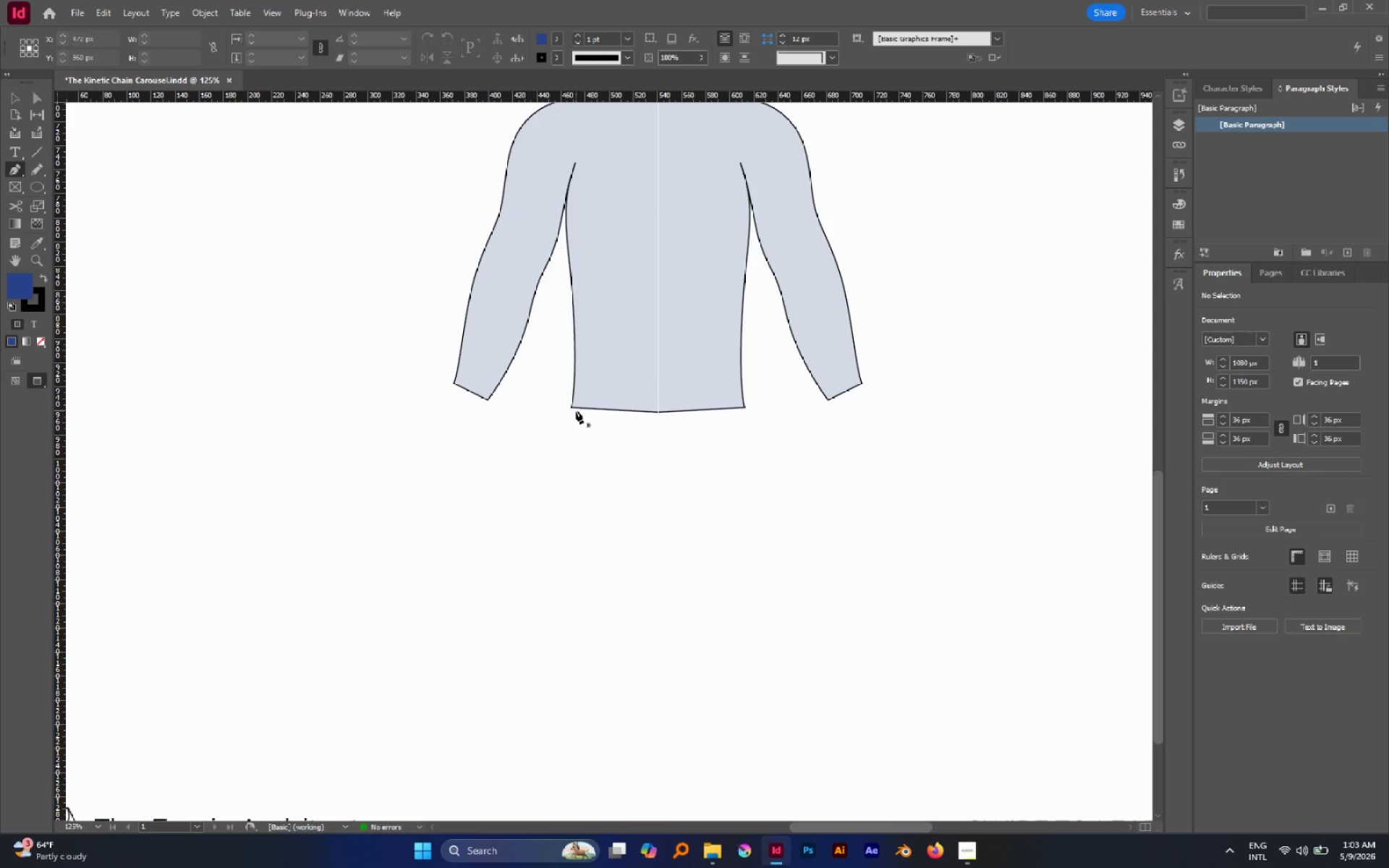 
key(W)
 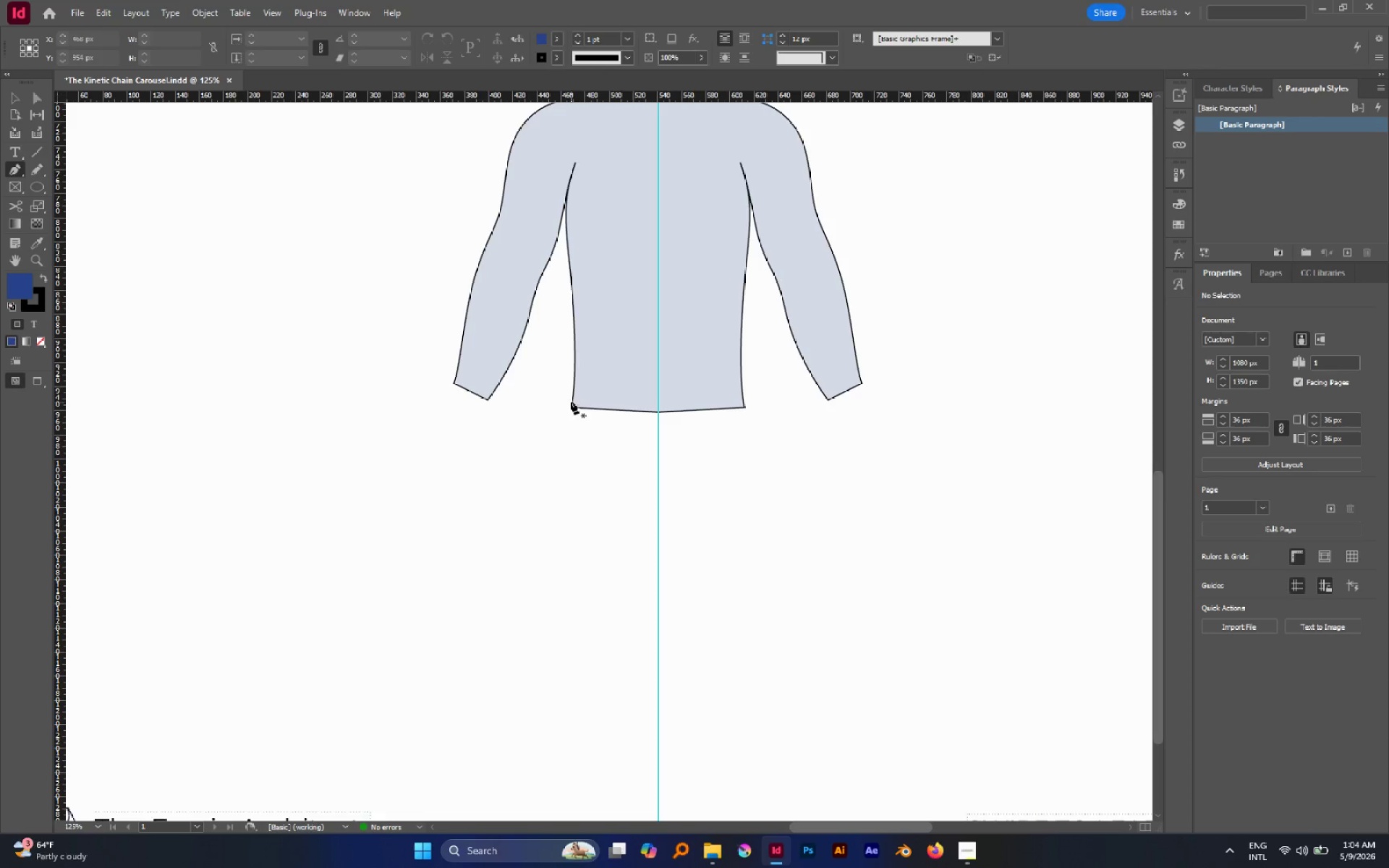 
left_click([571, 403])
 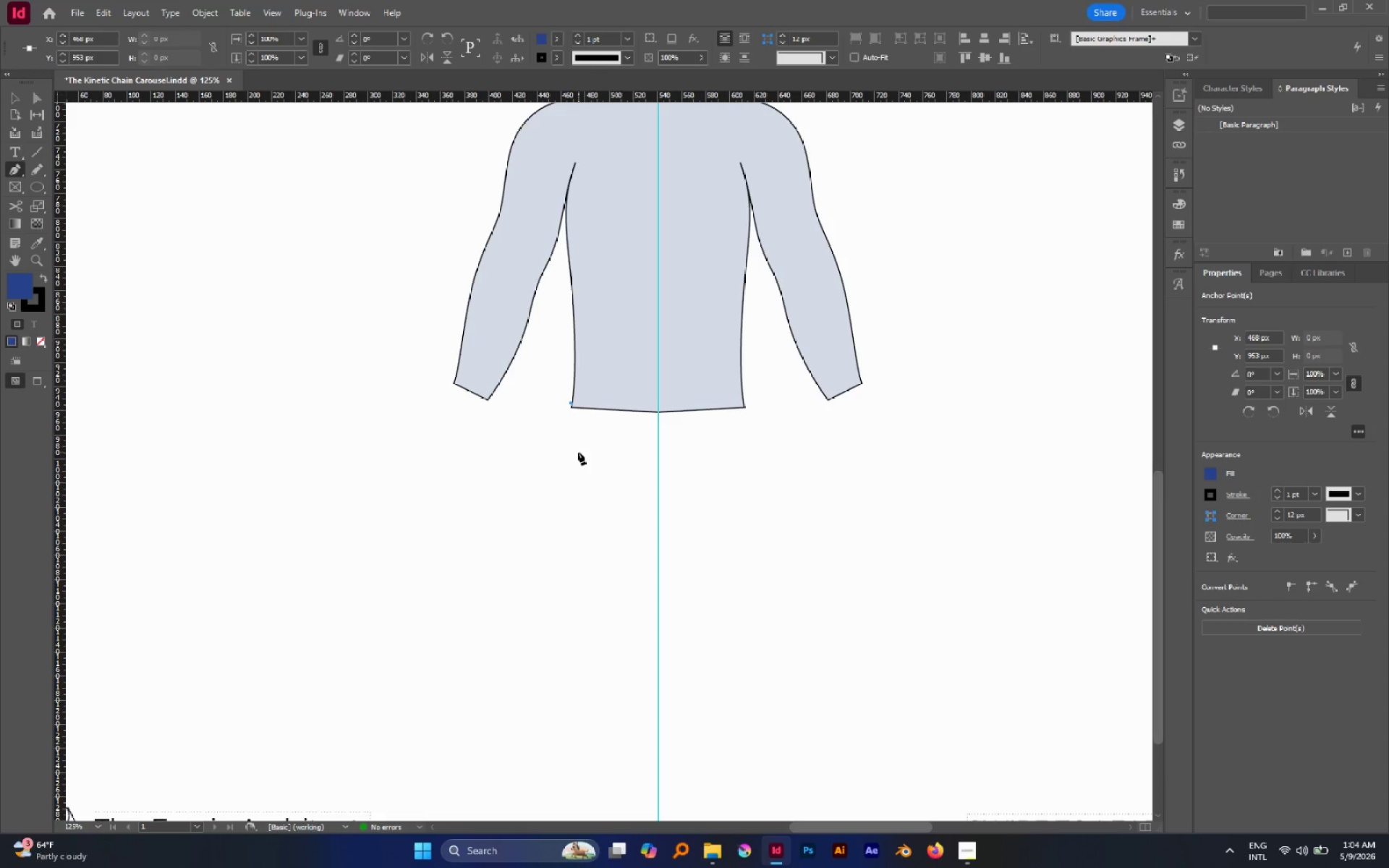 
key(Control+Z)
 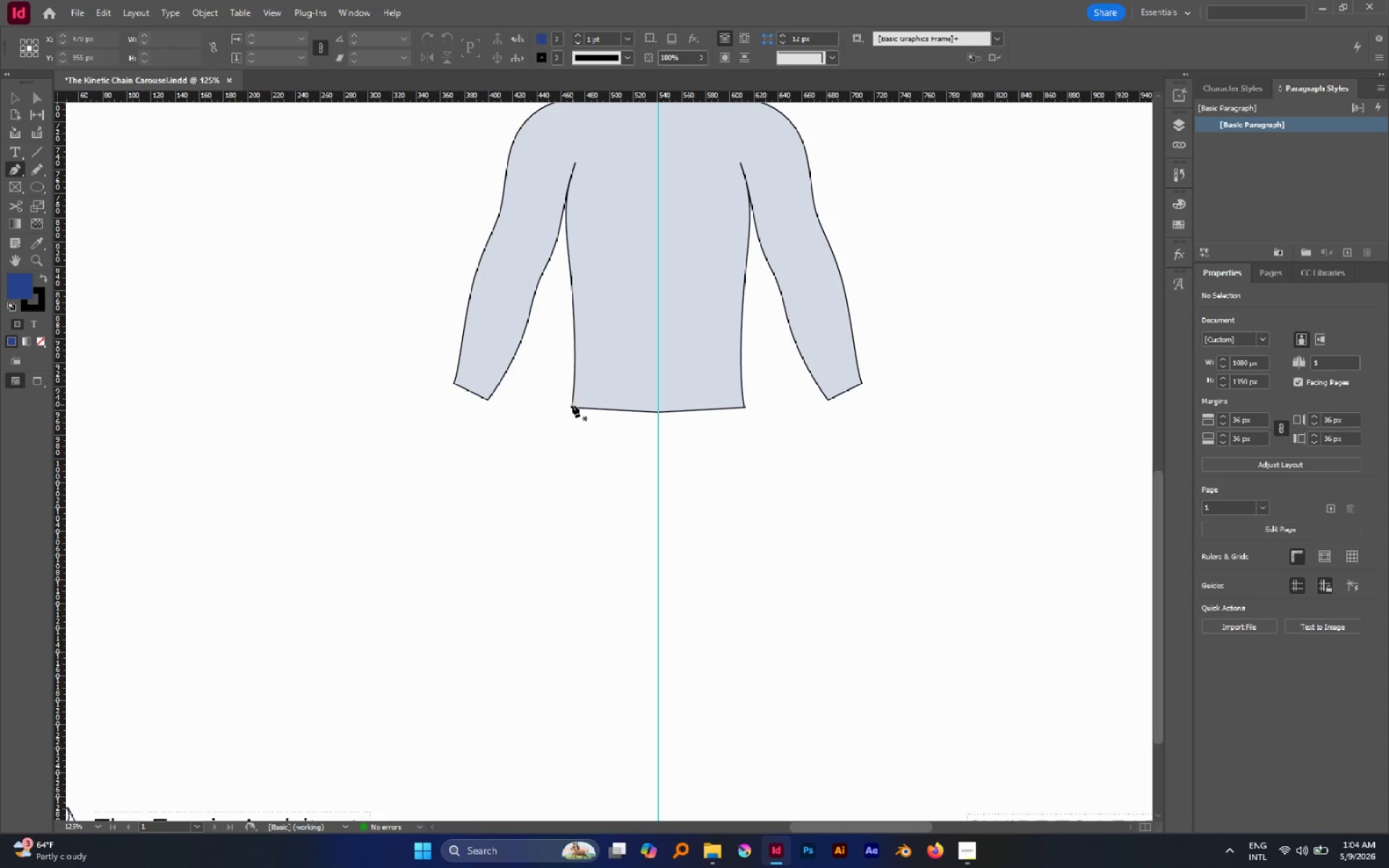 
left_click([571, 403])
 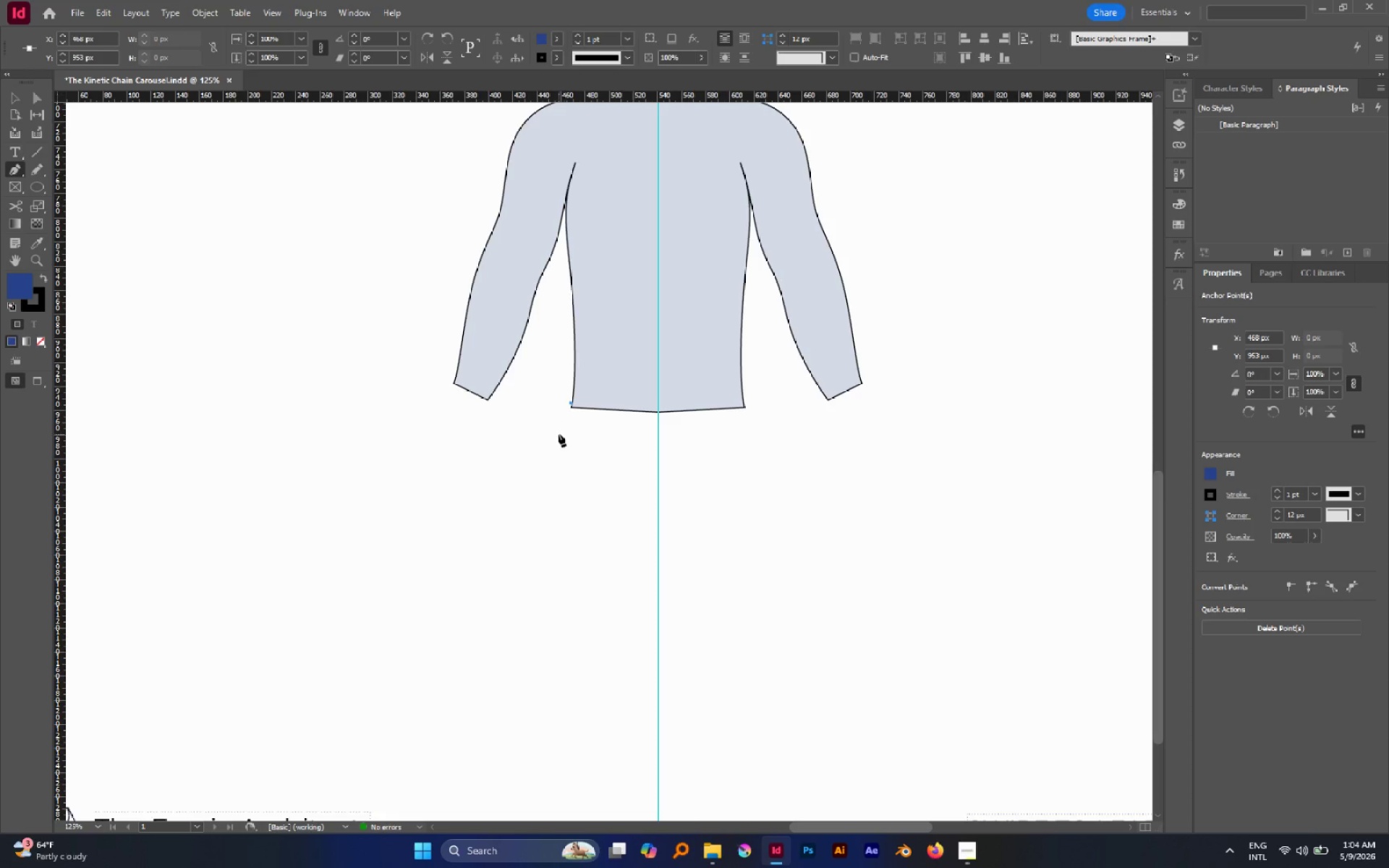 
key(Control+Z)
 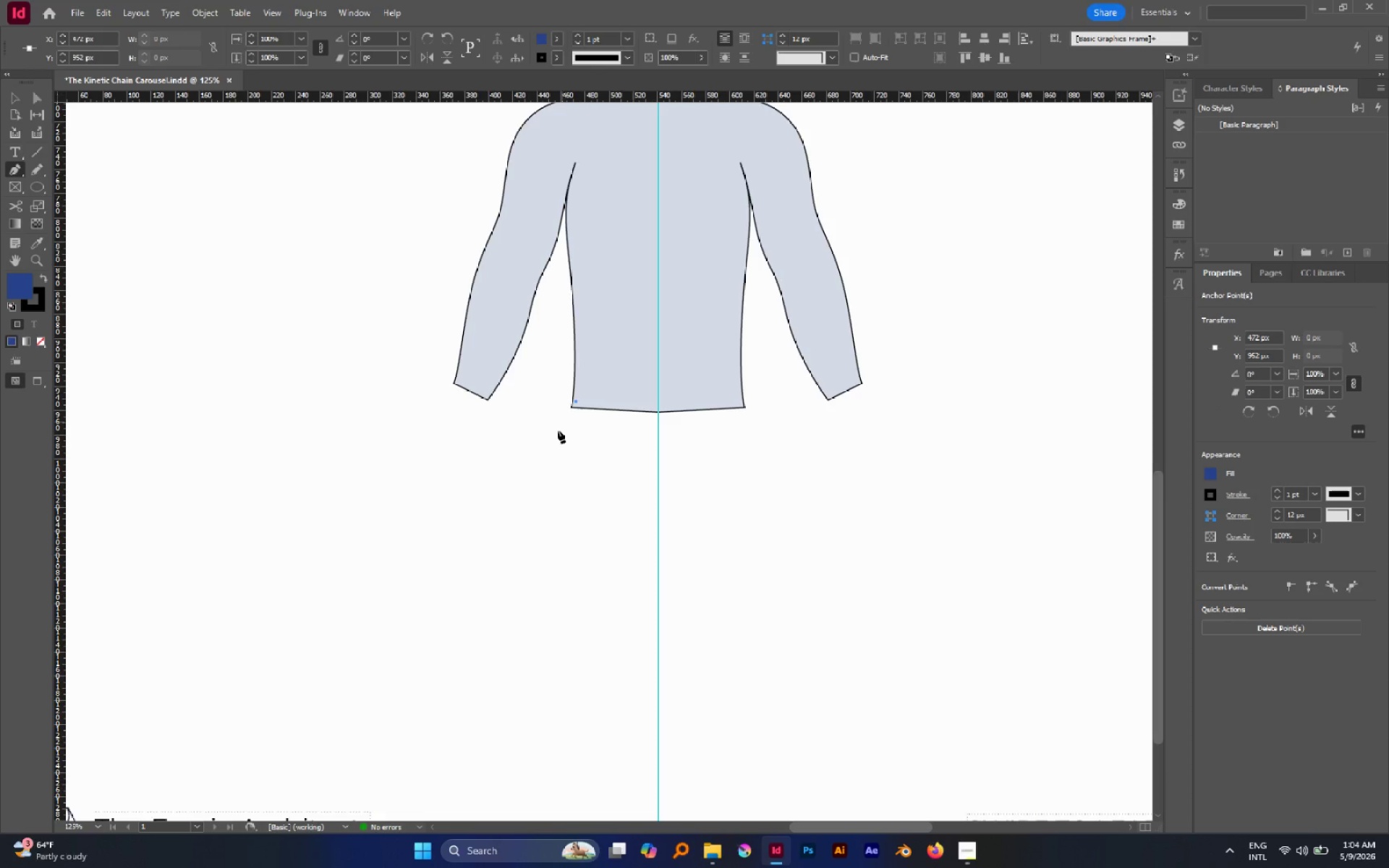 
left_click_drag(start_coordinate=[548, 497], to_coordinate=[548, 604])
 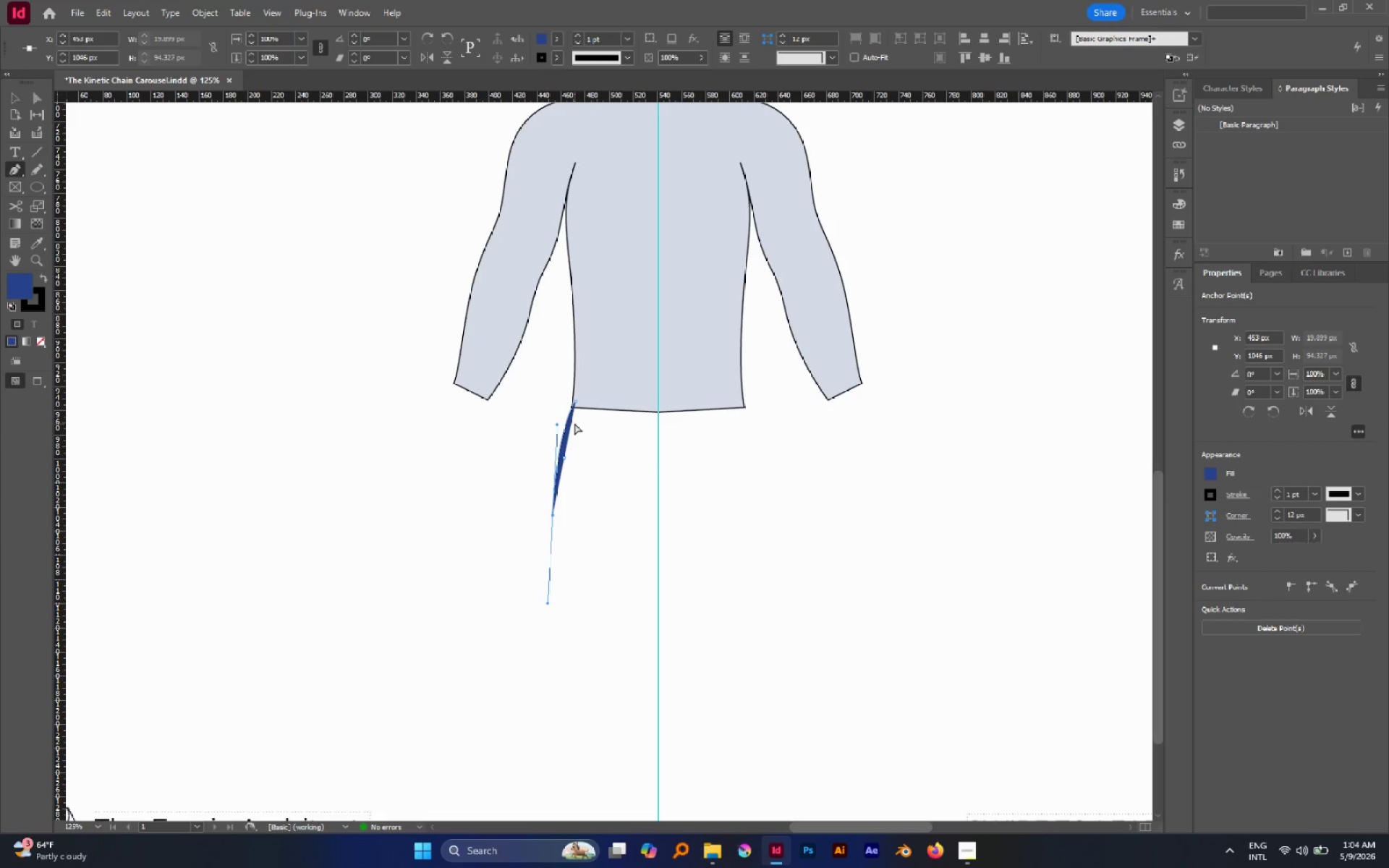 
hold_key(key=Space, duration=1.52)
 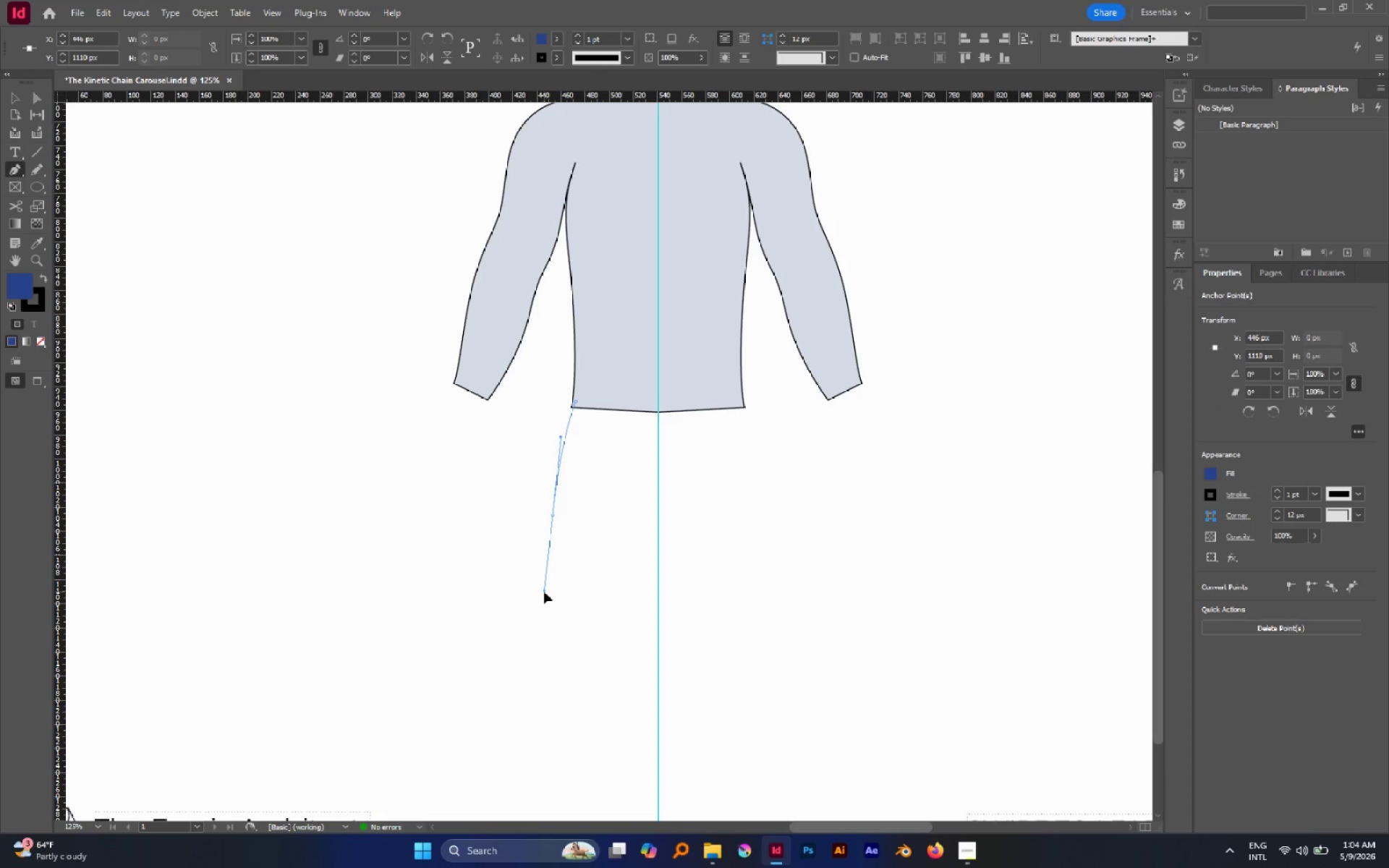 
hold_key(key=Space, duration=0.75)
 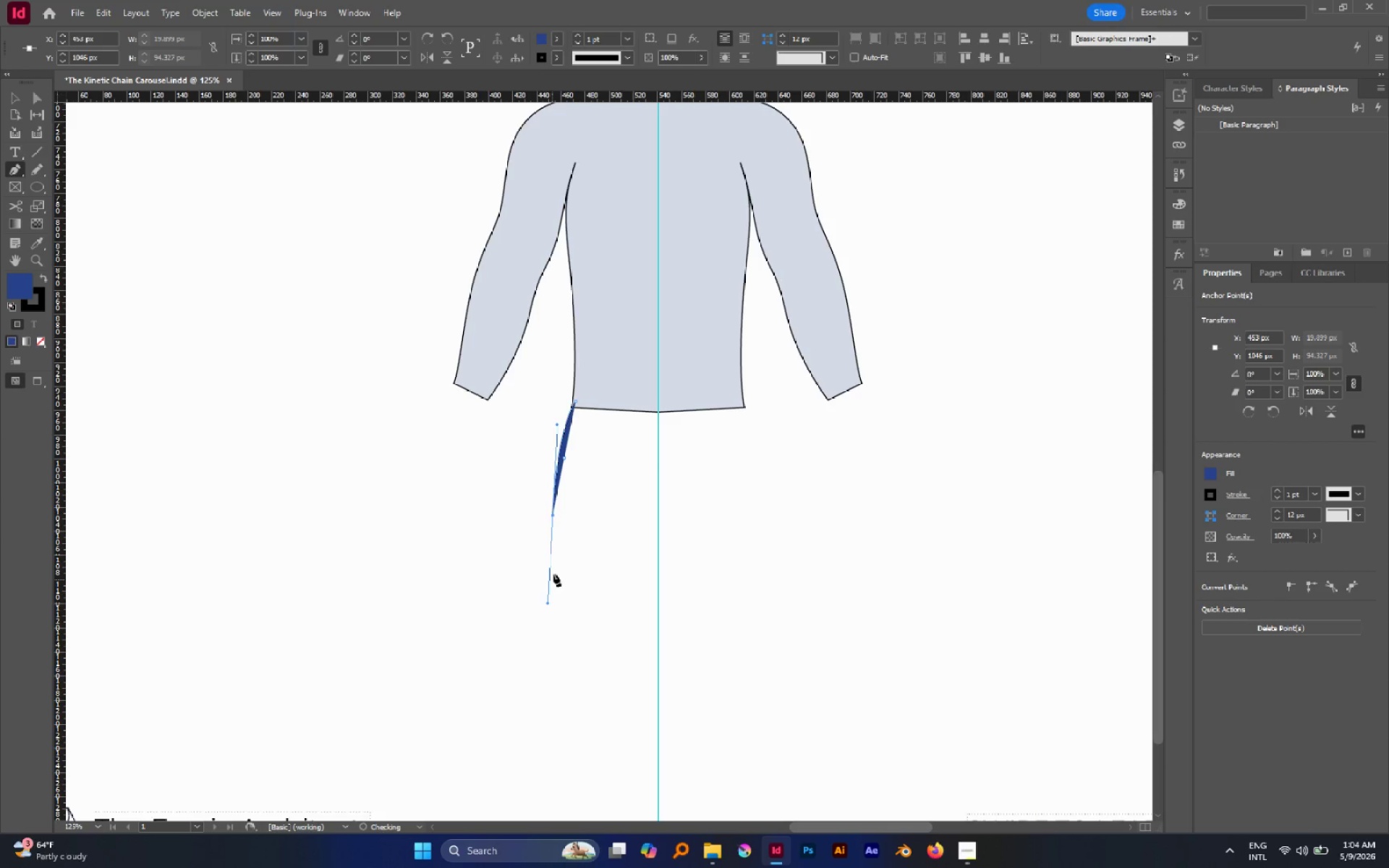 
hold_key(key=ControlLeft, duration=2.09)
left_click_drag(start_coordinate=[576, 403], to_coordinate=[574, 399])
 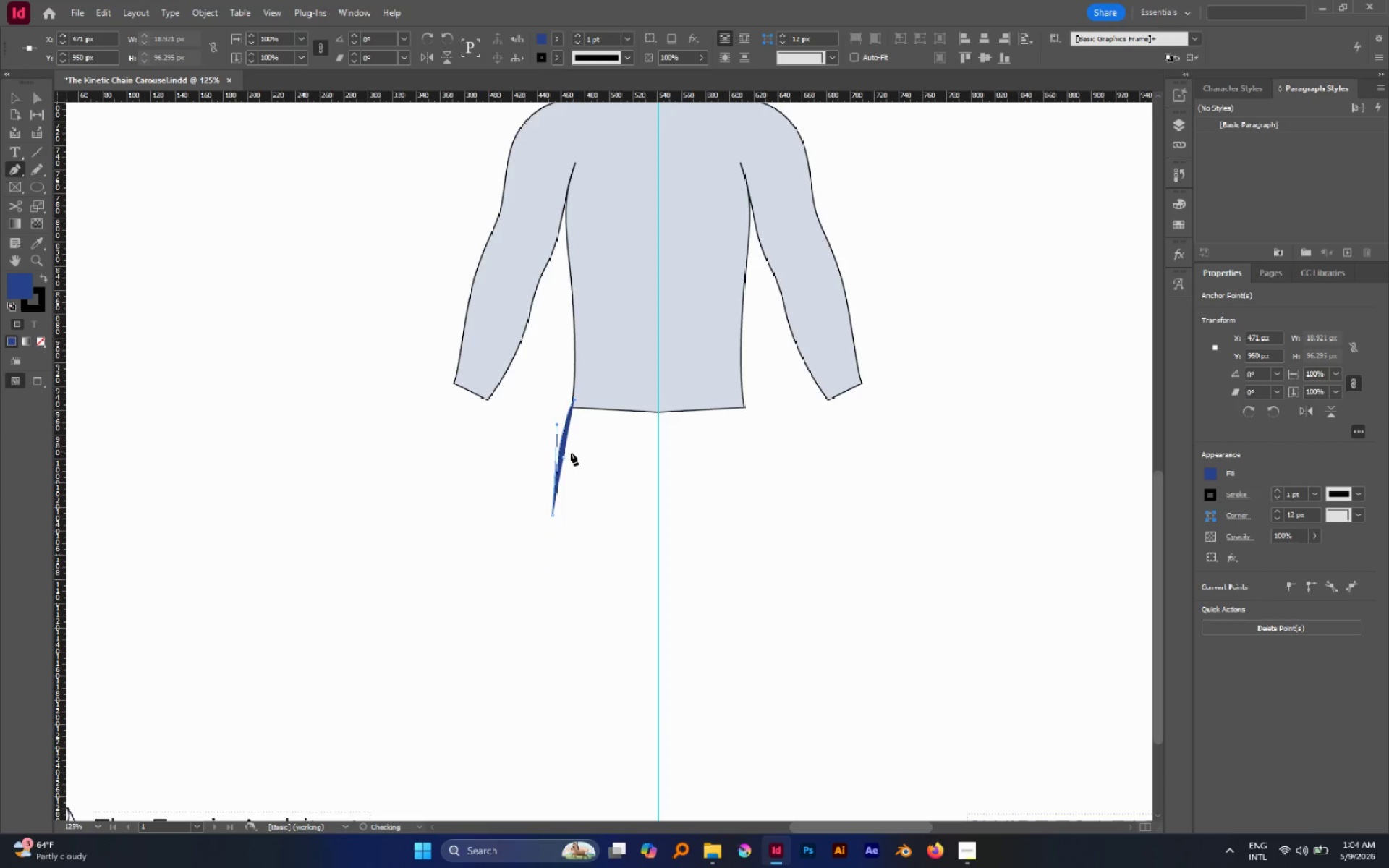 
scroll: coordinate [570, 456], scroll_direction: down, amount: 2.0
 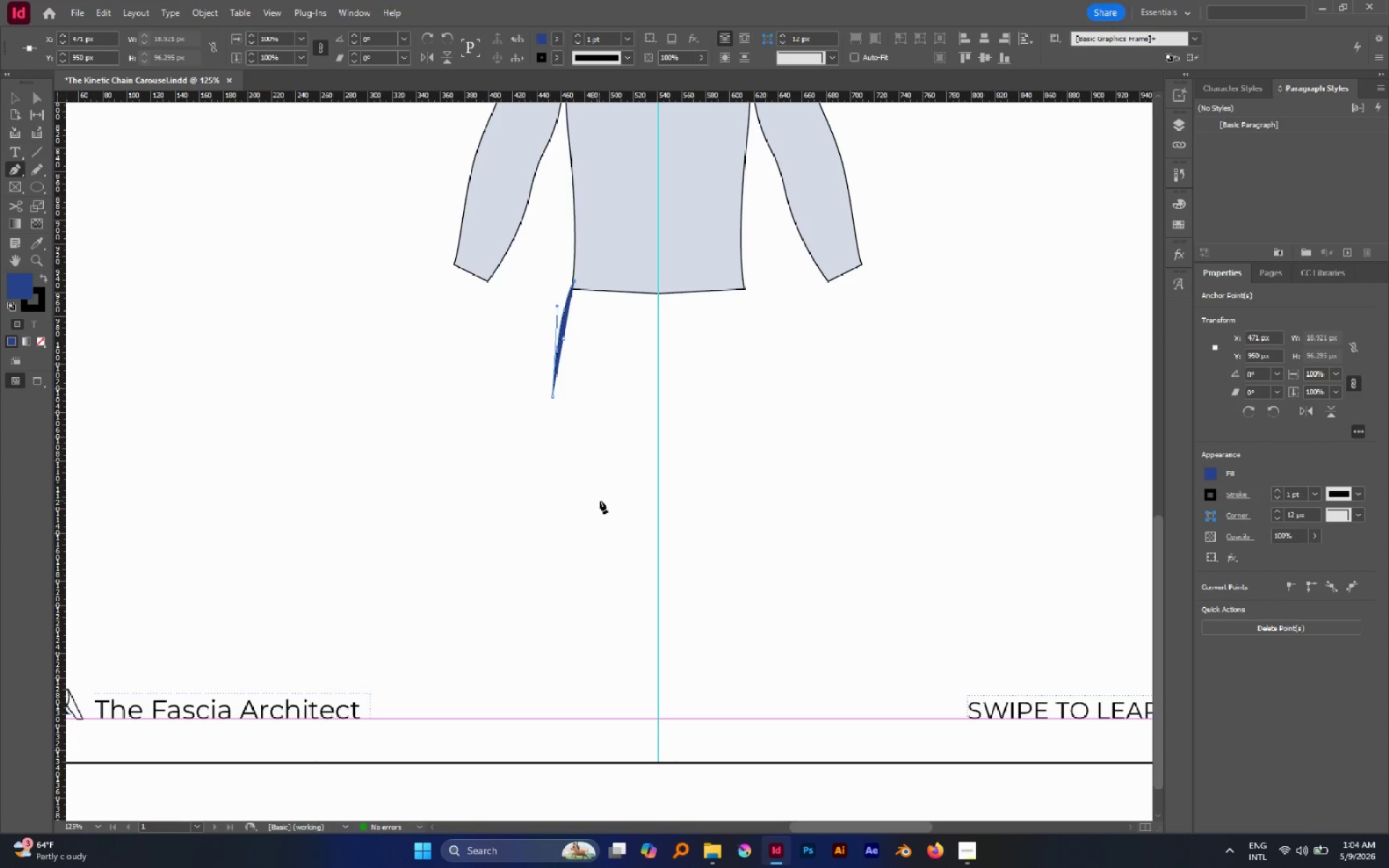 
left_click_drag(start_coordinate=[595, 499], to_coordinate=[585, 542])
 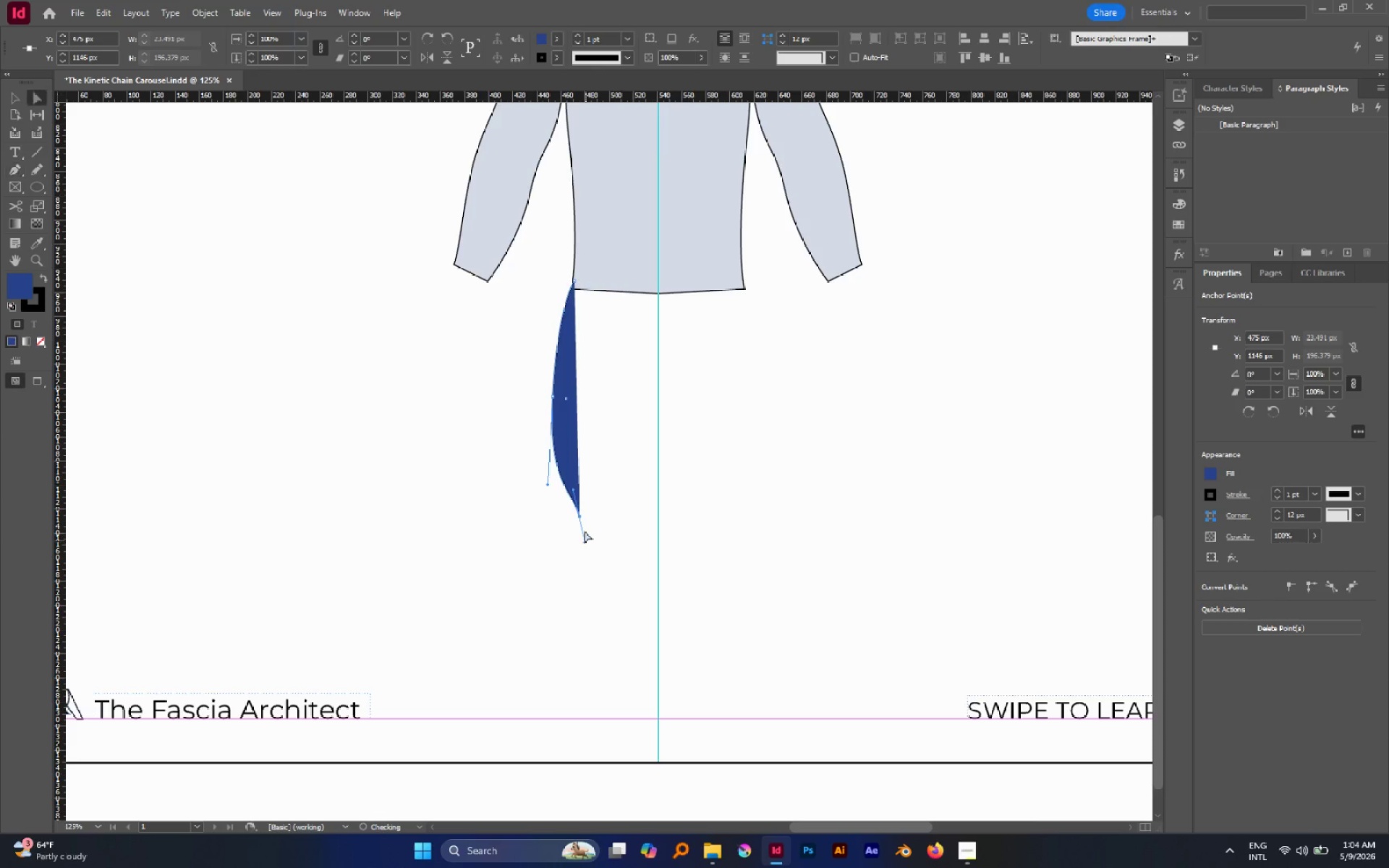 
hold_key(key=Space, duration=1.5)
 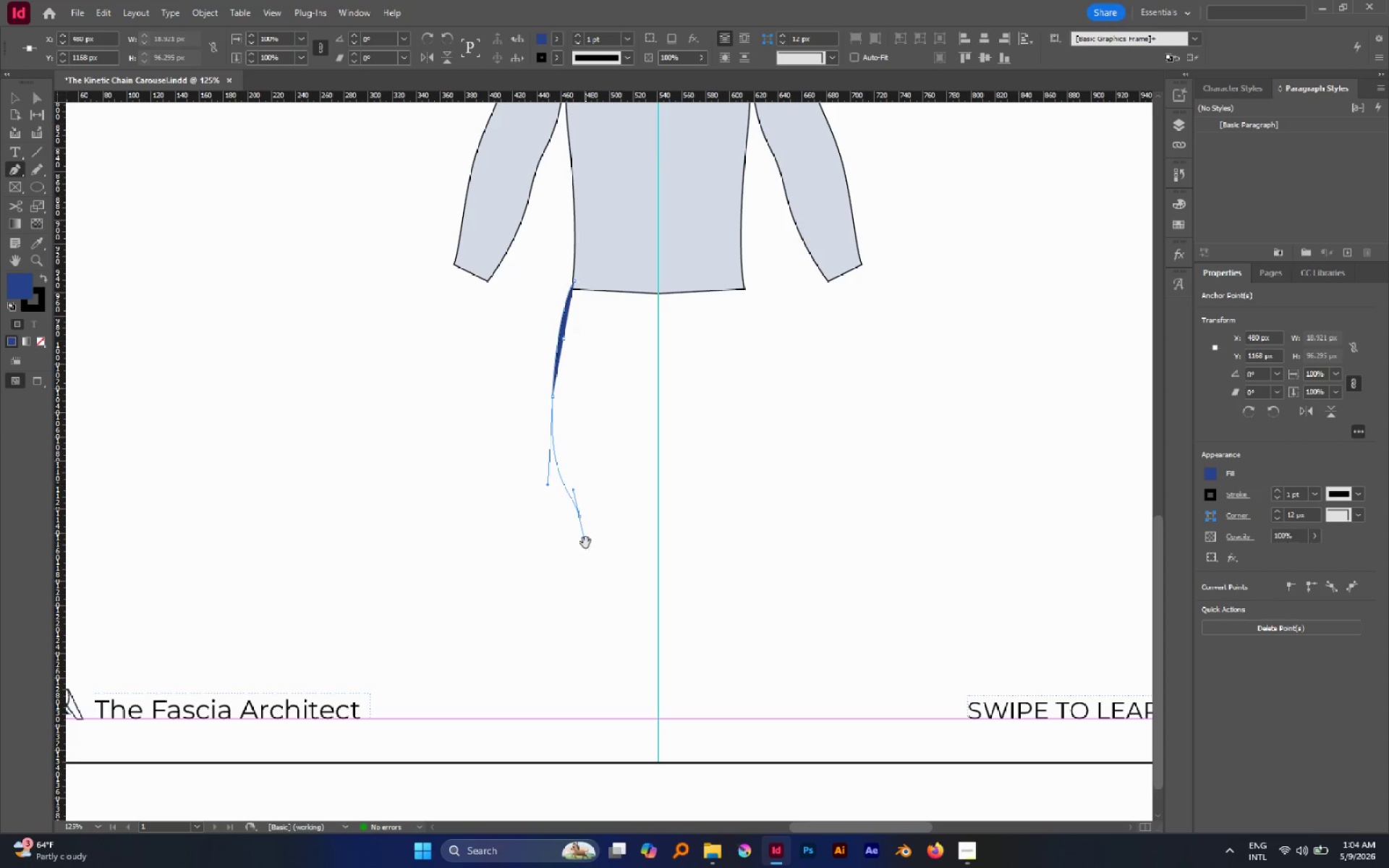 
hold_key(key=Space, duration=0.62)
 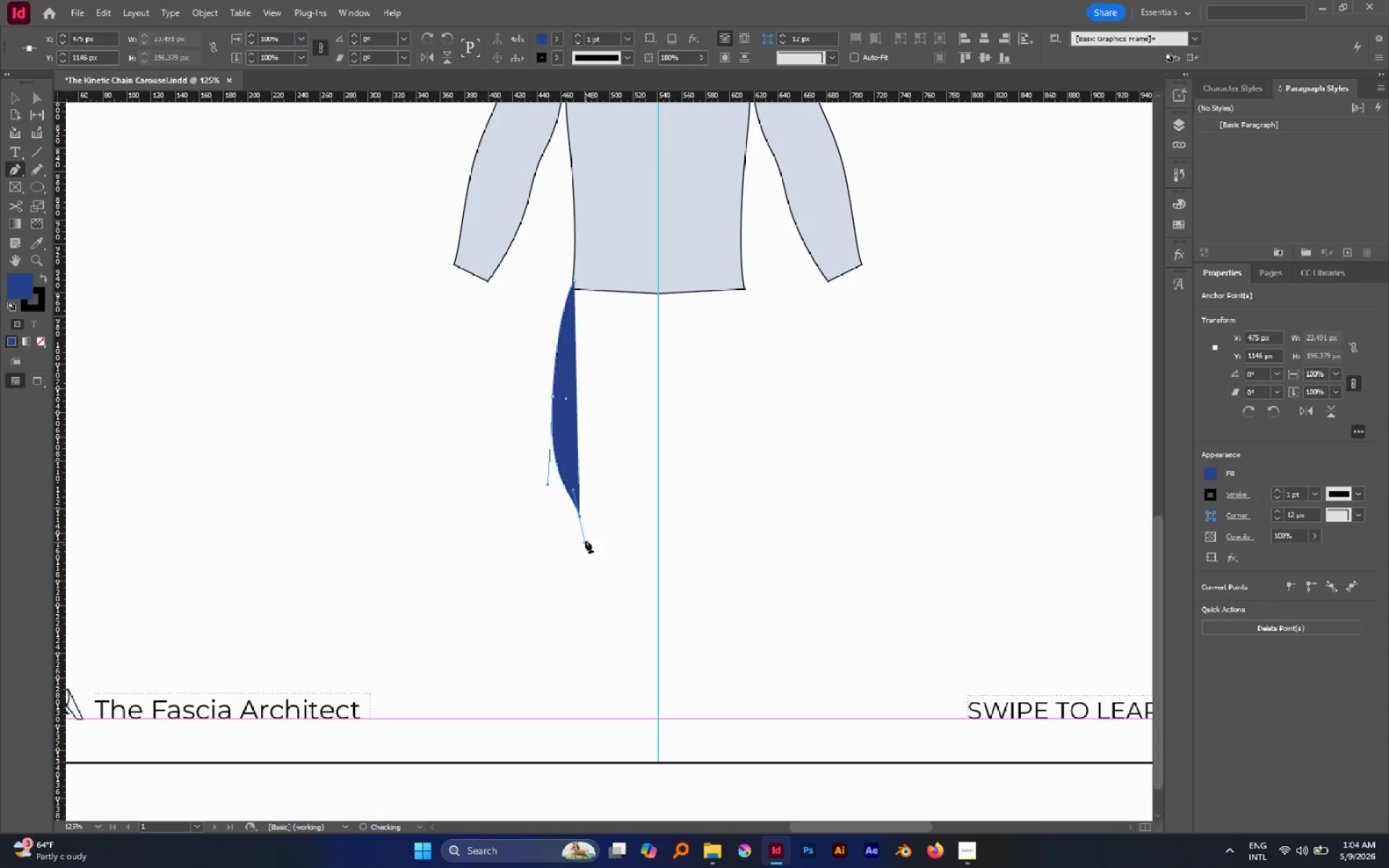 
key(A)
 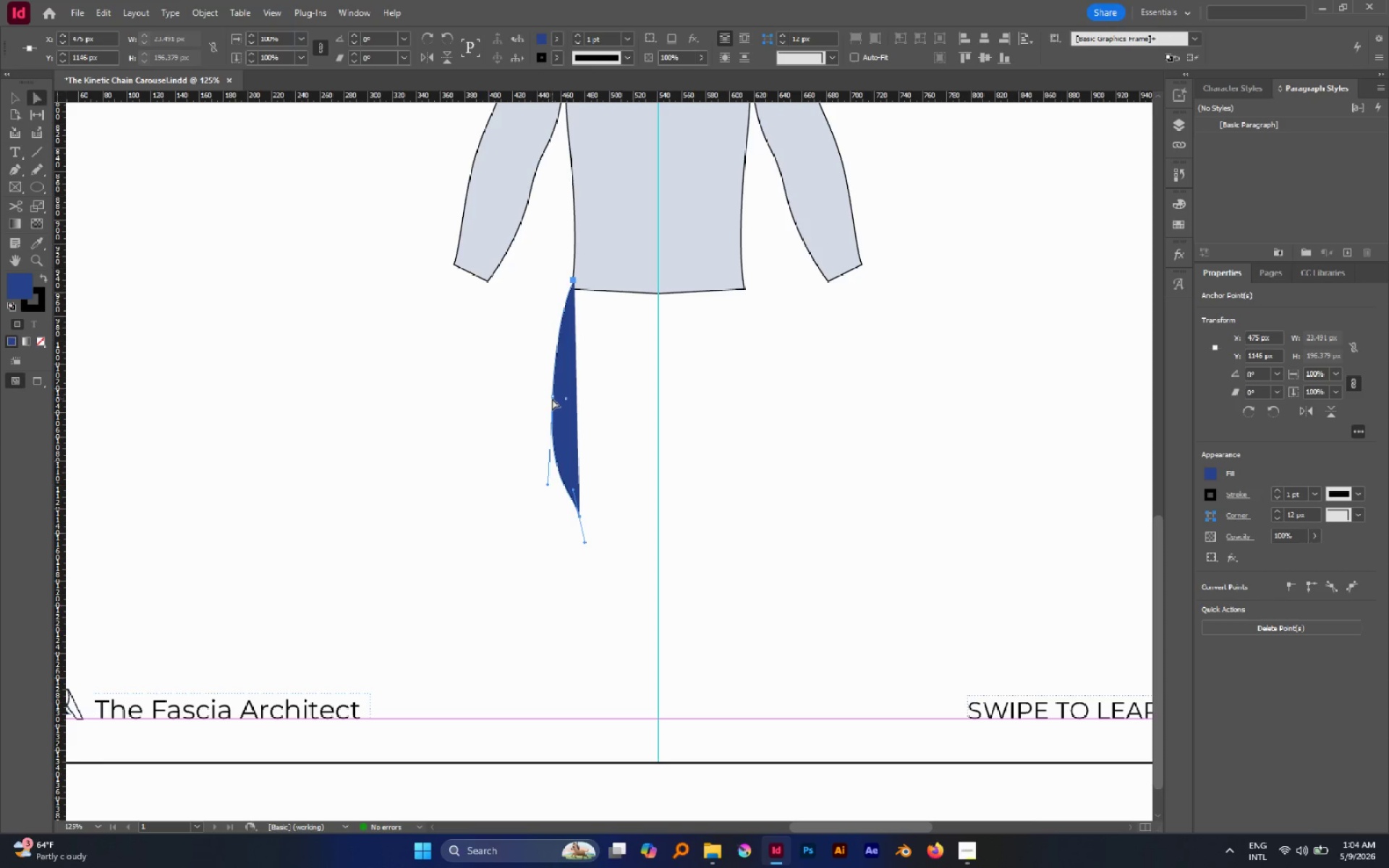 
left_click_drag(start_coordinate=[507, 374], to_coordinate=[561, 413])
 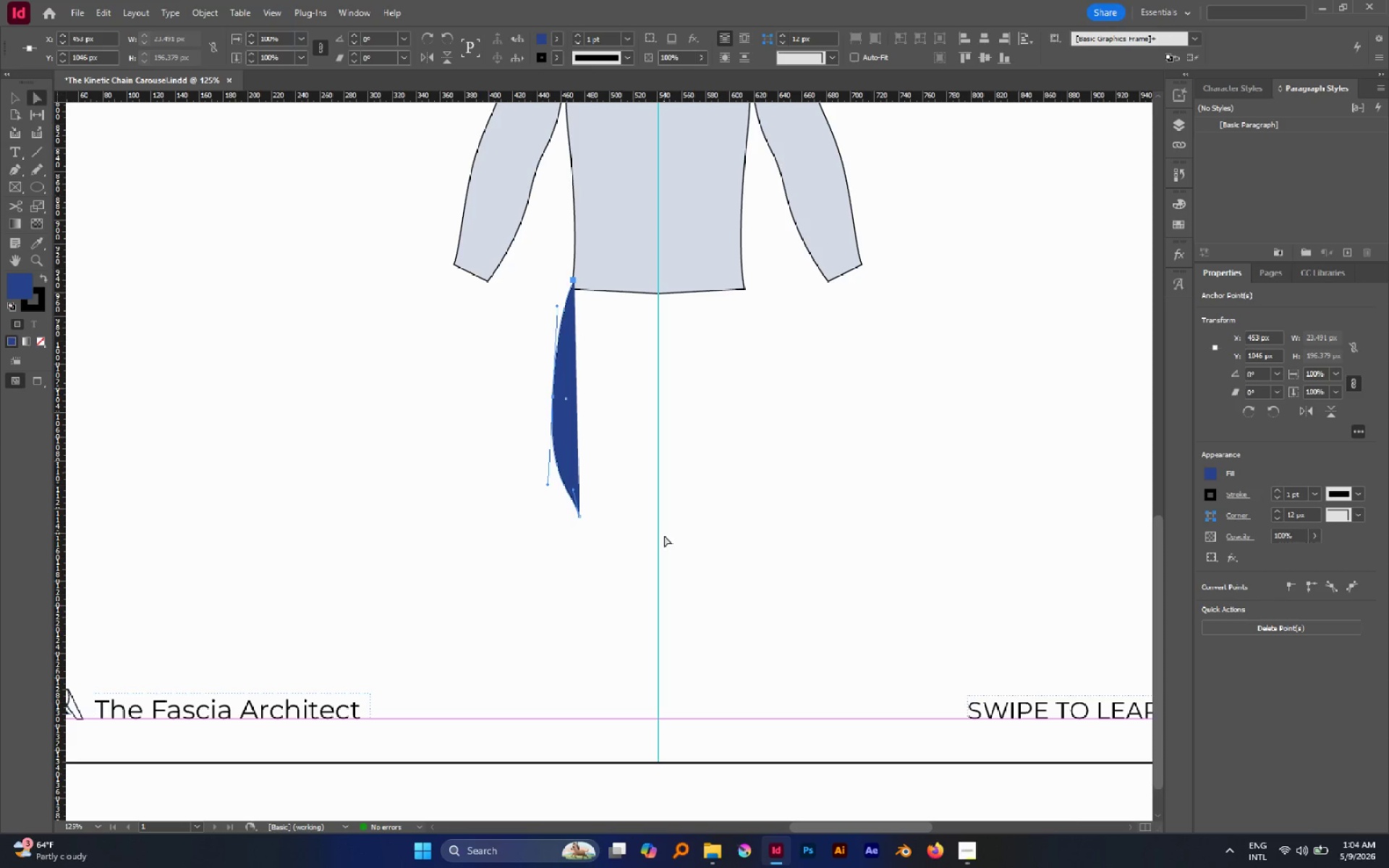 
key(S)
 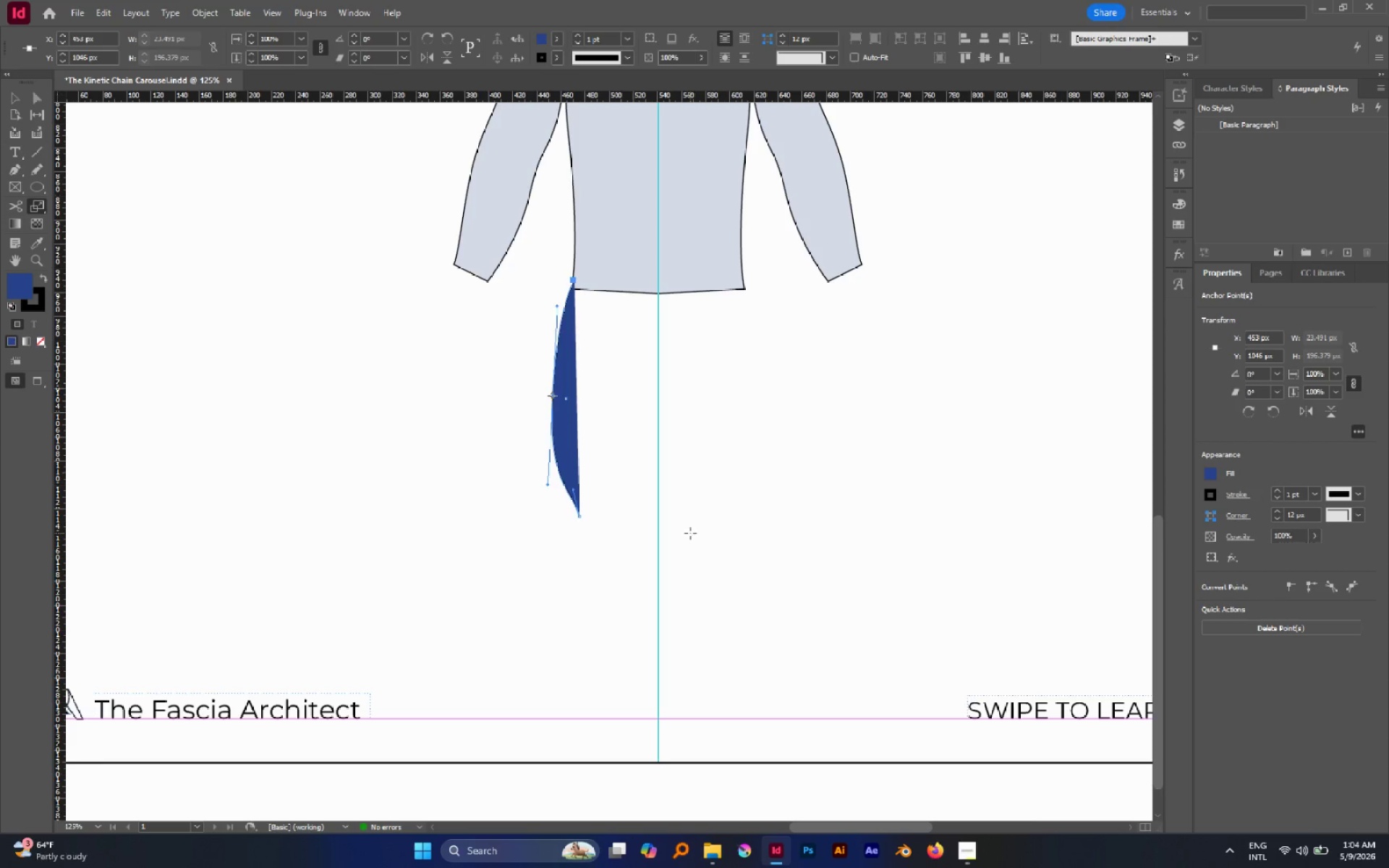 
left_click_drag(start_coordinate=[689, 533], to_coordinate=[602, 453])
 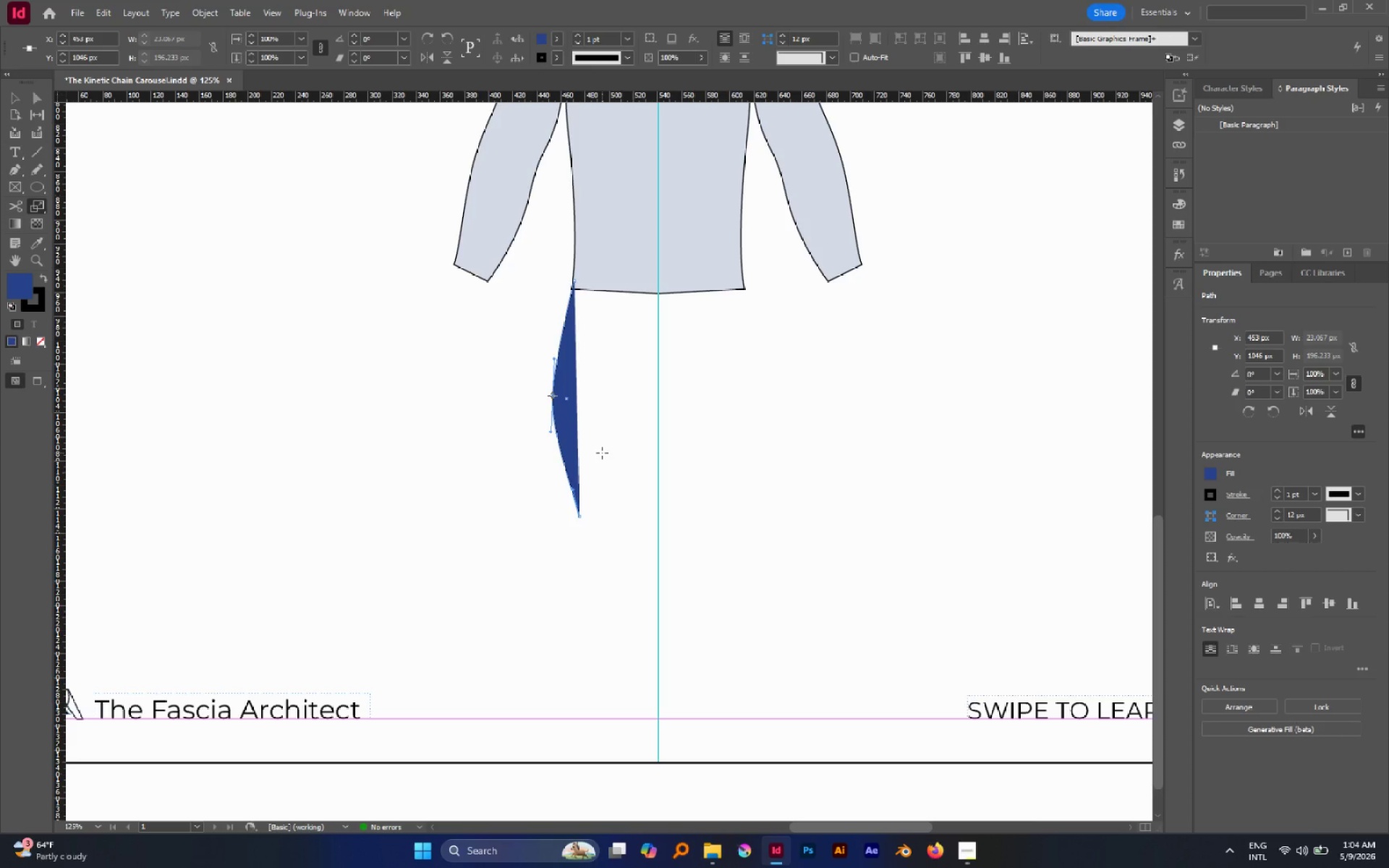 
key(A)
 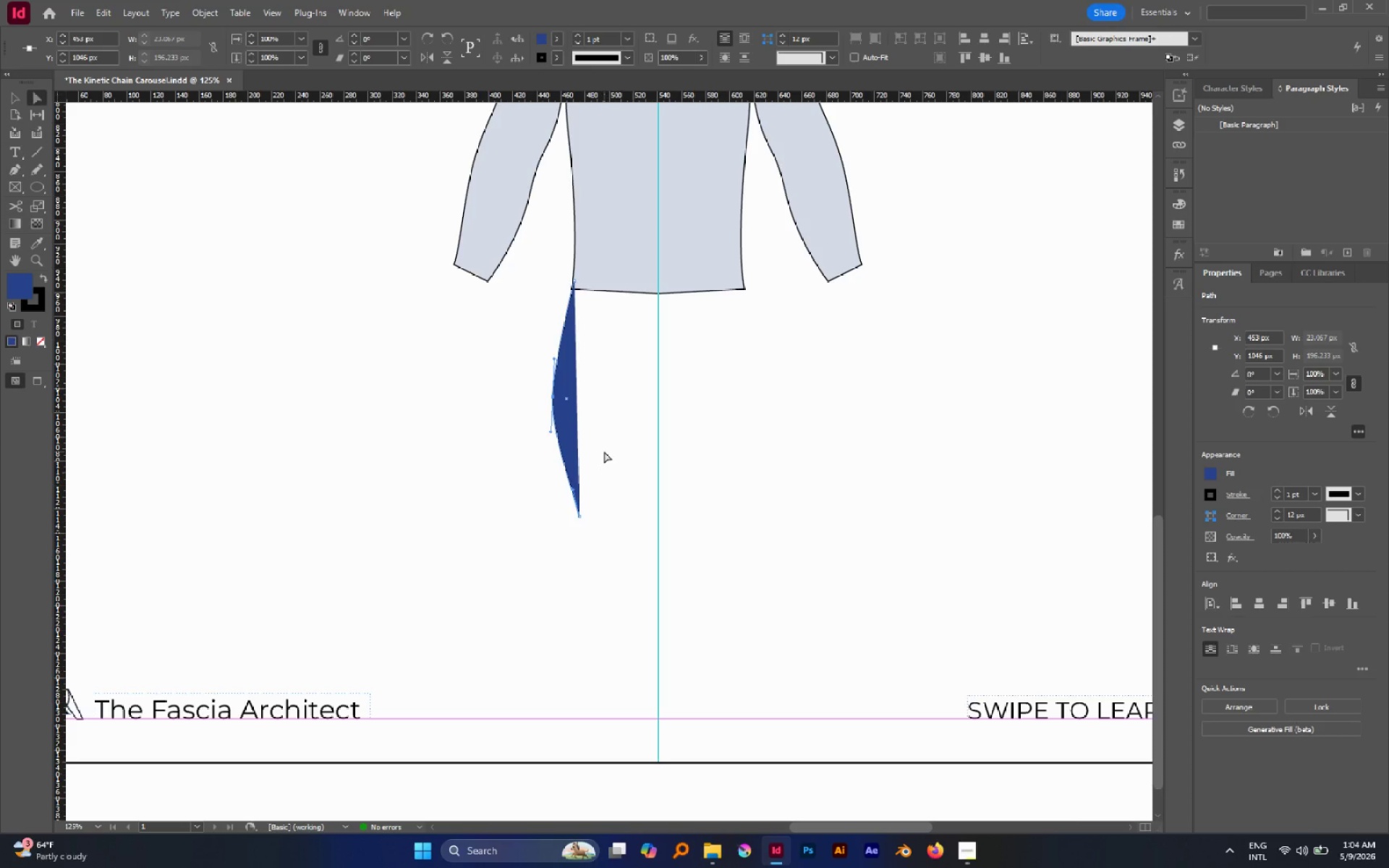 
key(P)
 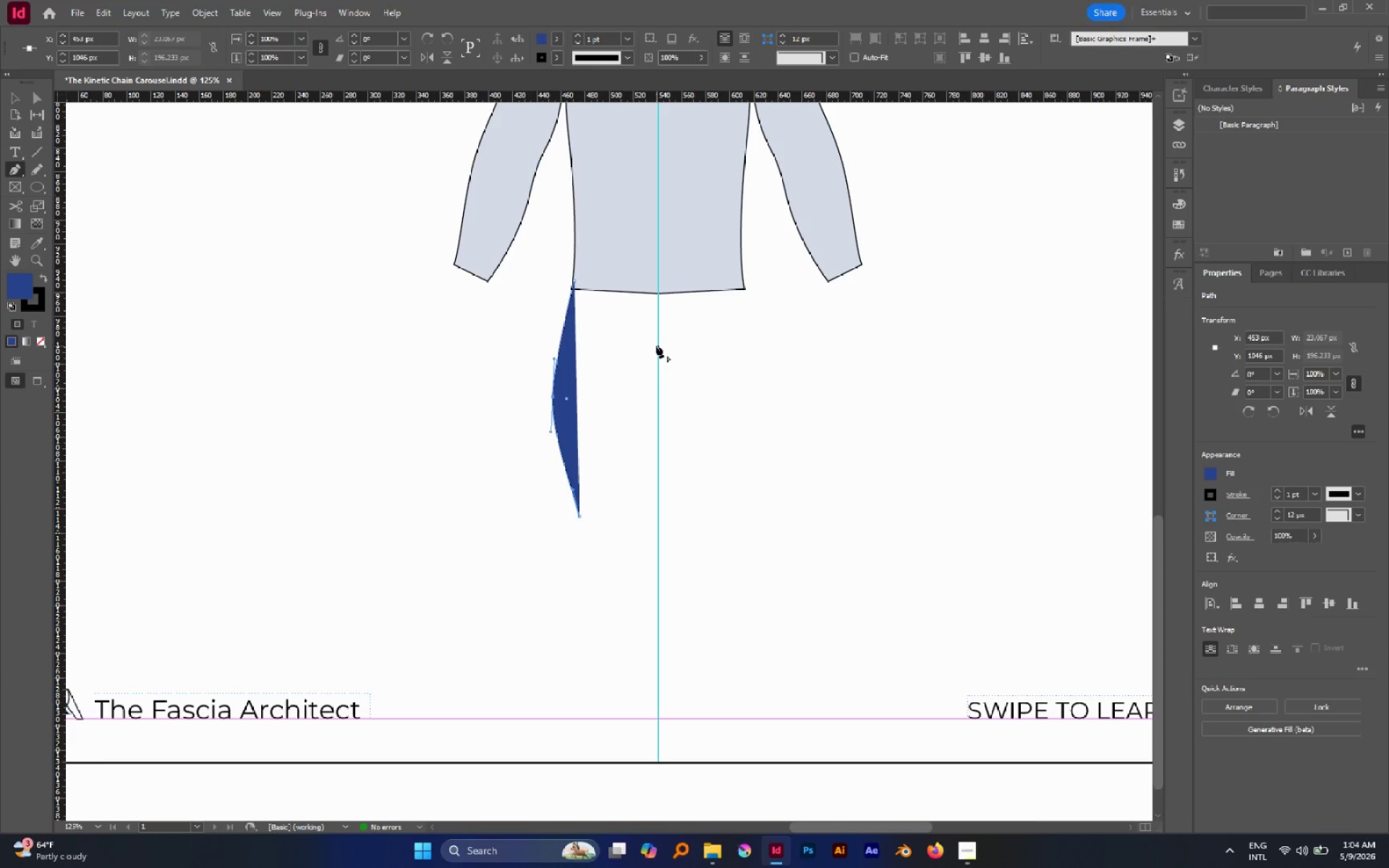 
left_click([657, 341])
 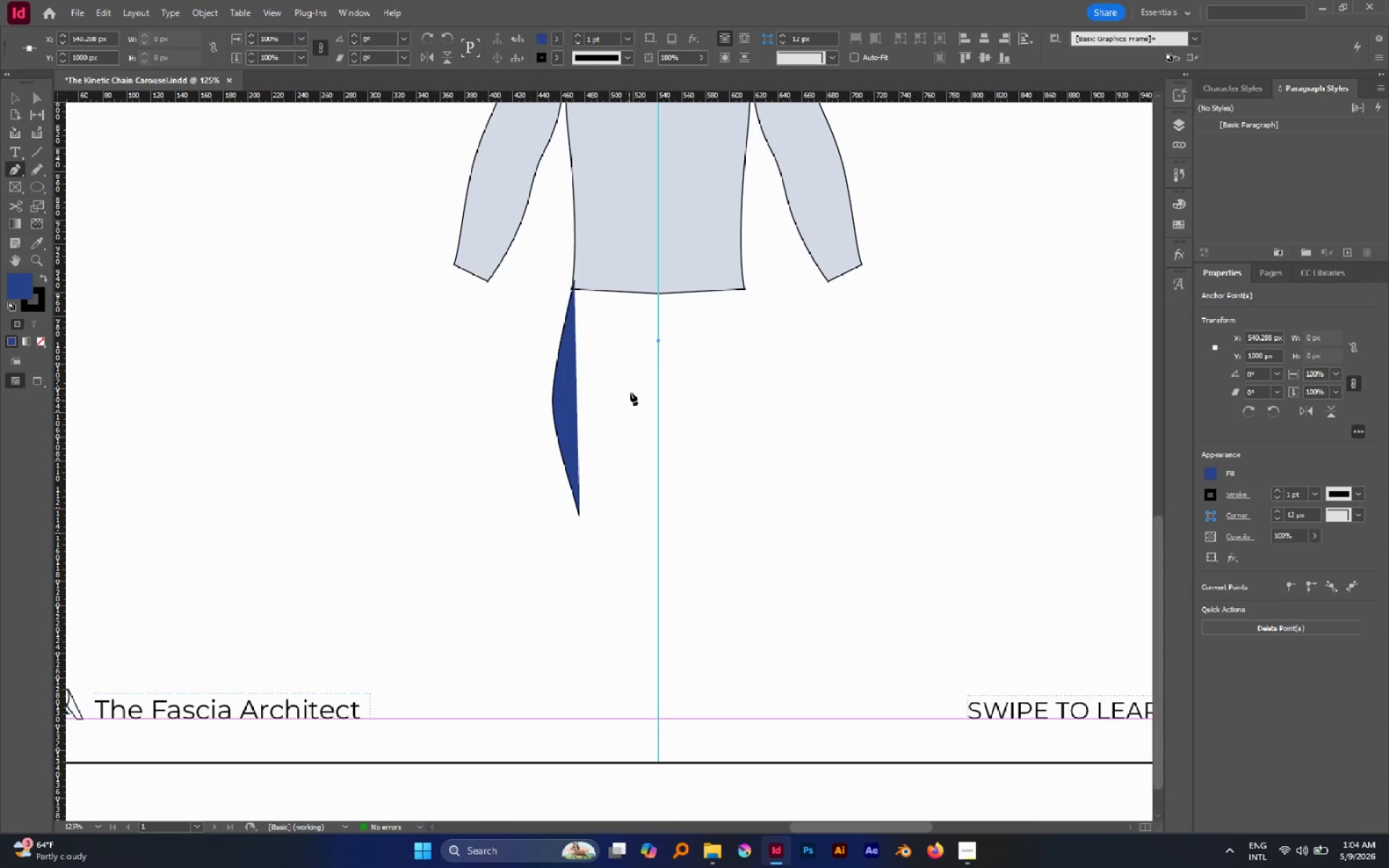 
wait(6.45)
 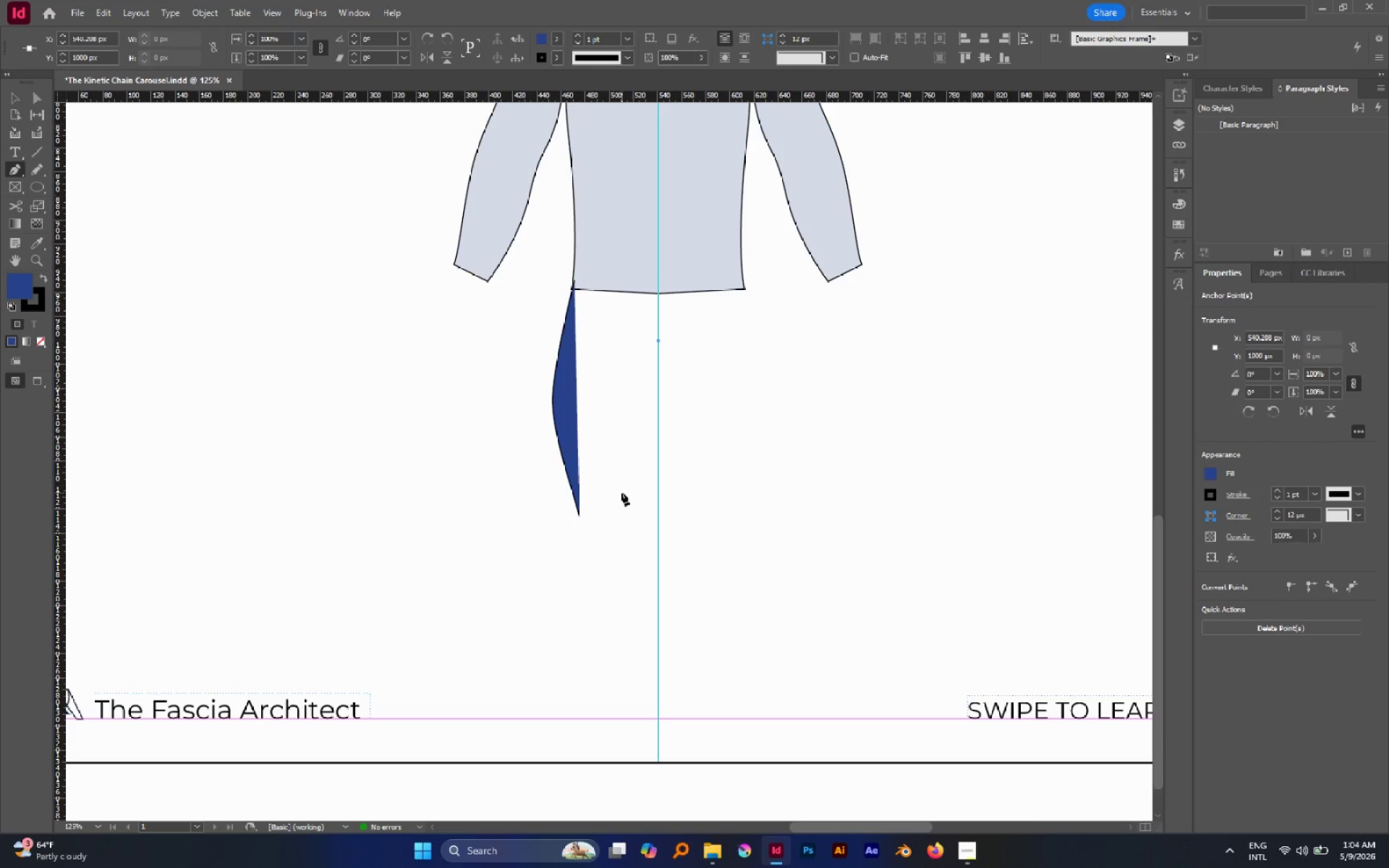 
left_click_drag(start_coordinate=[646, 389], to_coordinate=[653, 405])
 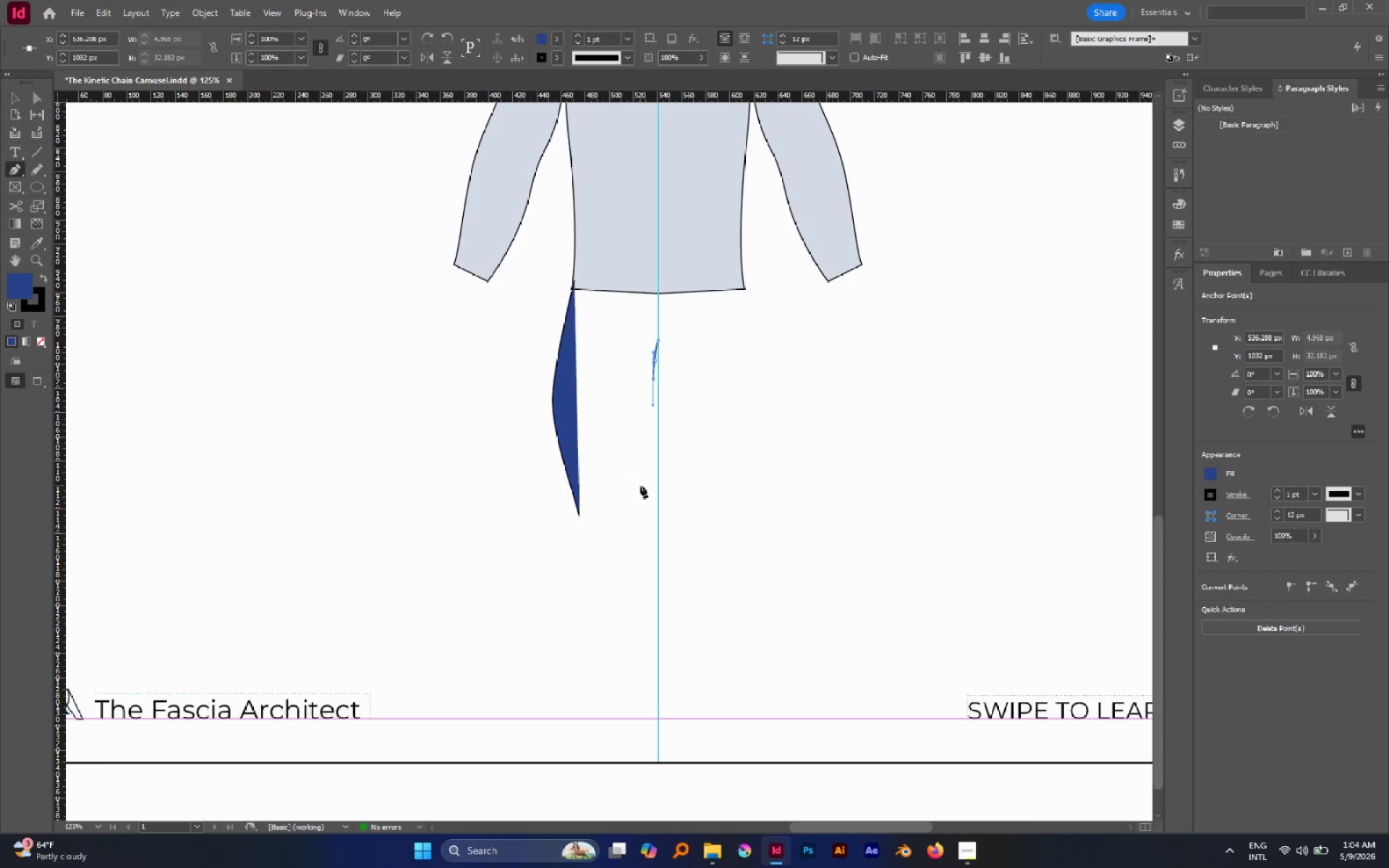 
hold_key(key=Space, duration=0.83)
 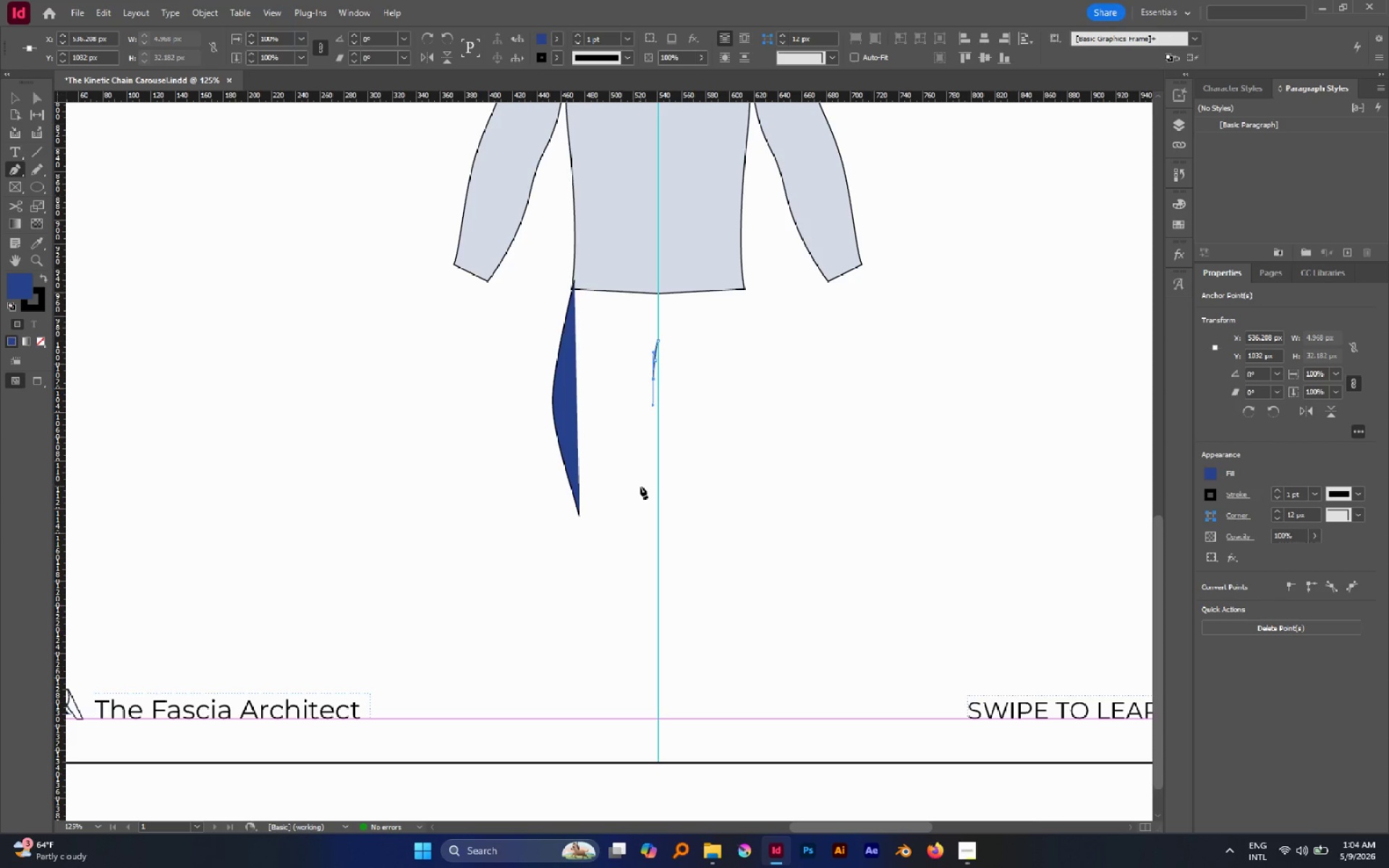 
left_click([639, 493])
 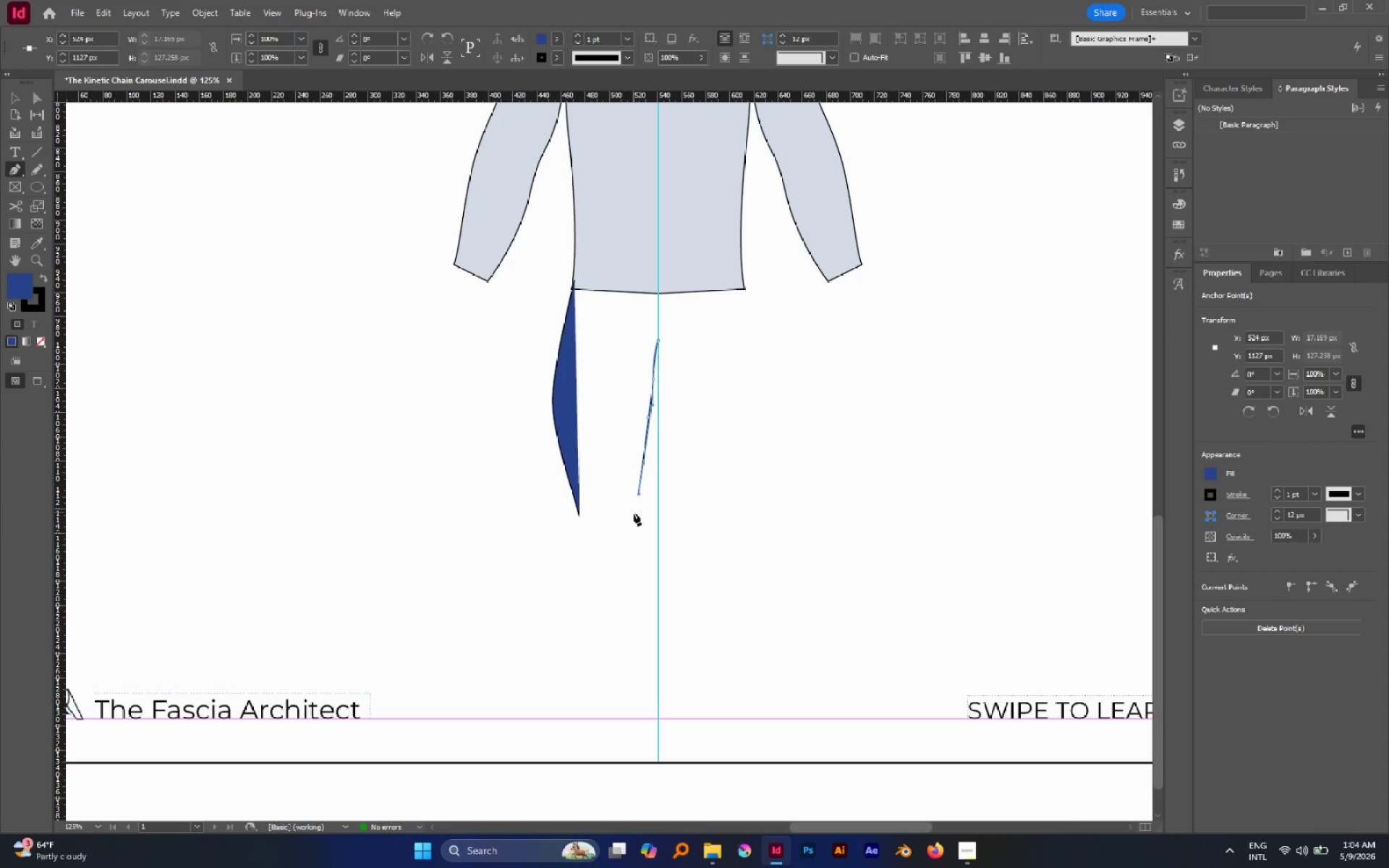 
left_click([634, 513])
 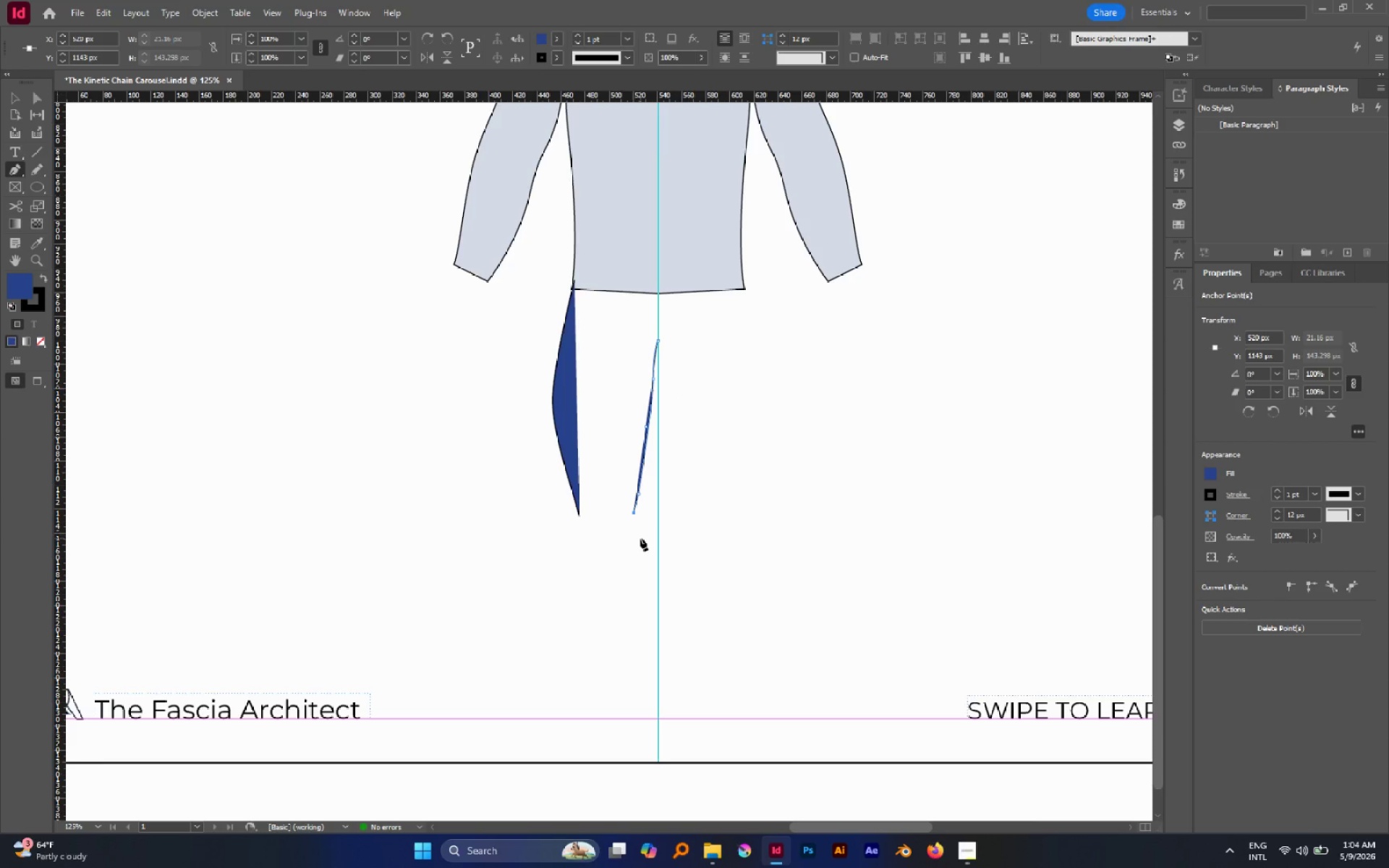 
wait(6.73)
 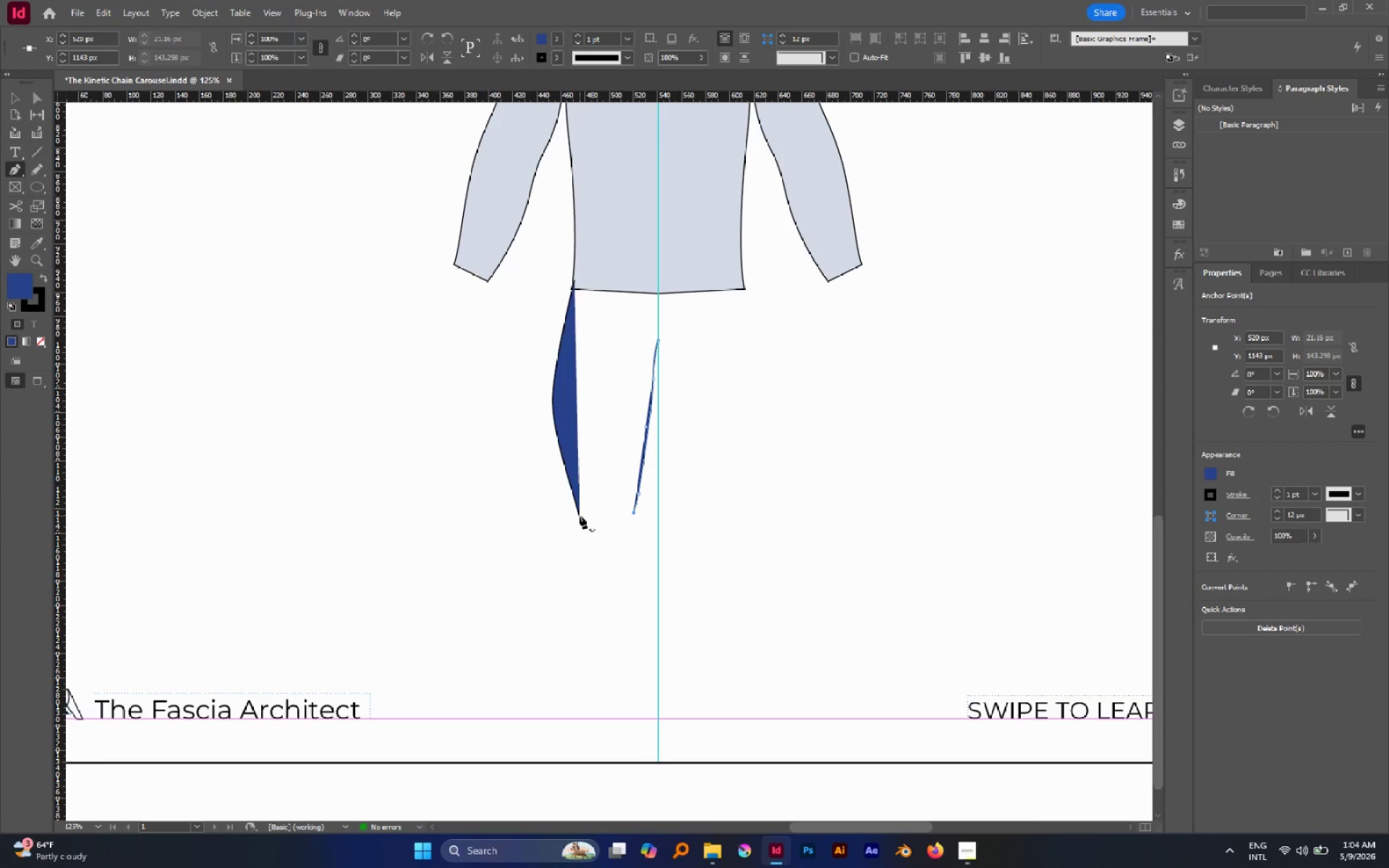 
left_click_drag(start_coordinate=[634, 581], to_coordinate=[642, 592])
 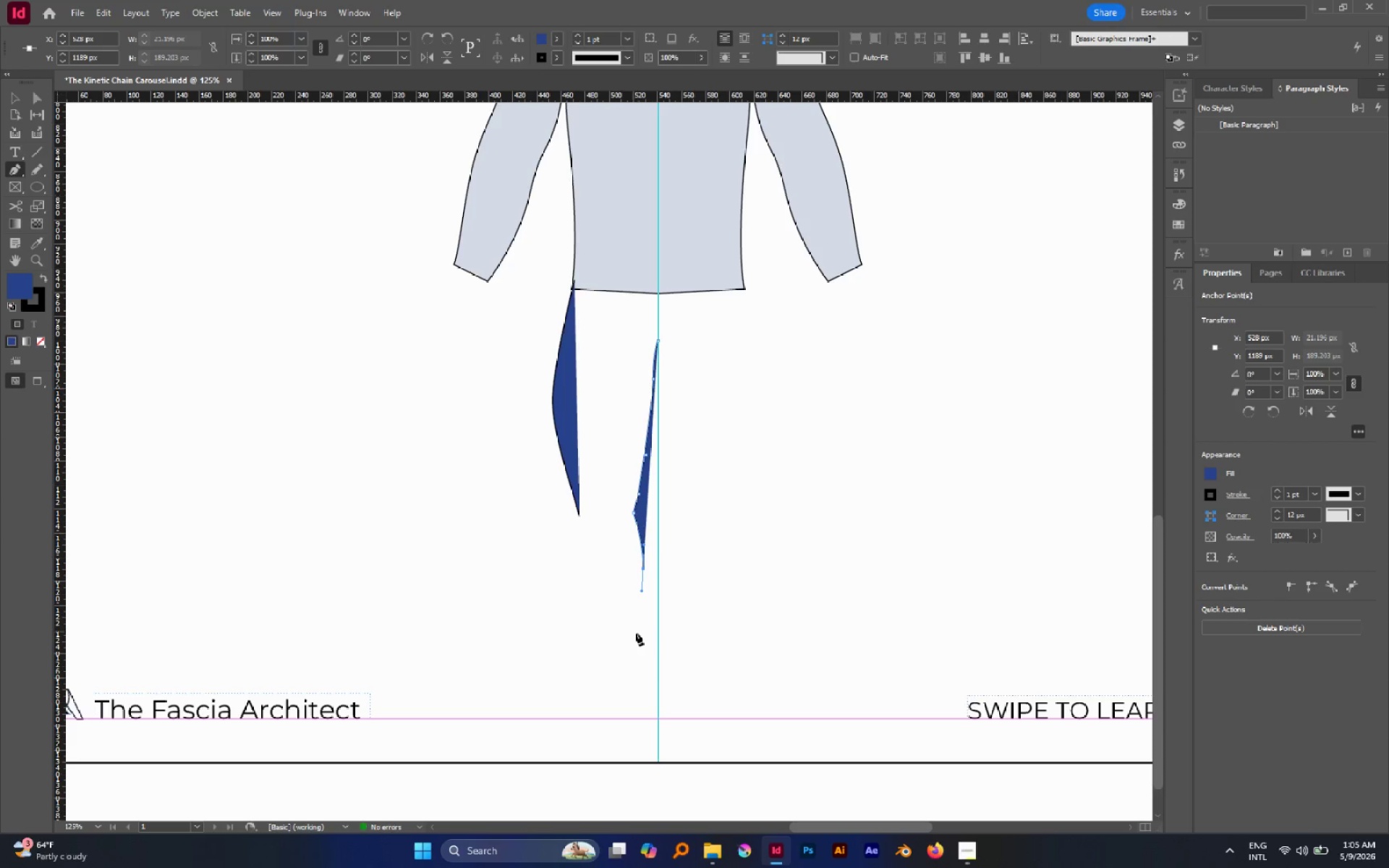 
hold_key(key=Space, duration=1.5)
 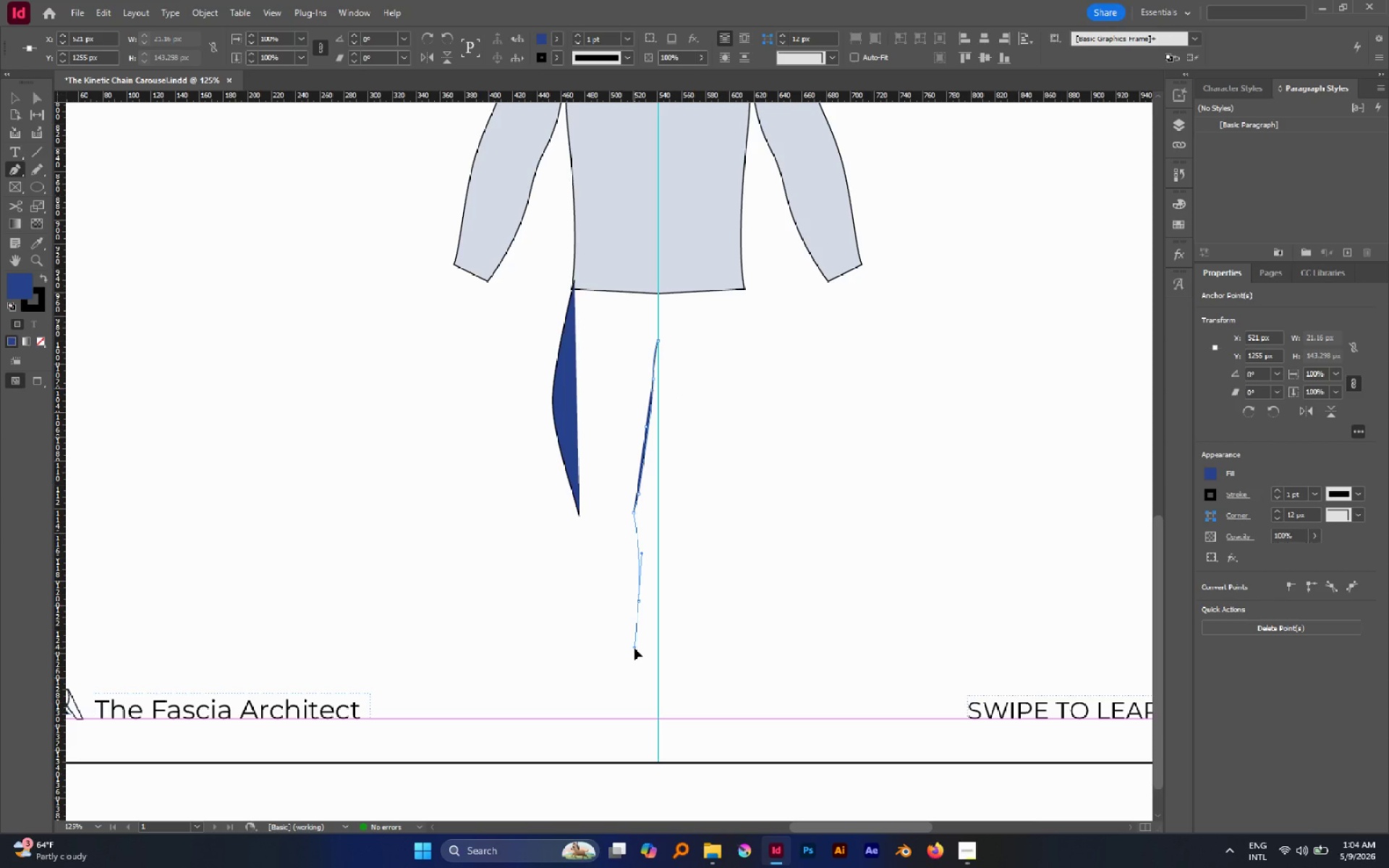 
hold_key(key=Space, duration=1.51)
 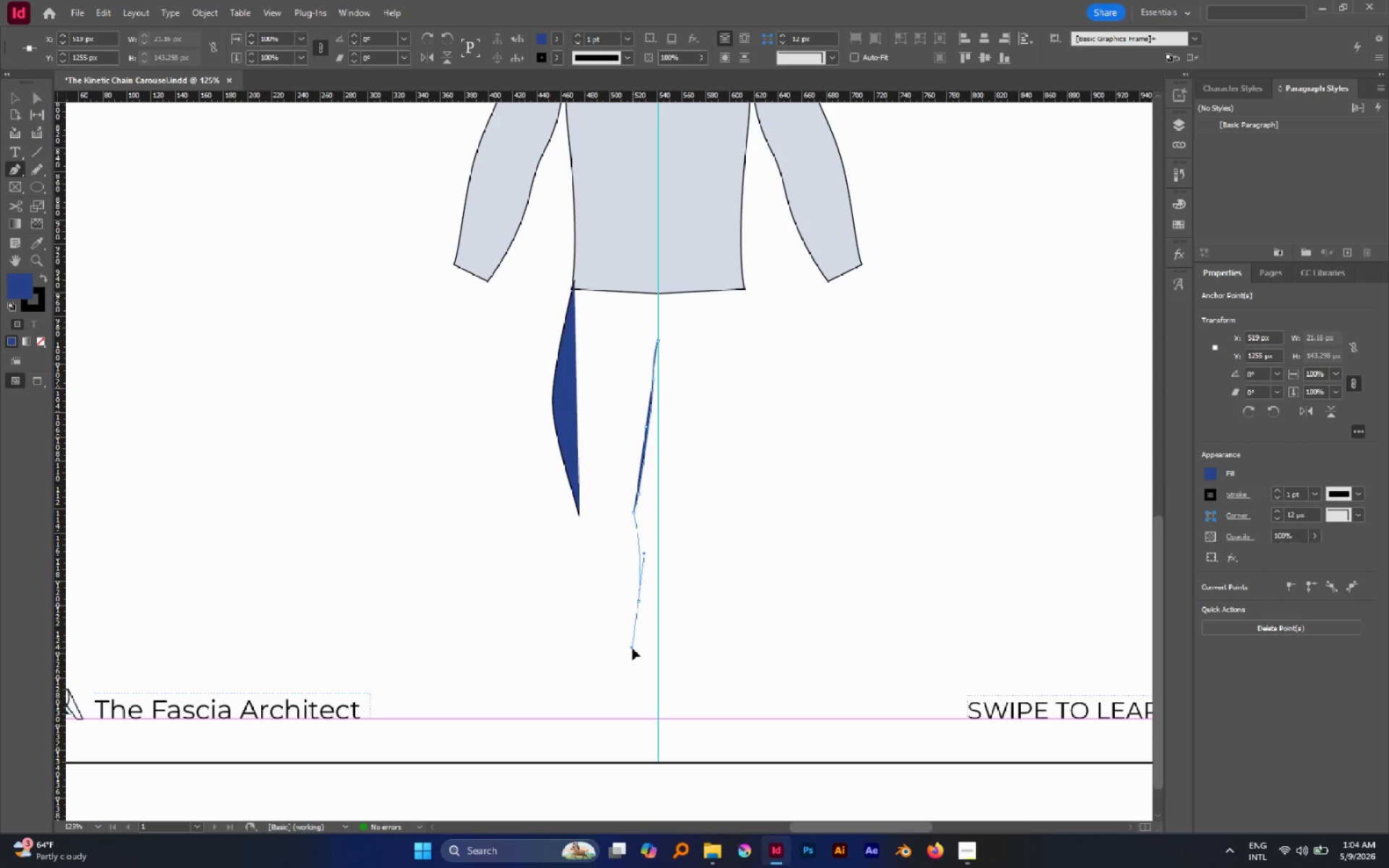 
hold_key(key=Space, duration=0.95)
 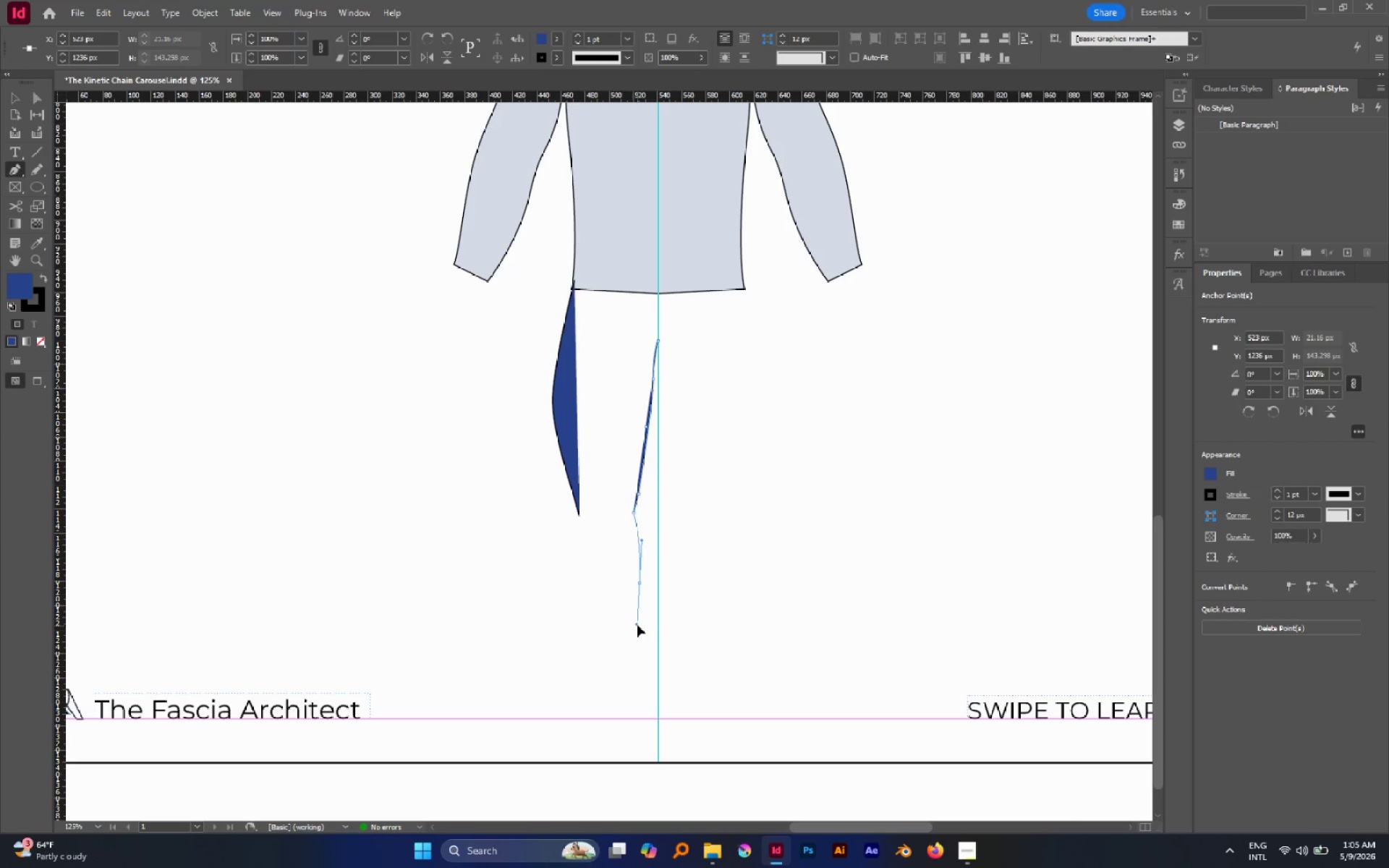 
hold_key(key=Space, duration=0.62)
 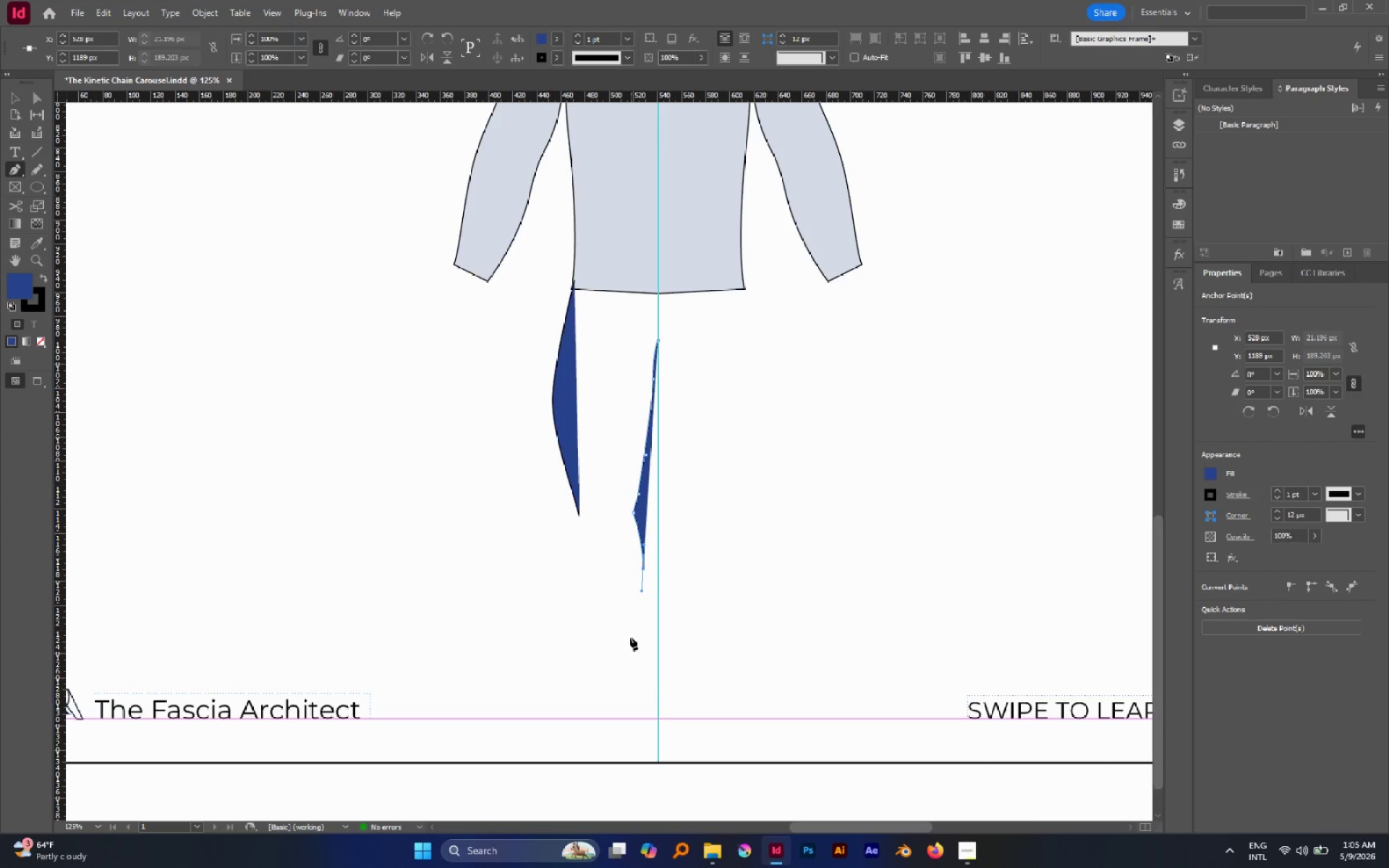 
left_click_drag(start_coordinate=[619, 652], to_coordinate=[619, 670])
 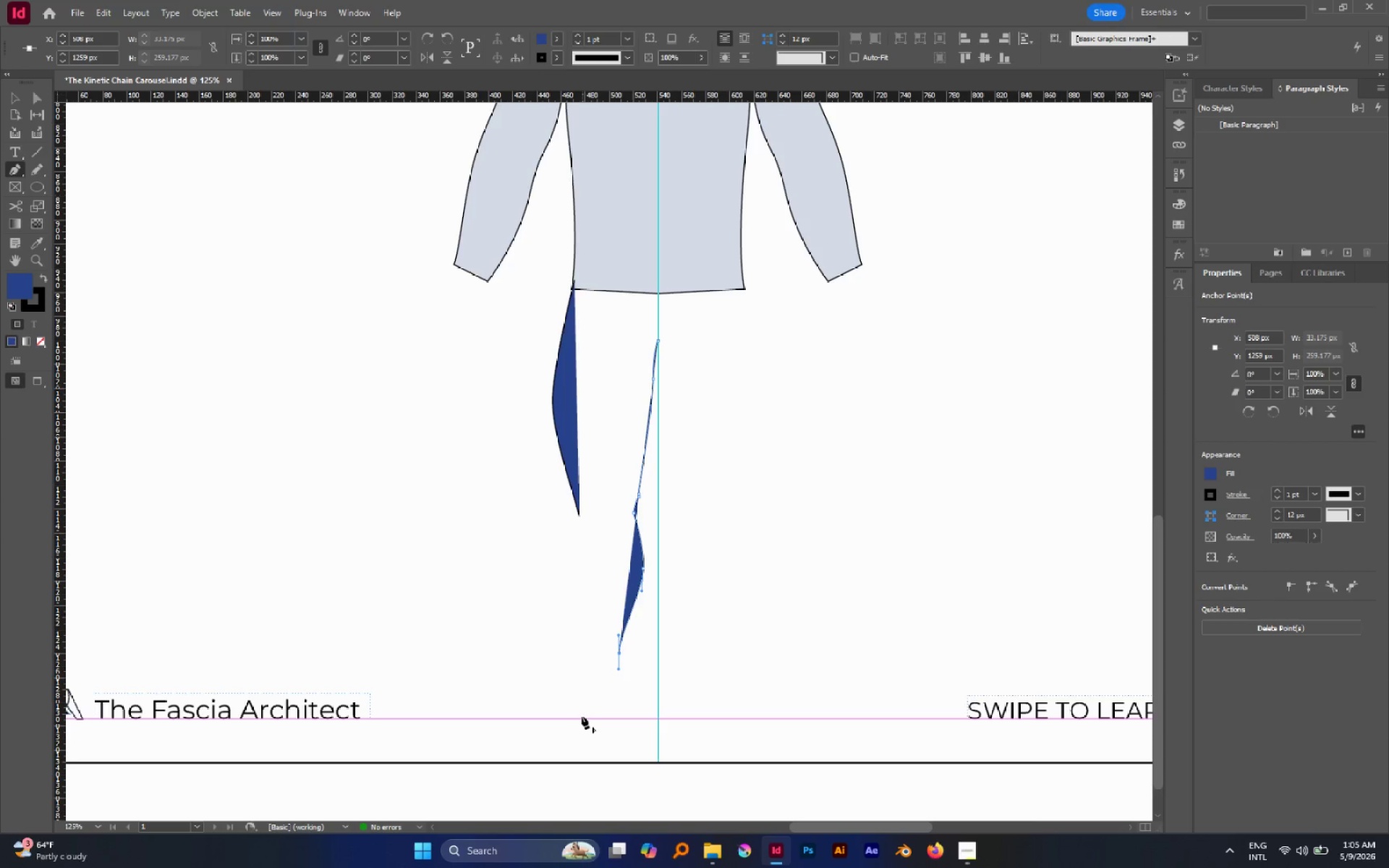 
left_click_drag(start_coordinate=[581, 716], to_coordinate=[550, 712])
 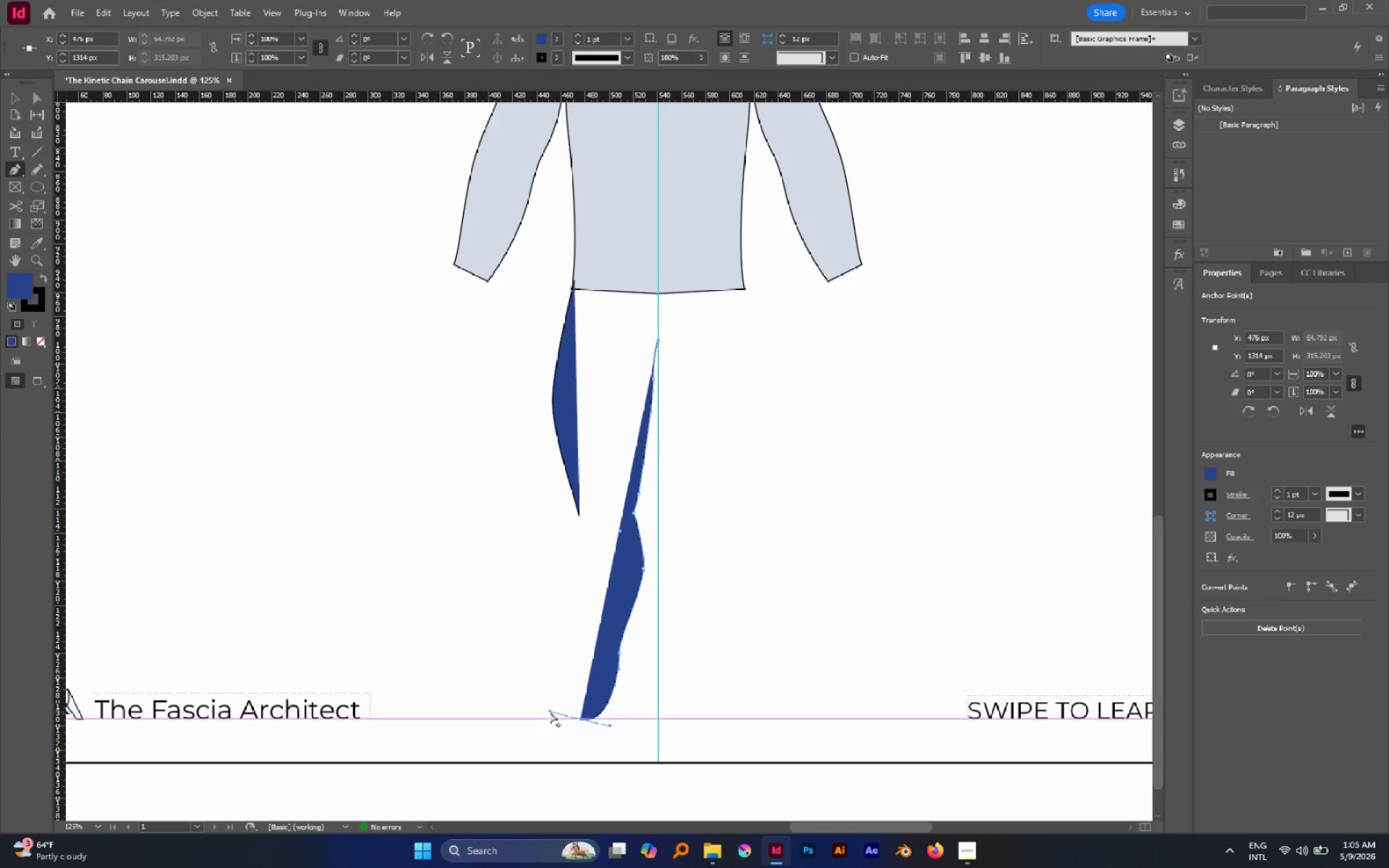 
key(Control+Z)
 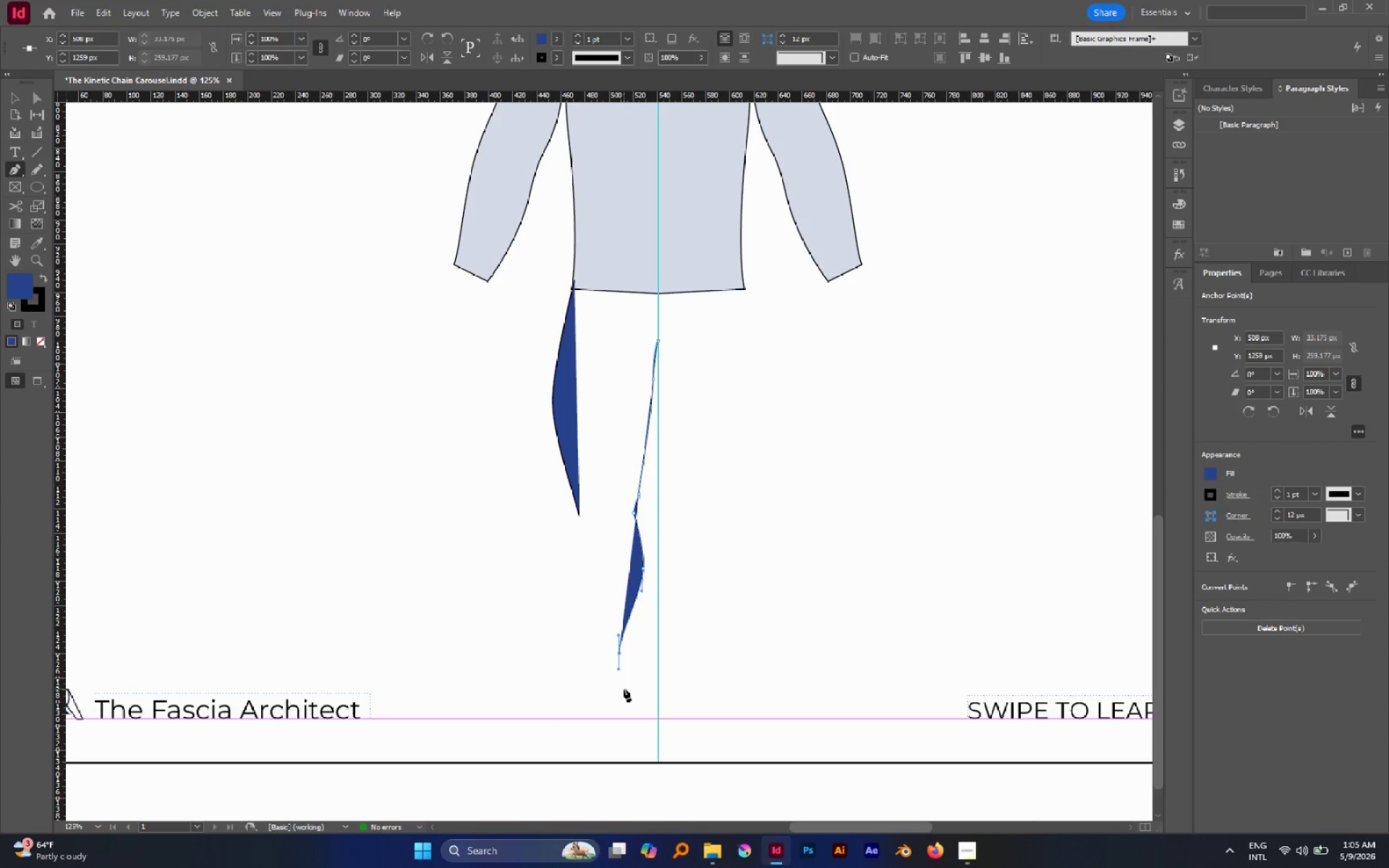 
left_click([619, 701])
 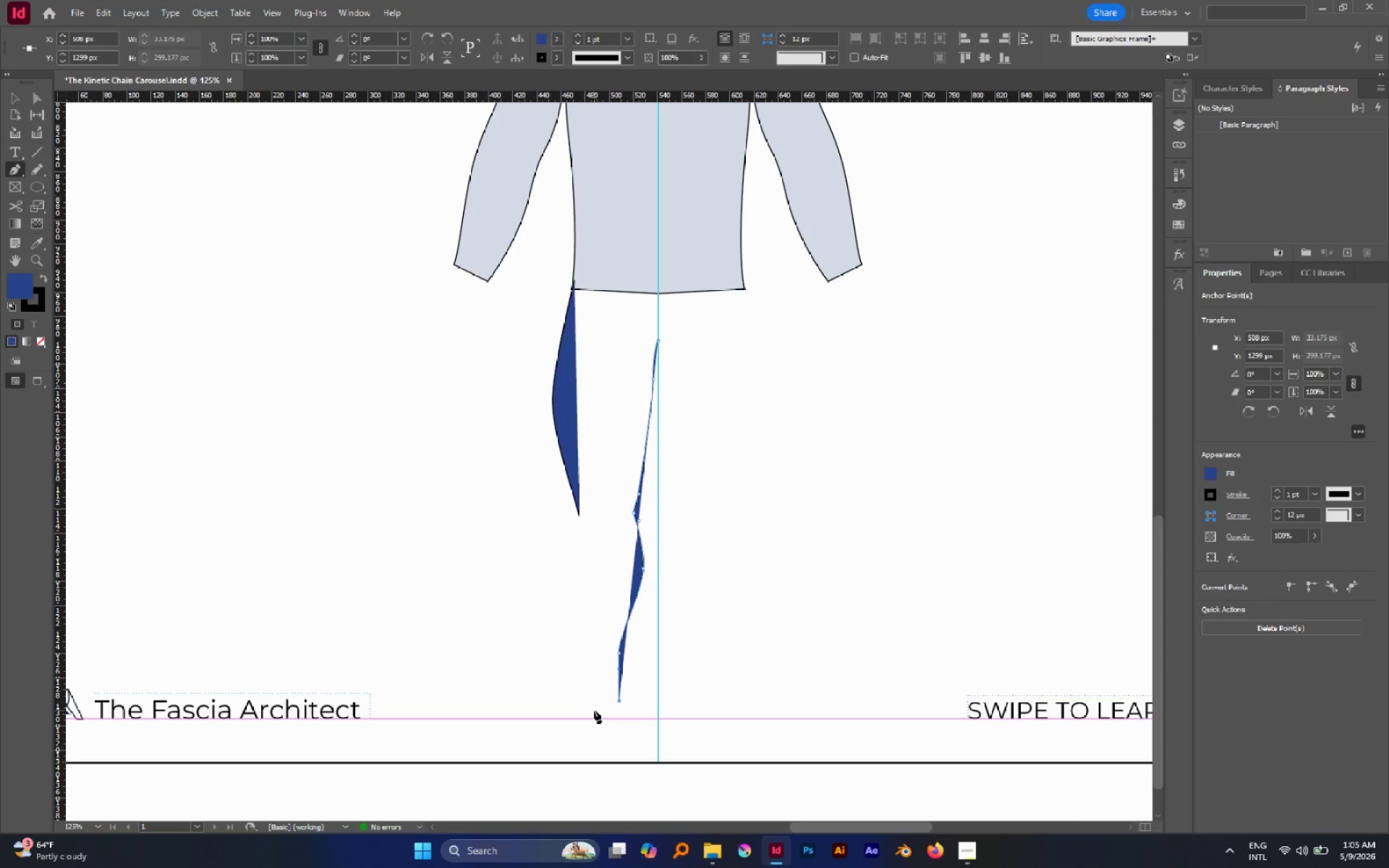 
wait(10.31)
 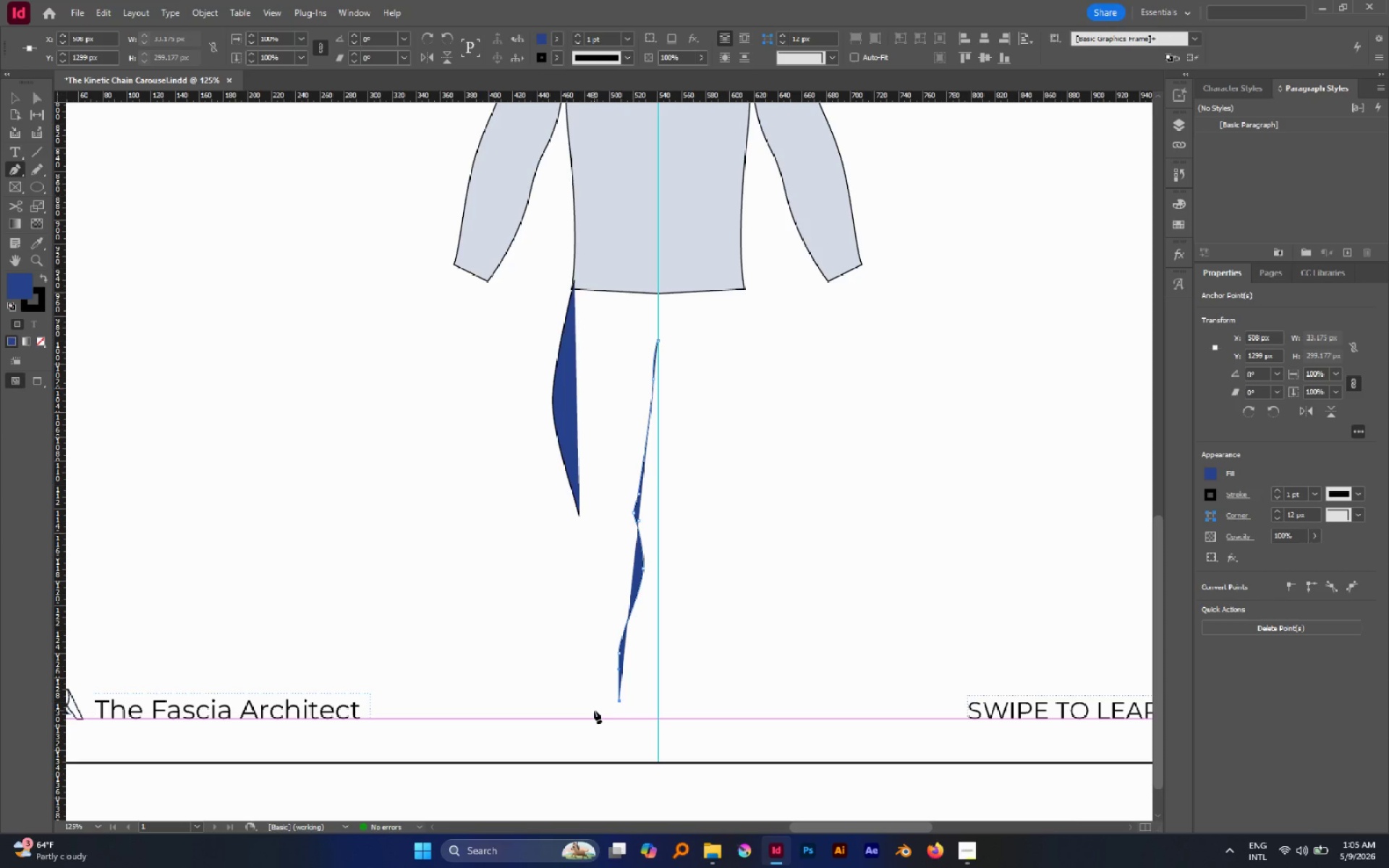 
hold_key(key=Space, duration=0.95)
 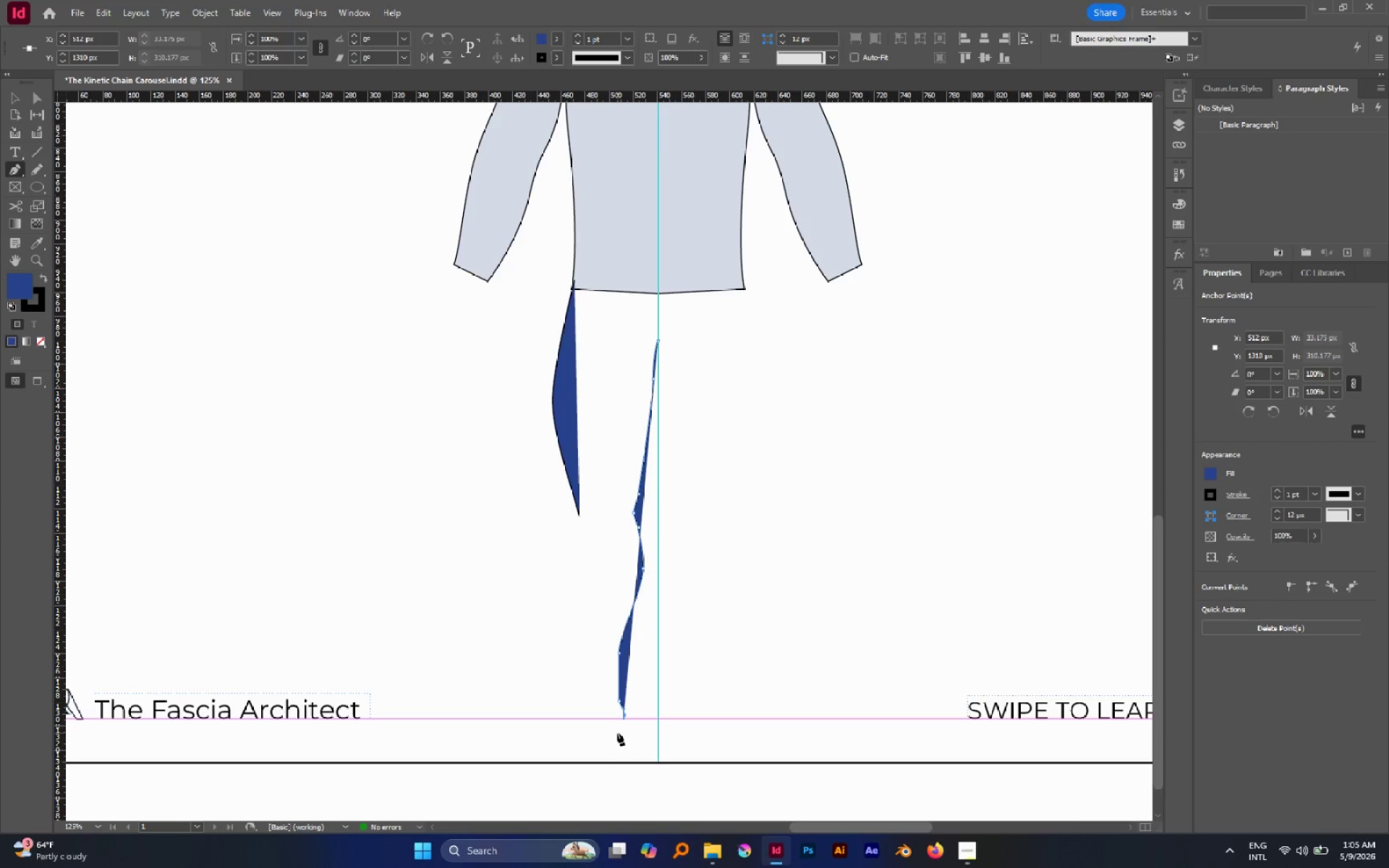 
left_click_drag(start_coordinate=[616, 733], to_coordinate=[607, 734])
 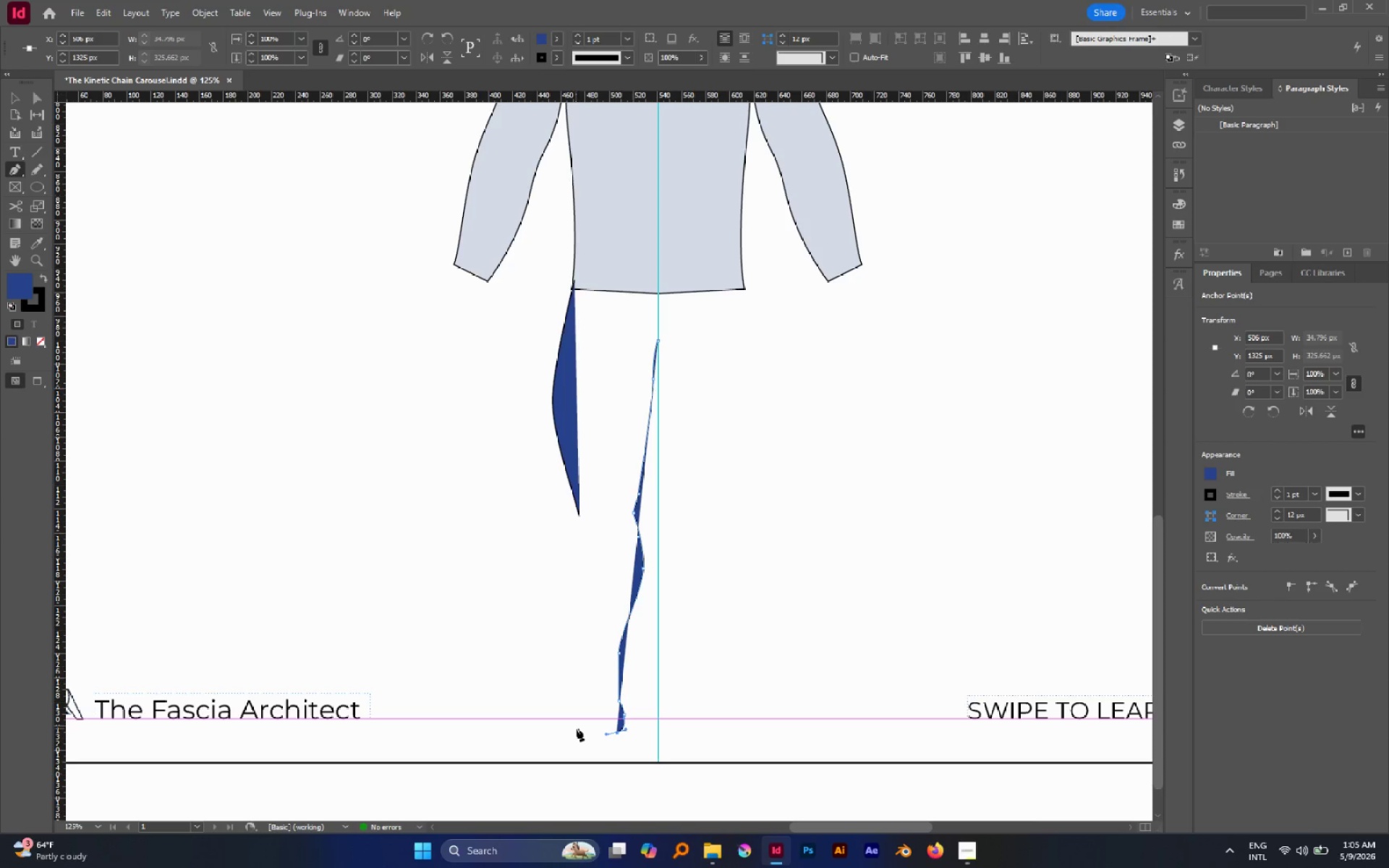 
left_click_drag(start_coordinate=[598, 725], to_coordinate=[580, 715])
 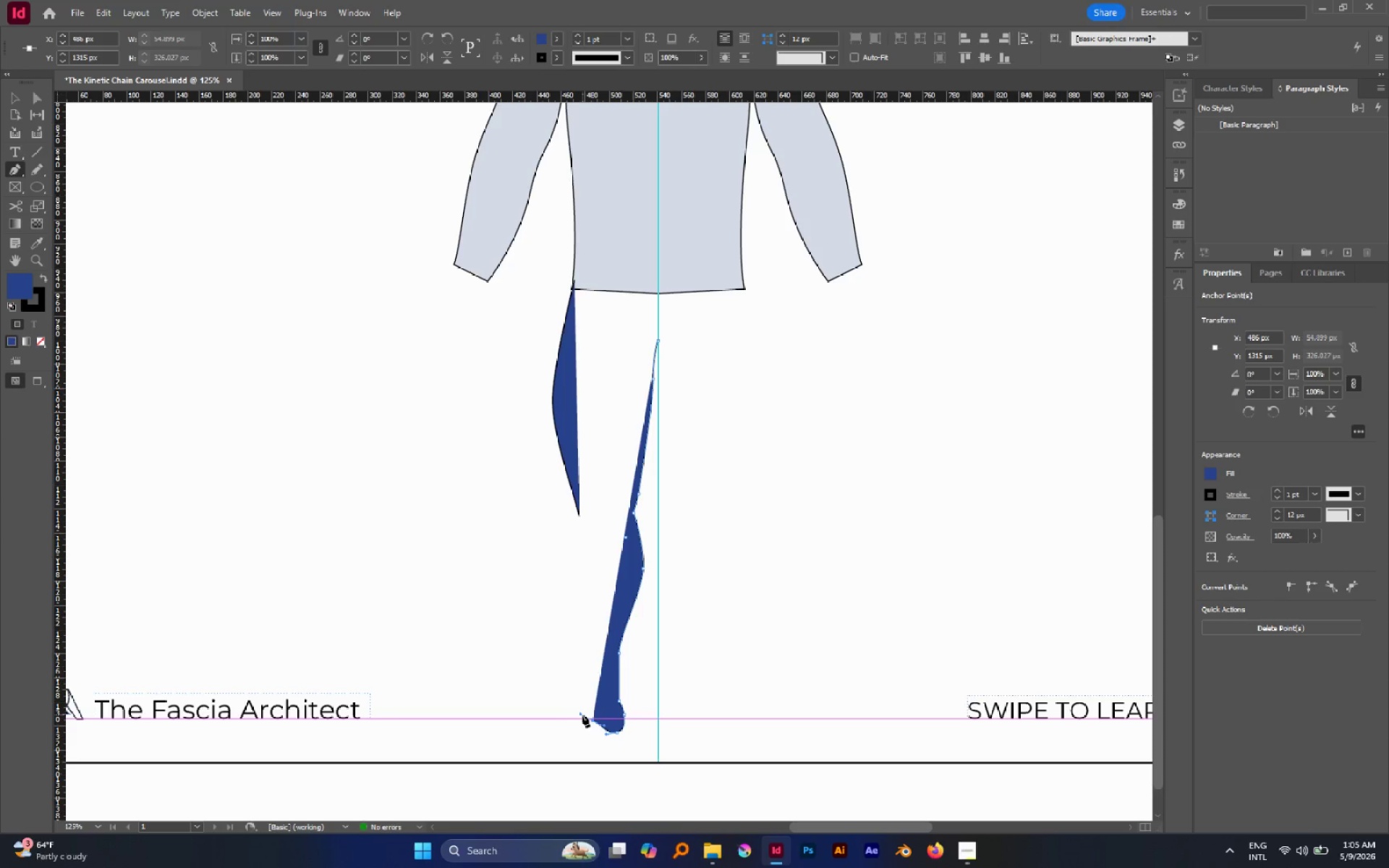 
hold_key(key=Space, duration=1.5)
 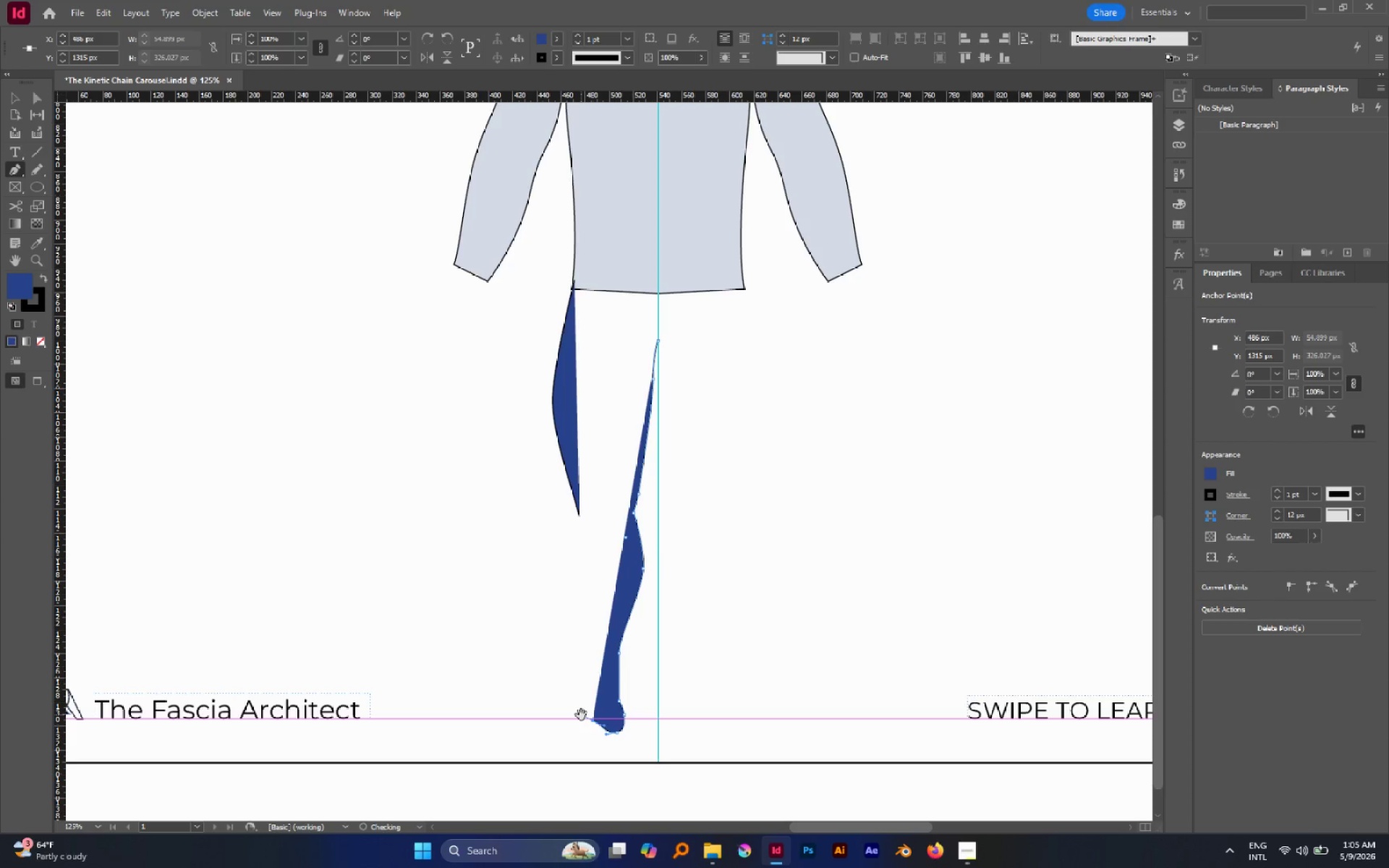 
hold_key(key=Space, duration=0.64)
 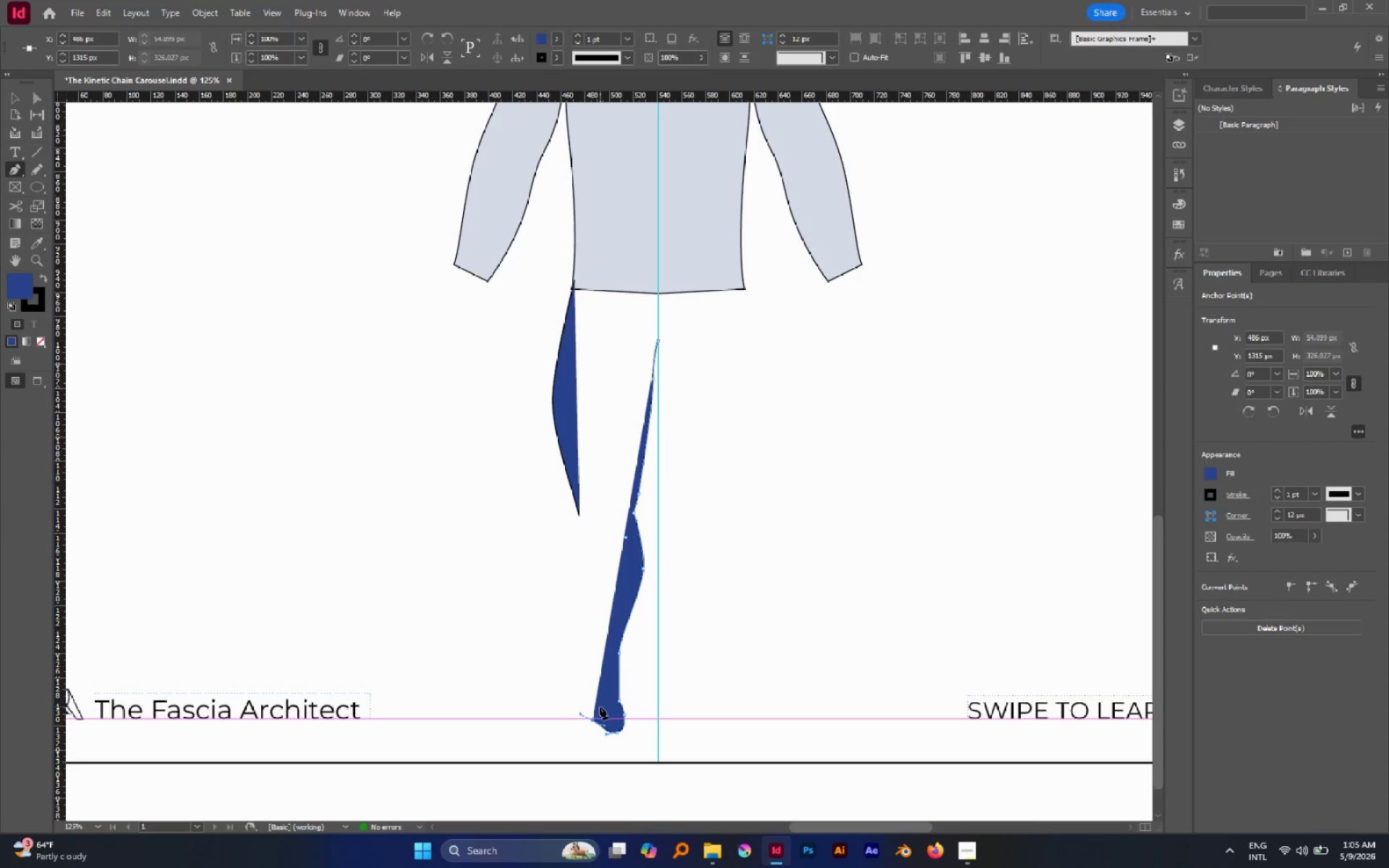 
left_click_drag(start_coordinate=[598, 705], to_coordinate=[606, 673])
 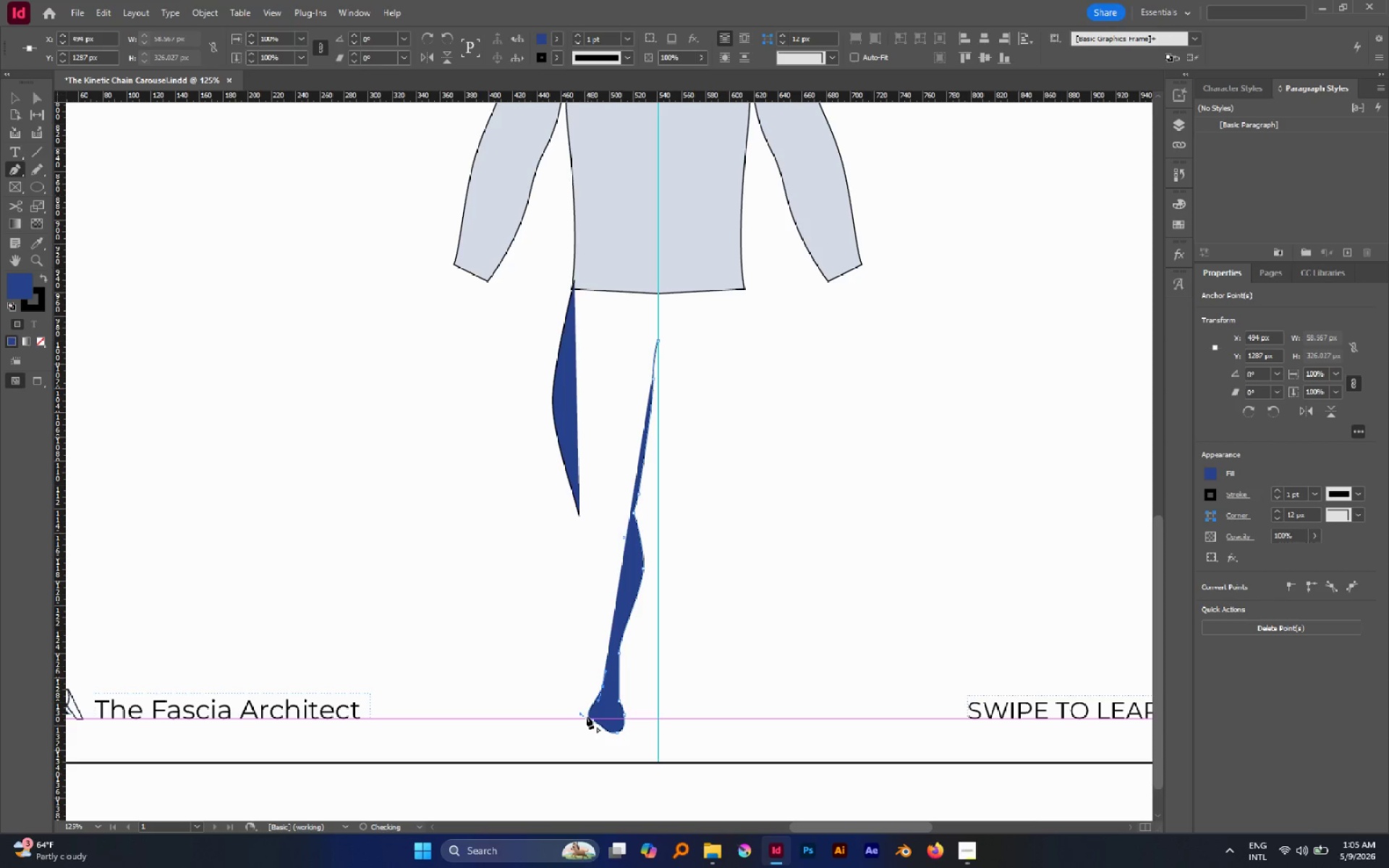 
hold_key(key=Space, duration=0.89)
 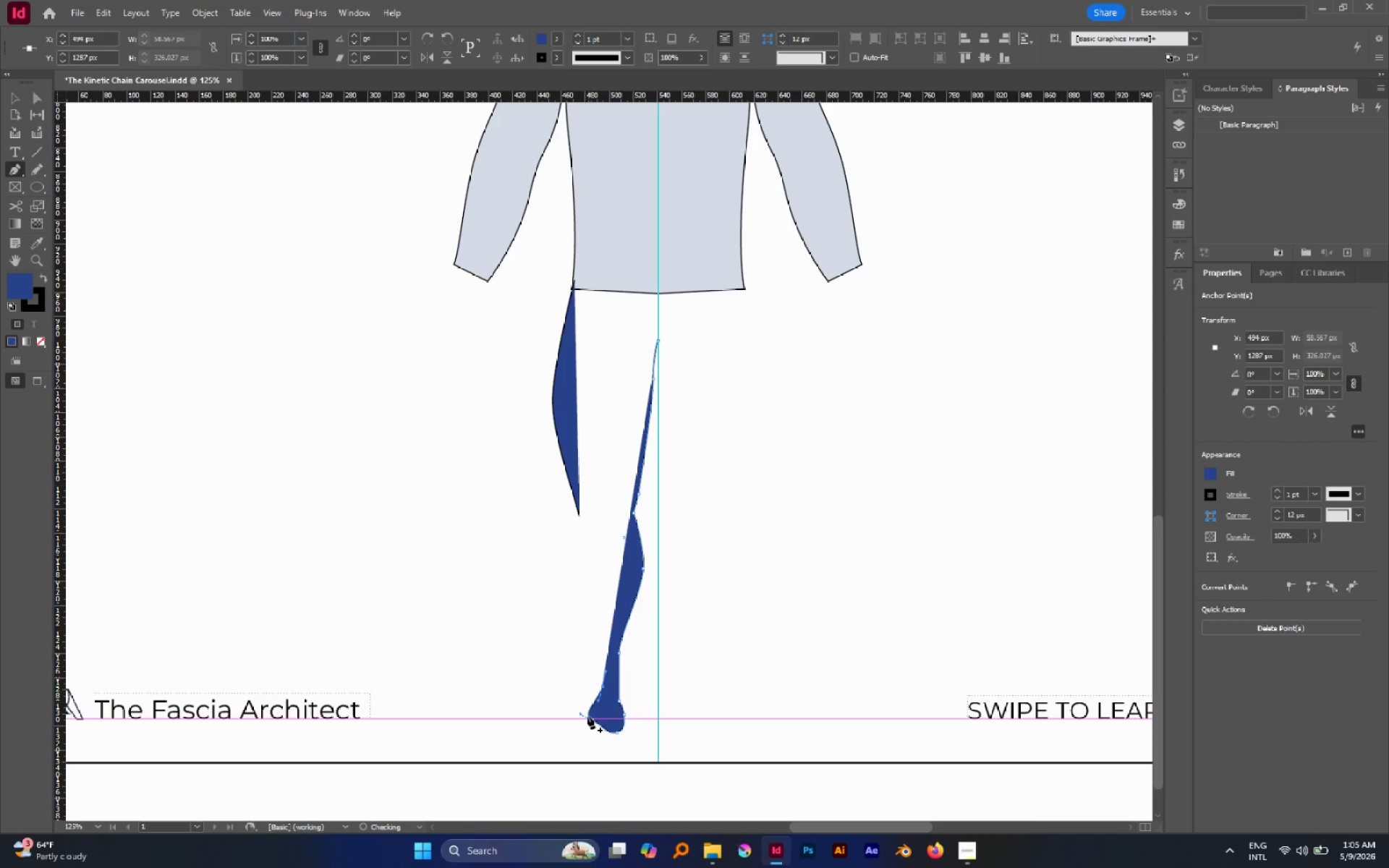 
hold_key(key=AltLeft, duration=2.48)
left_click_drag(start_coordinate=[580, 713], to_coordinate=[595, 707])
 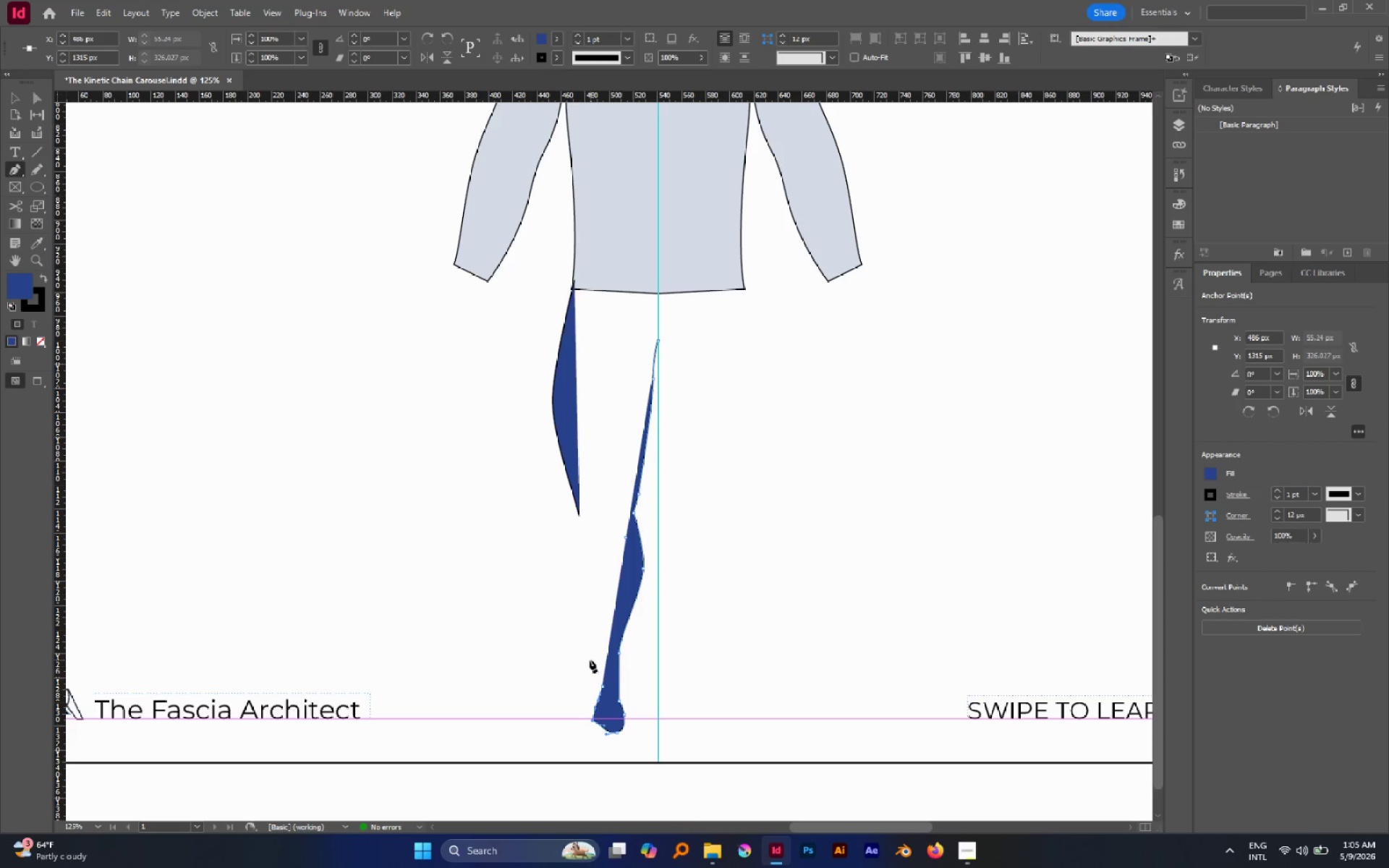 
left_click_drag(start_coordinate=[583, 642], to_coordinate=[577, 588])
 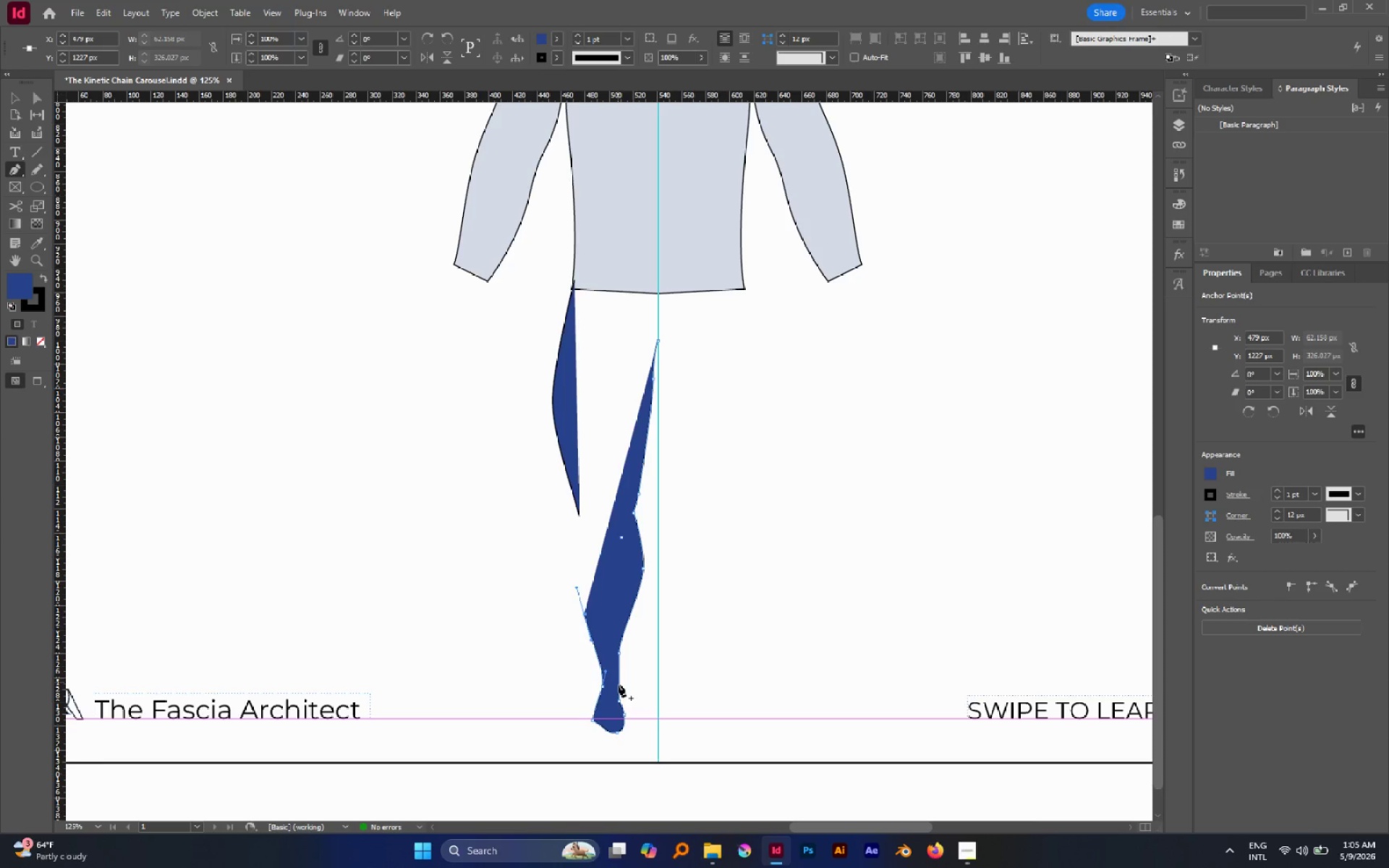 
hold_key(key=Space, duration=0.91)
 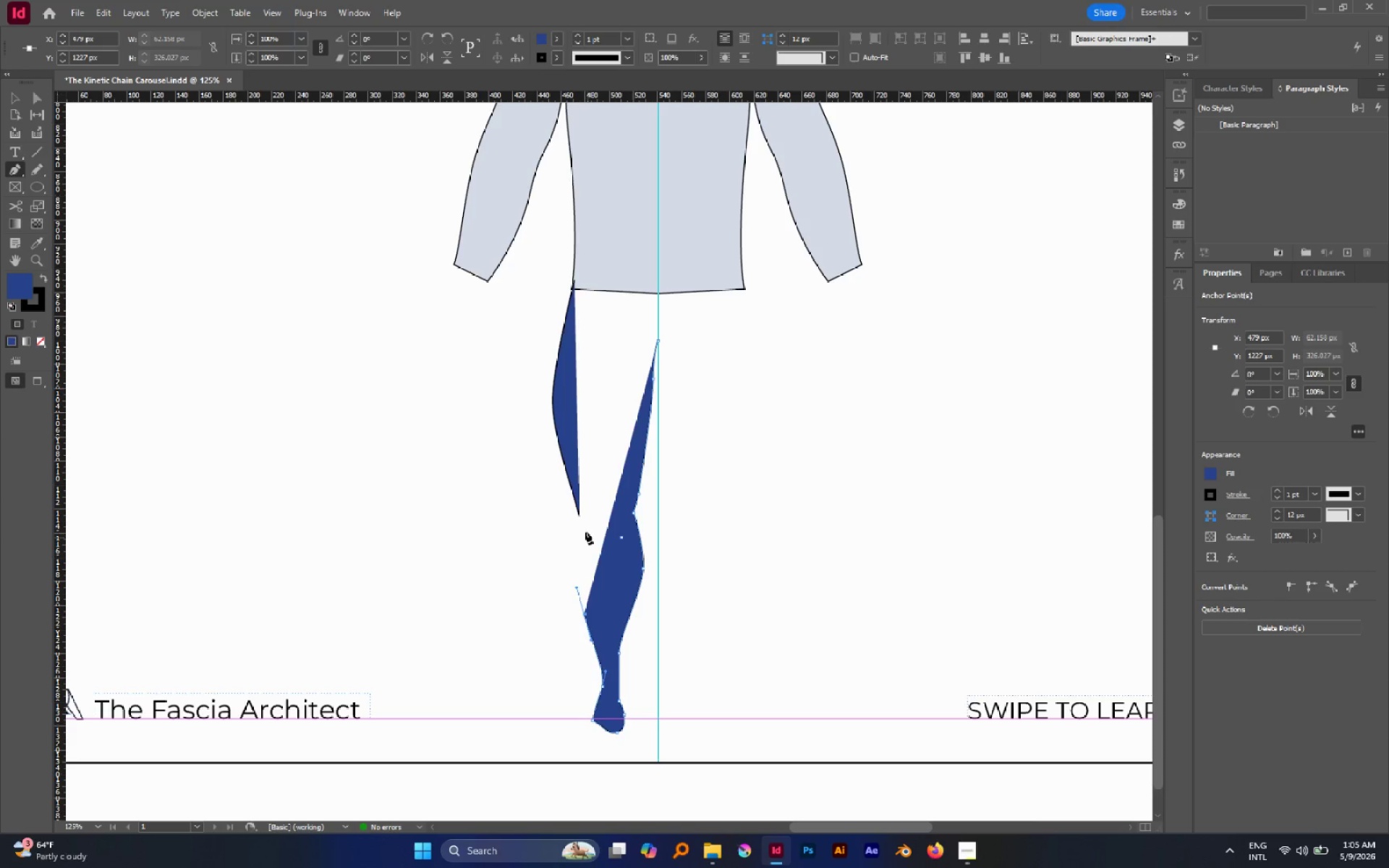 
left_click([579, 516])
 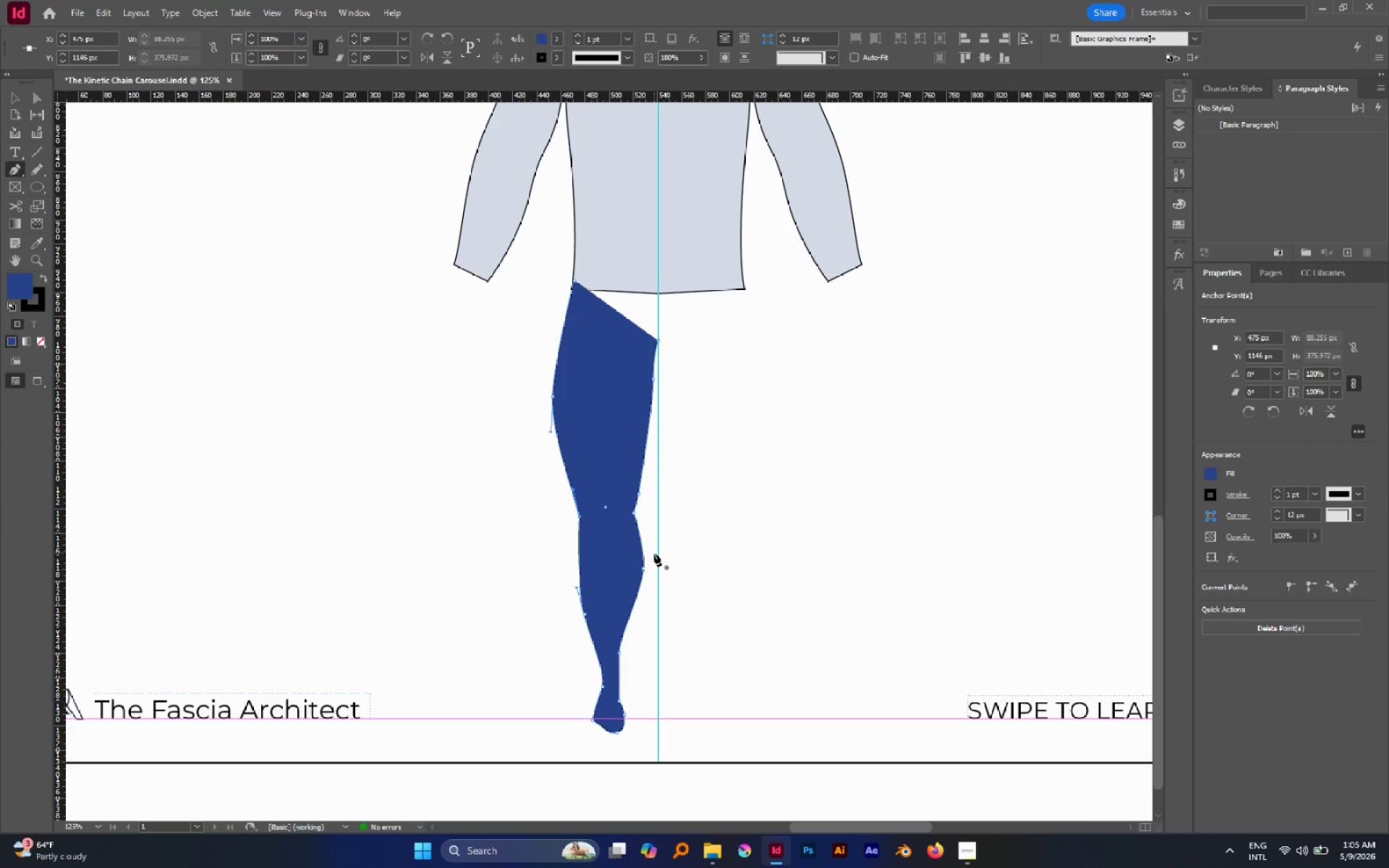 
key(A)
 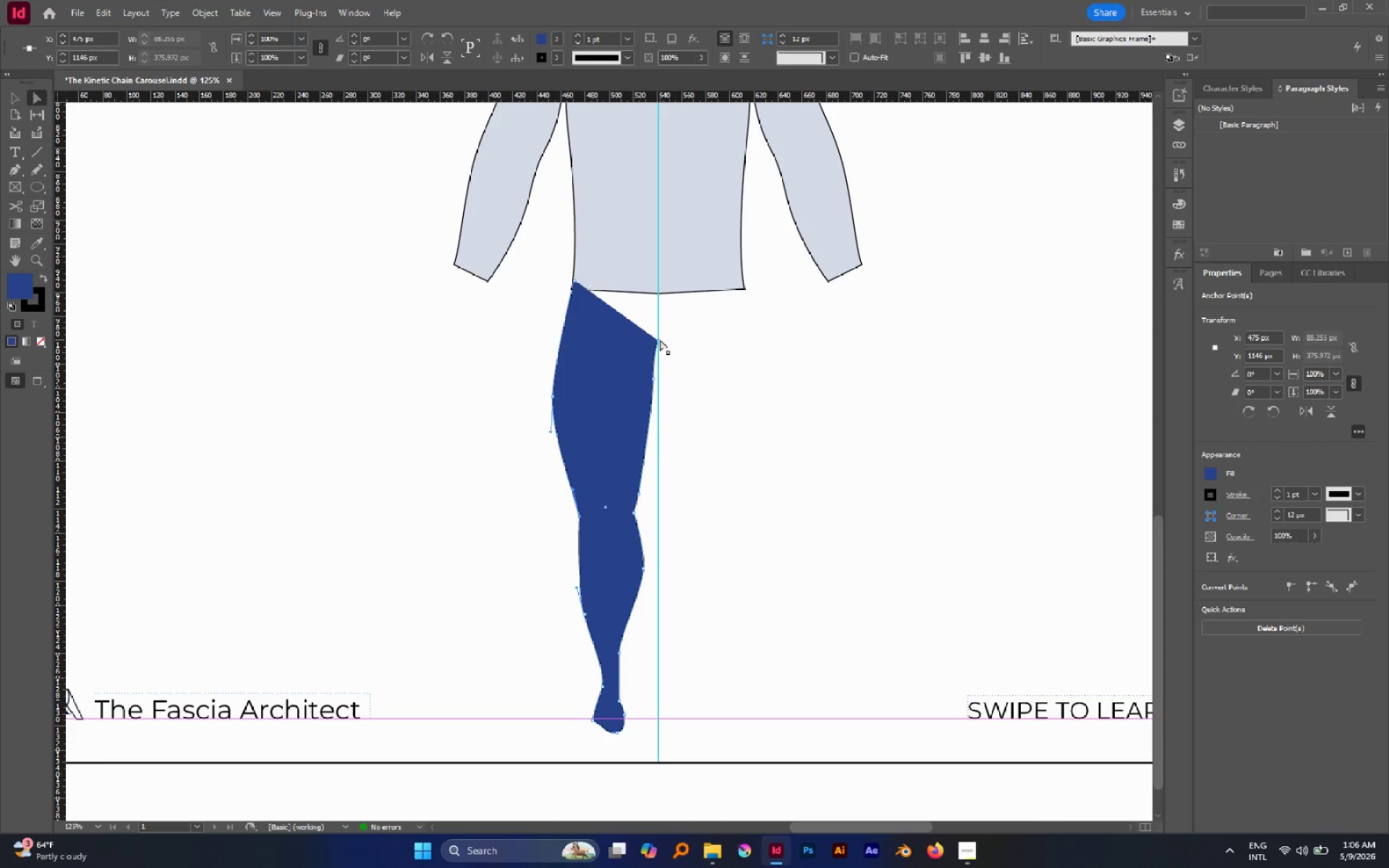 
left_click([660, 339])
 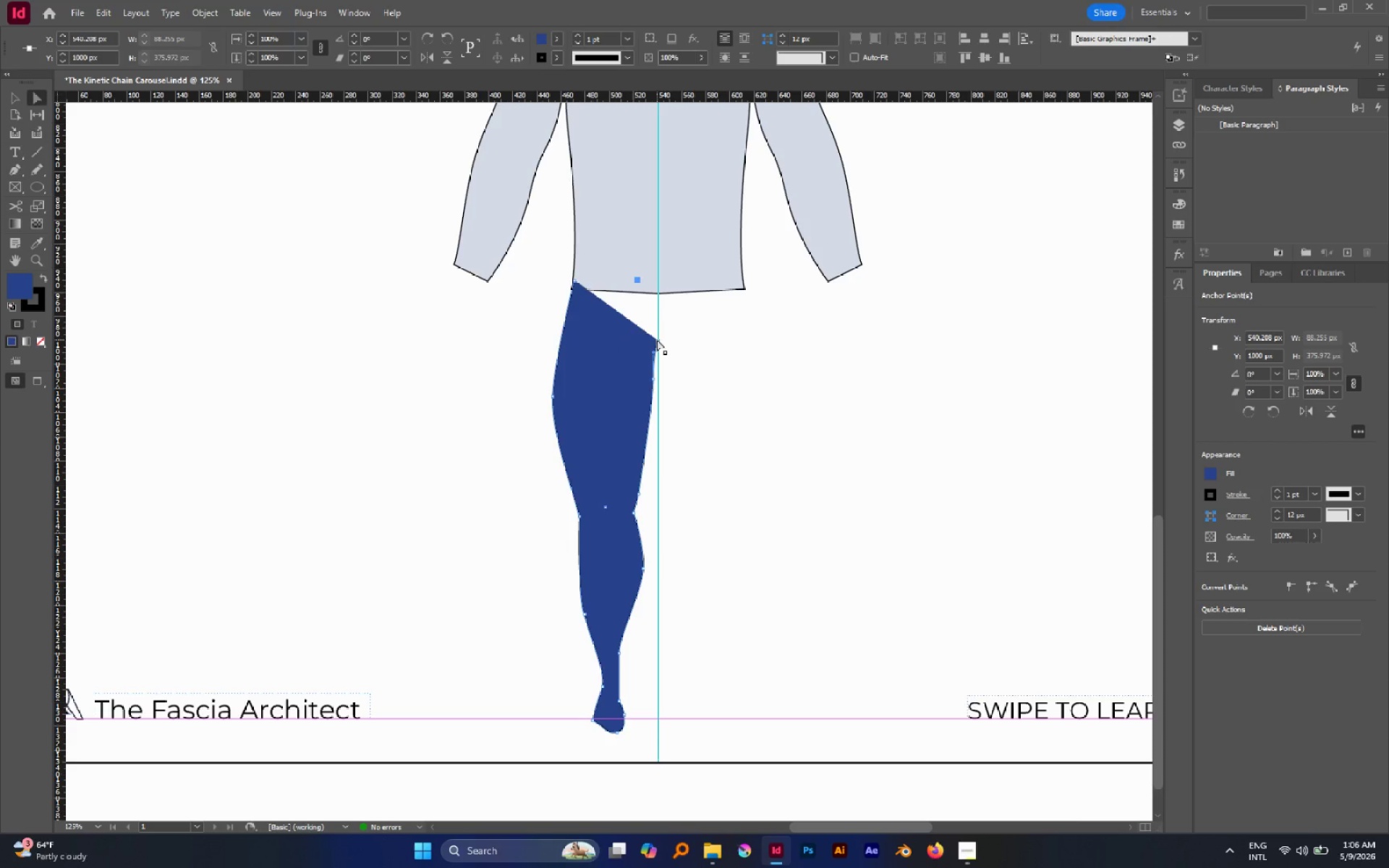 
key(P)
 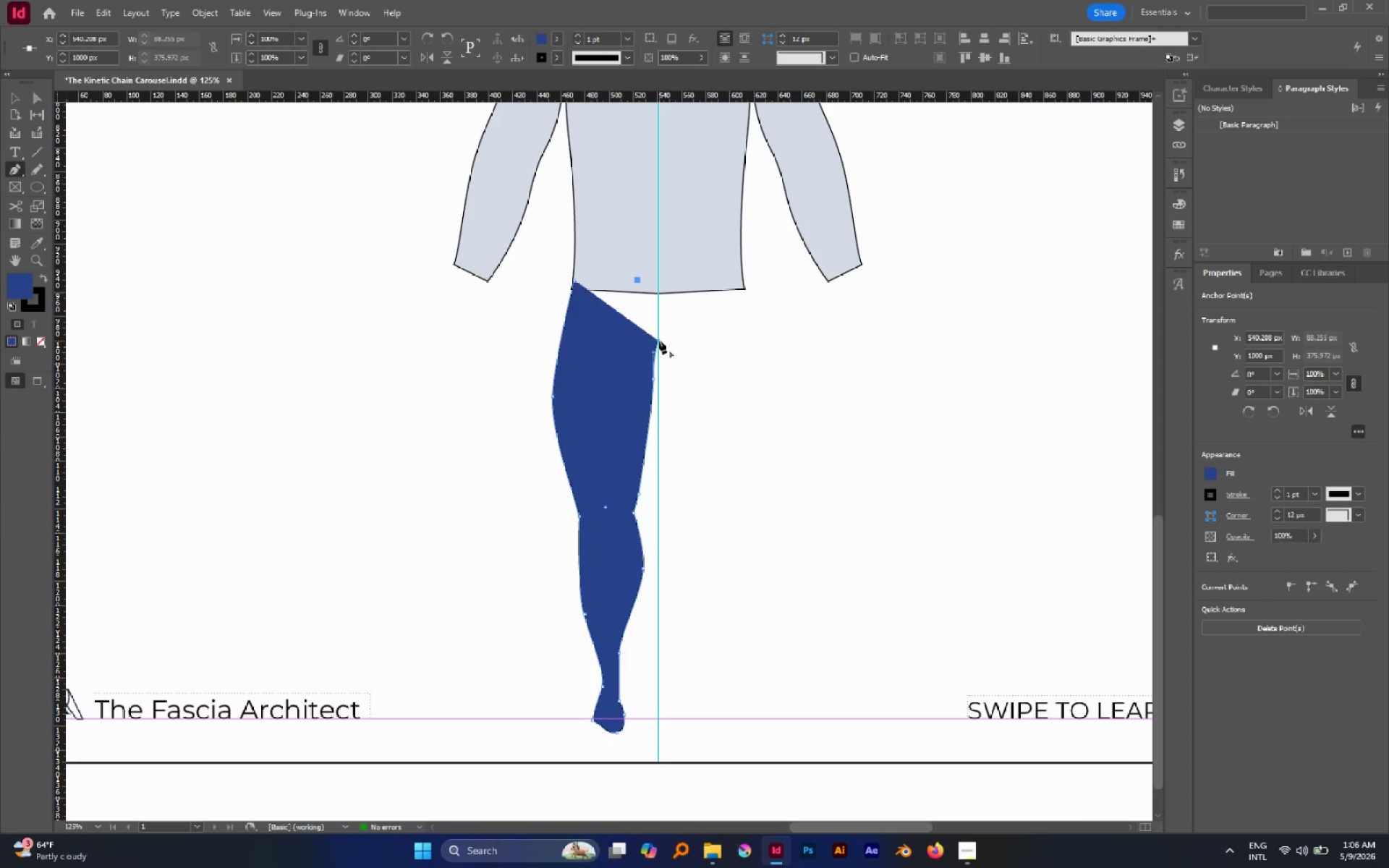 
left_click([659, 341])
 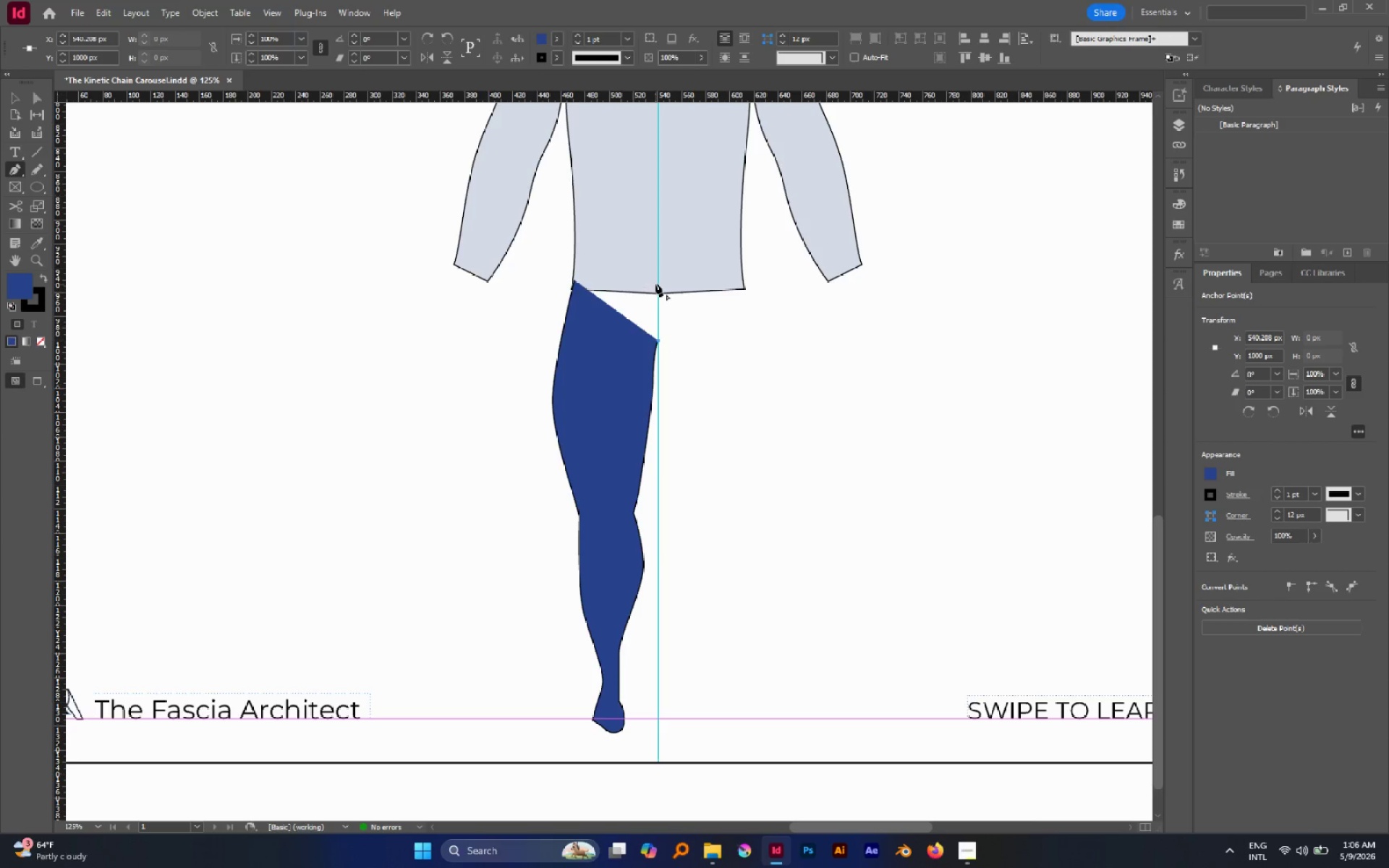 
left_click([656, 284])
 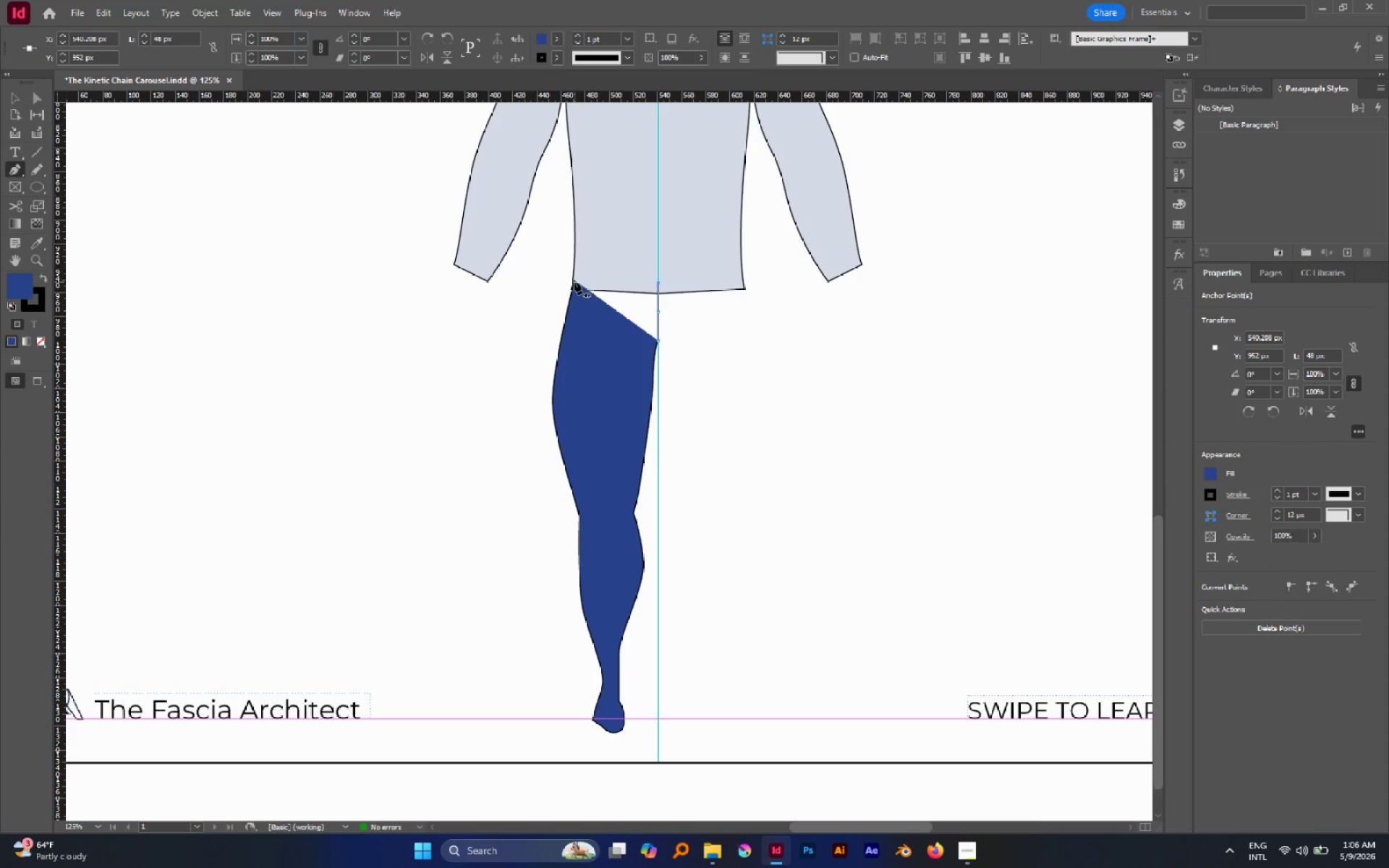 
left_click([574, 282])
 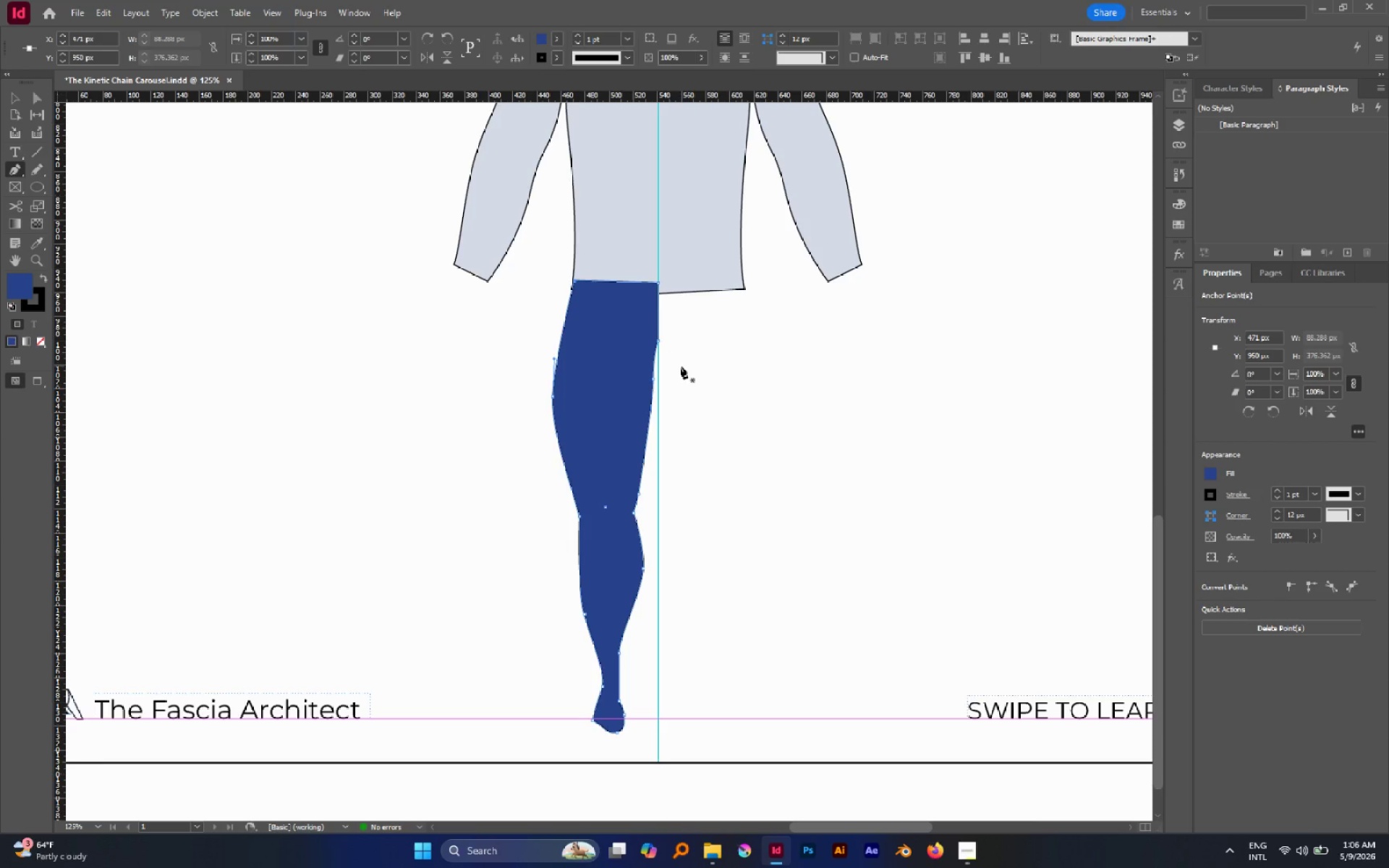 
key(I)
 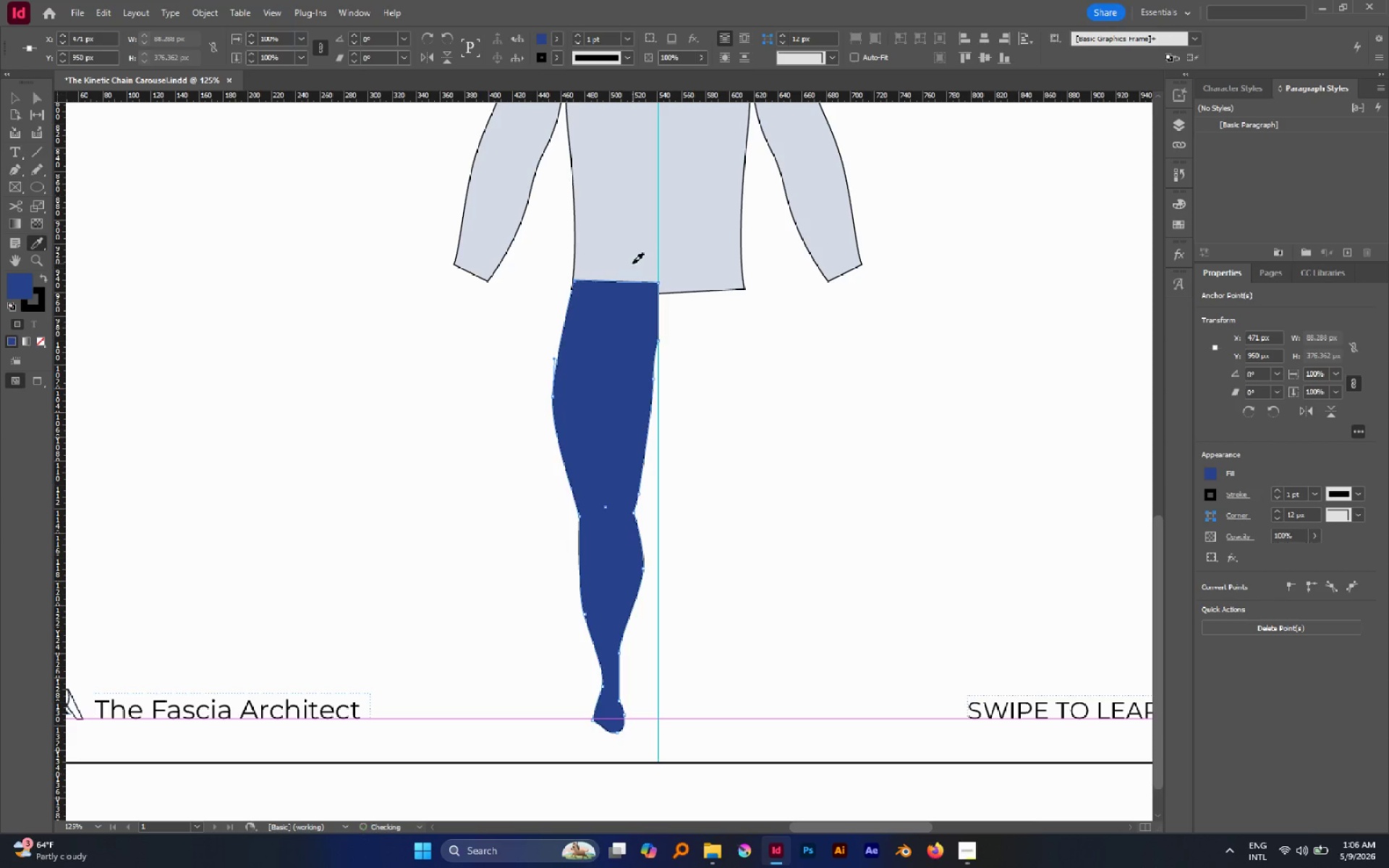 
left_click([632, 263])
 